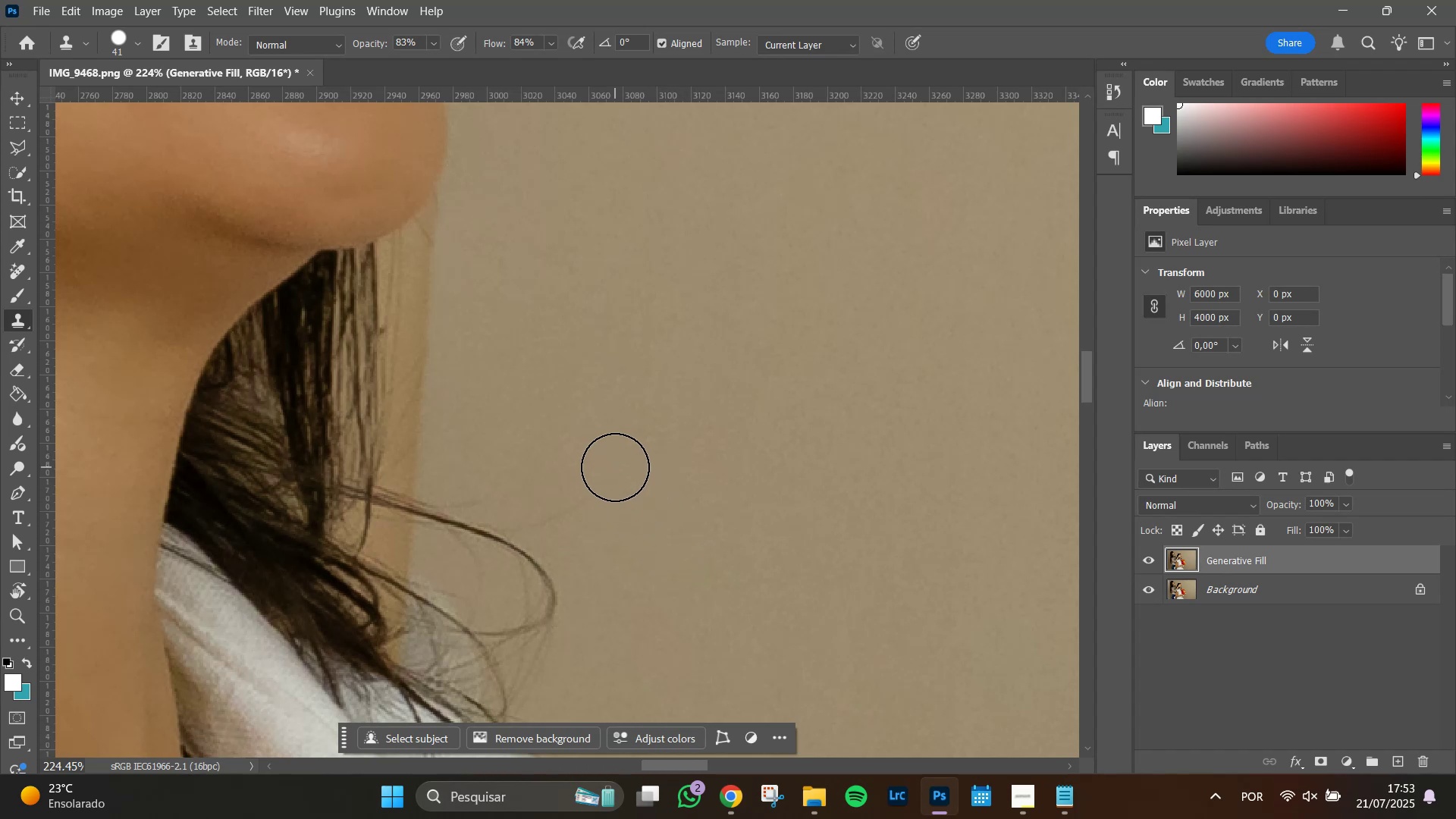 
hold_key(key=Space, duration=1.28)
 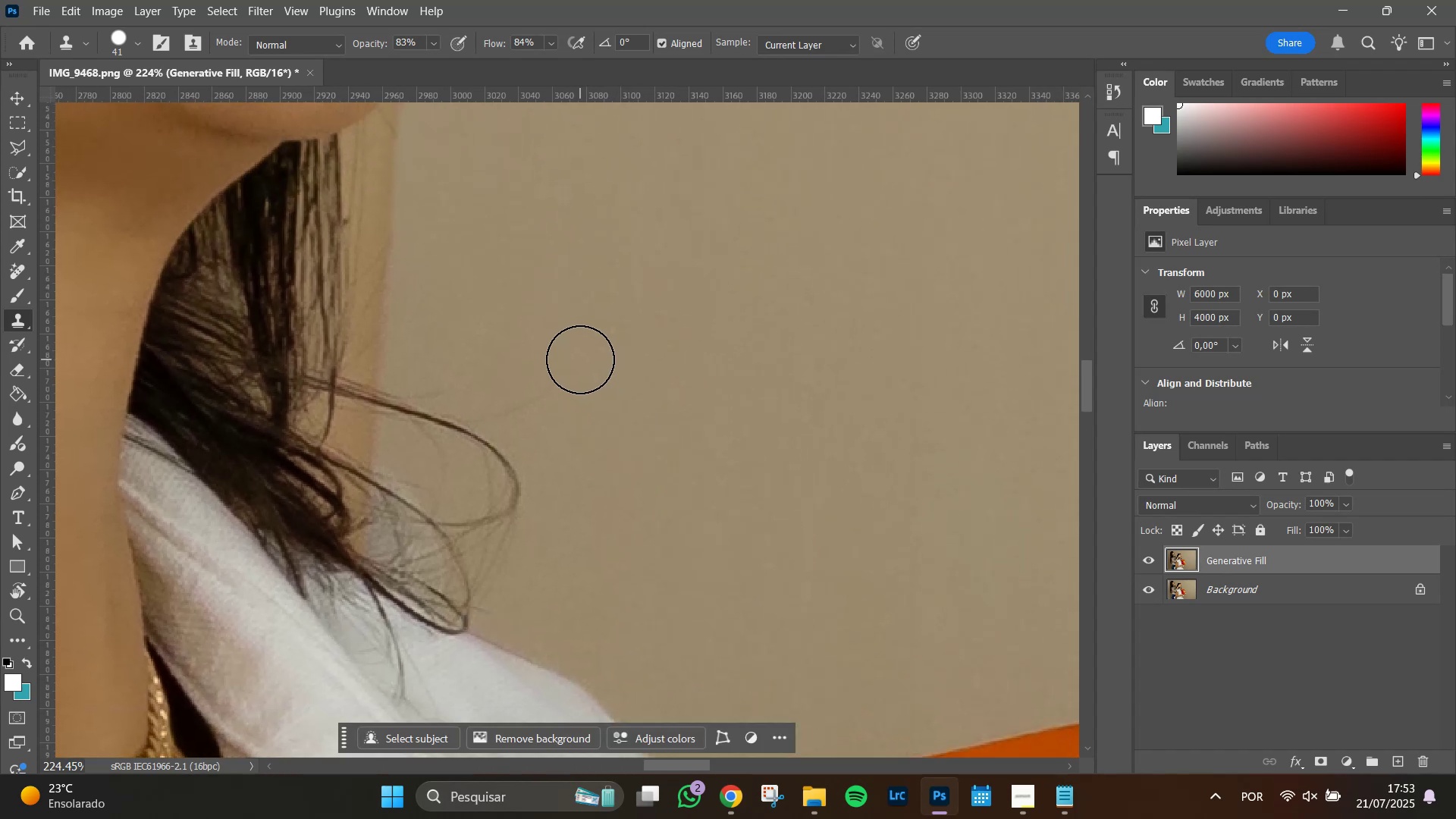 
left_click_drag(start_coordinate=[657, 507], to_coordinate=[621, 397])
 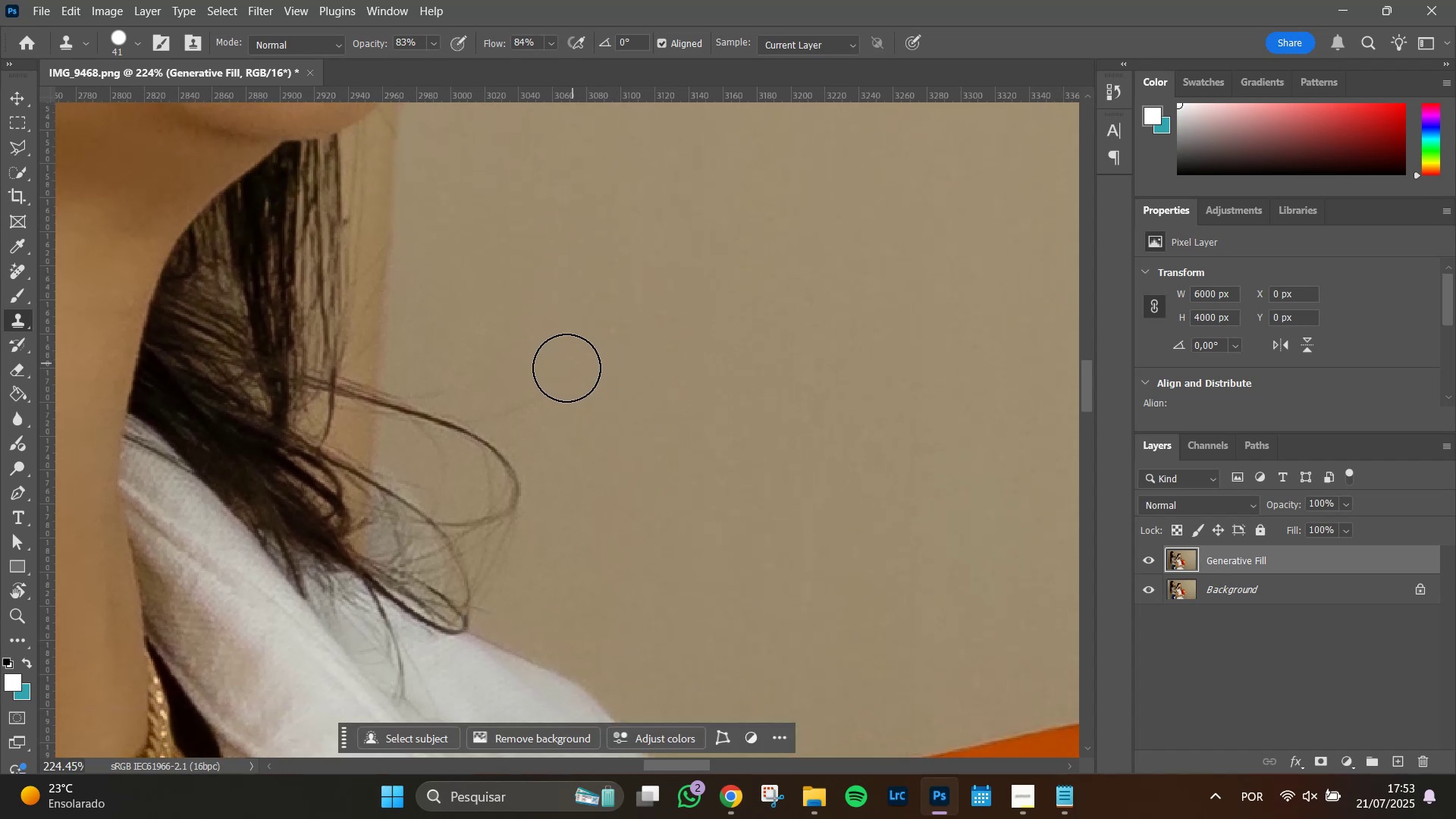 
double_click([555, 374])
 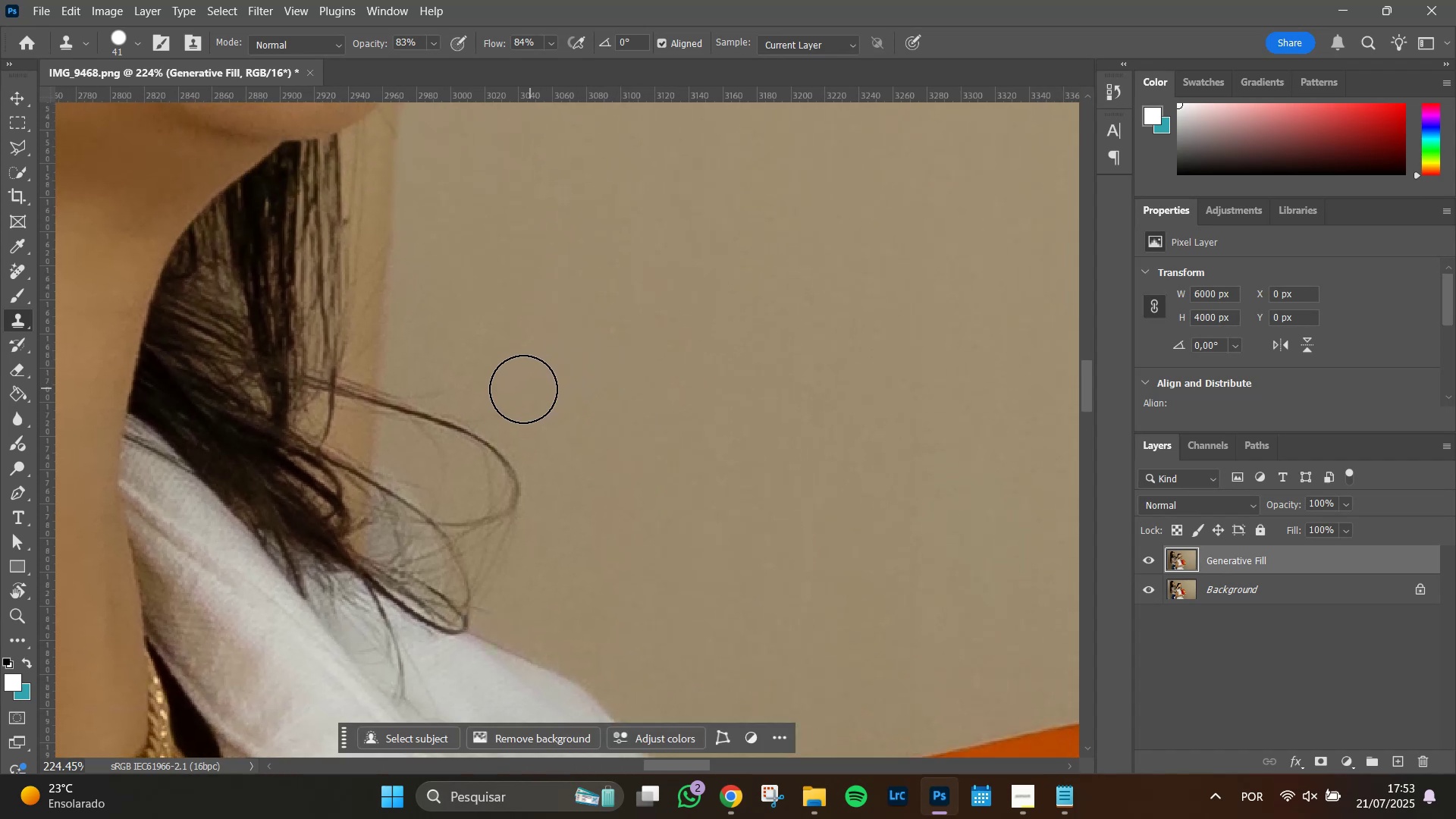 
double_click([519, 391])
 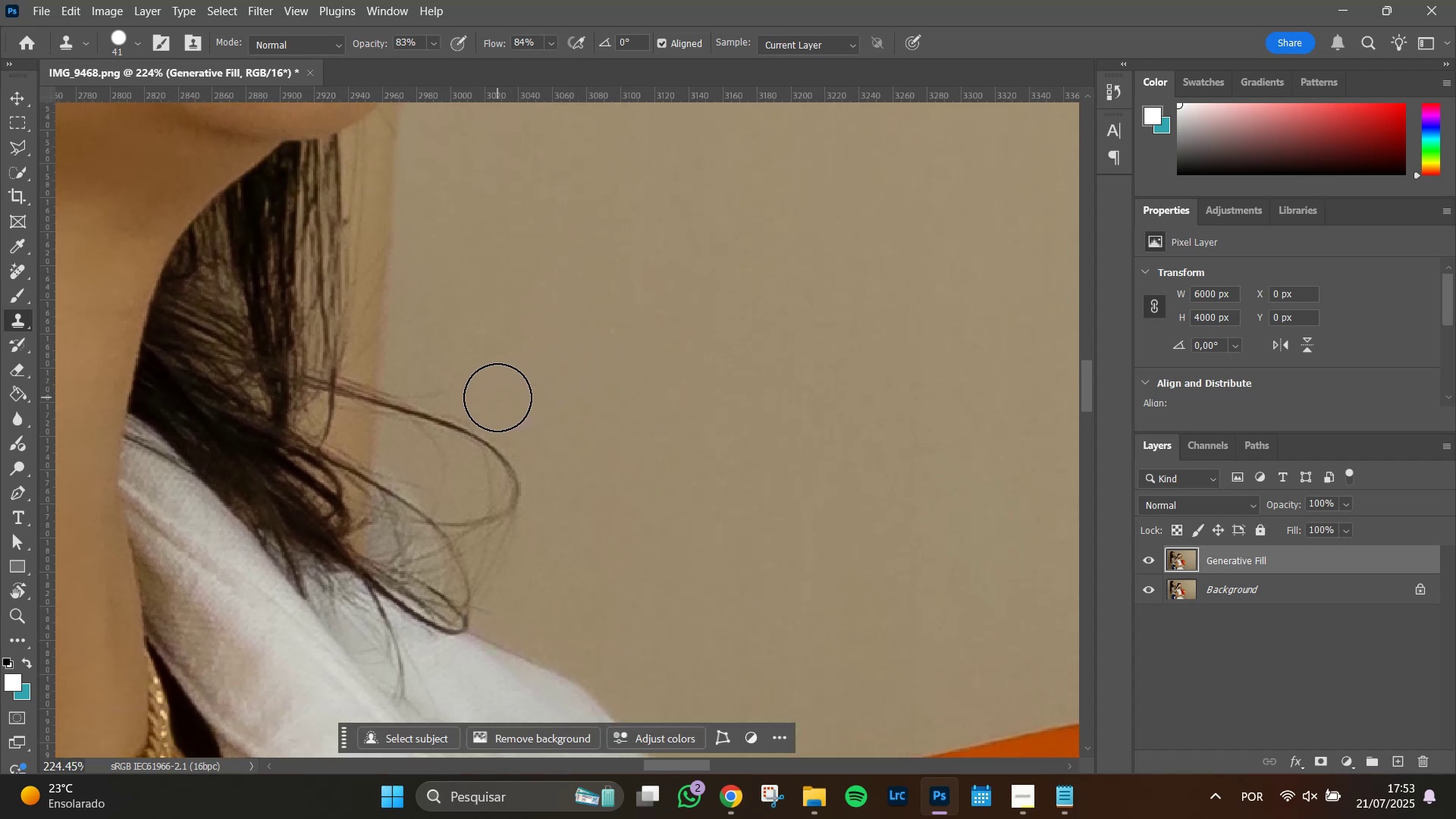 
triple_click([497, 397])
 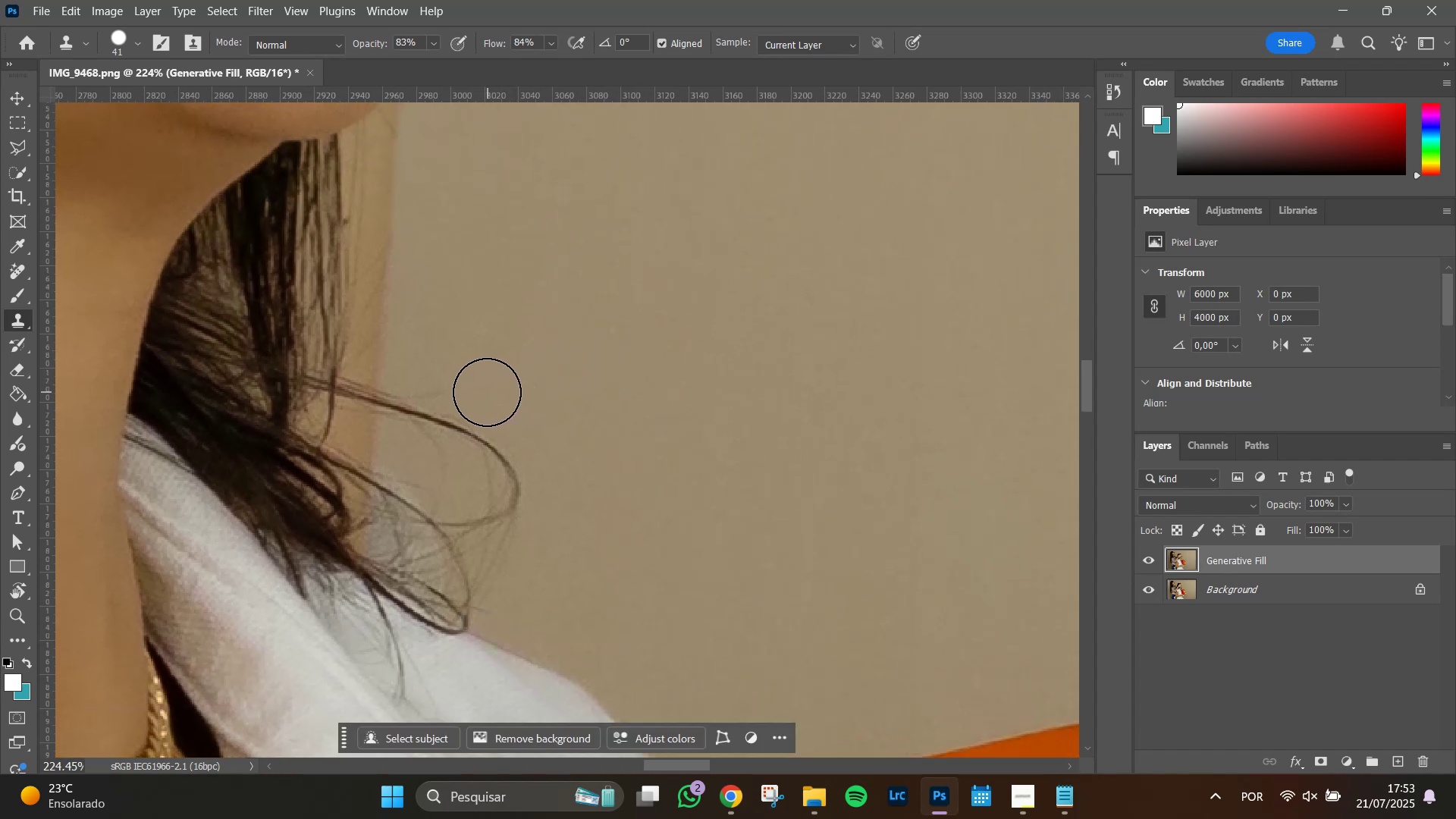 
triple_click([487, 392])
 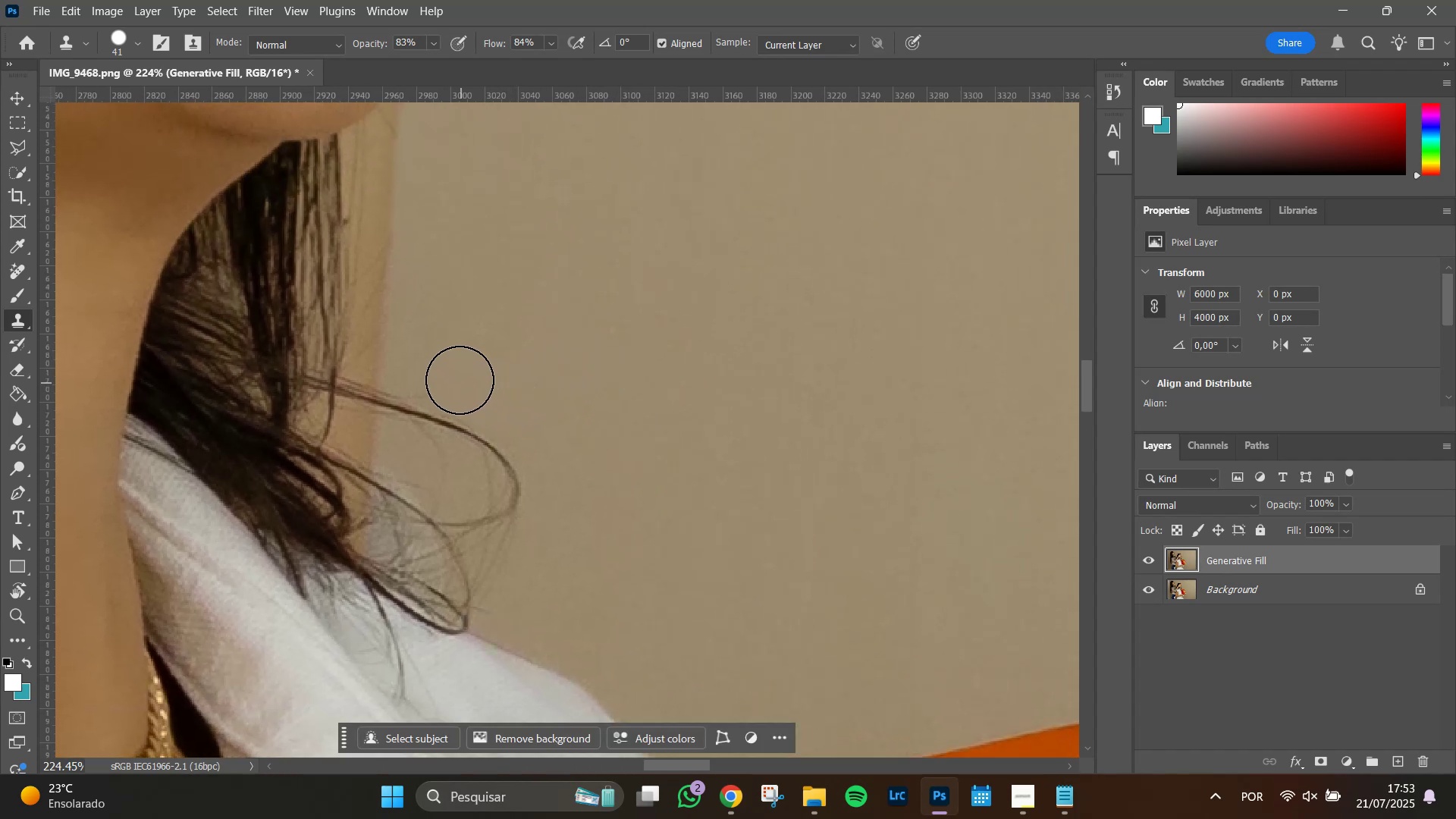 
left_click([458, 378])
 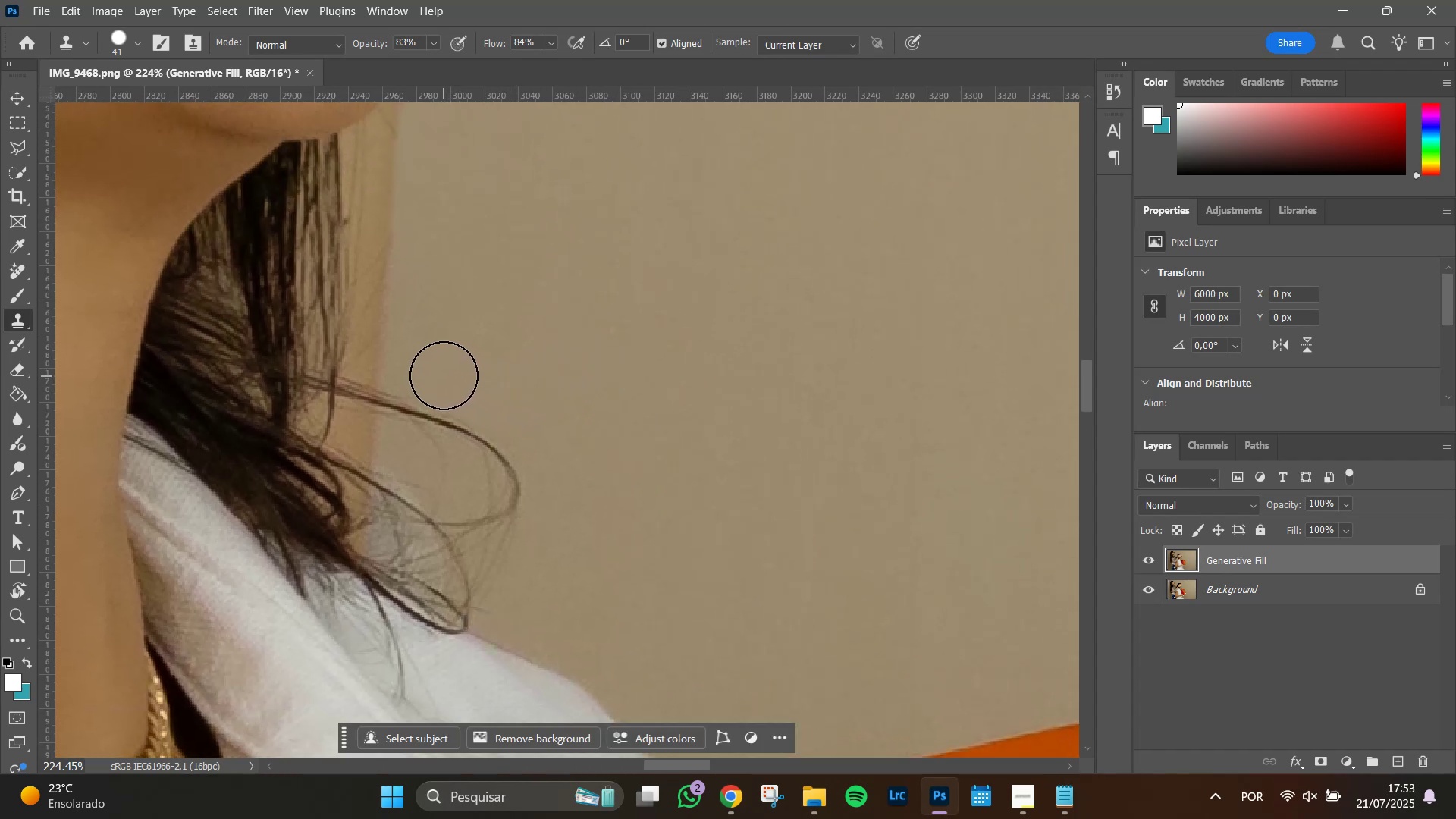 
left_click([444, 375])
 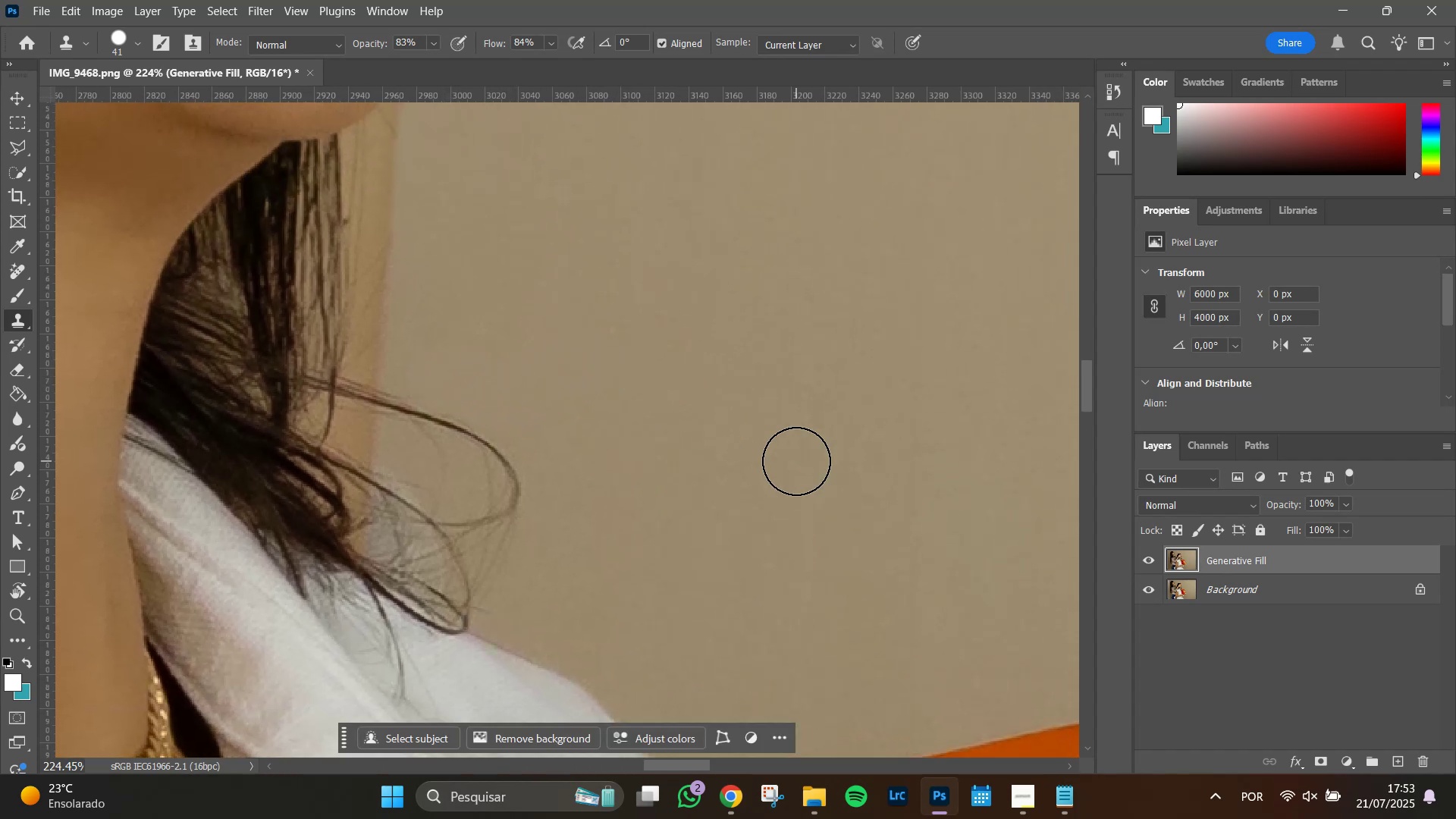 
hold_key(key=AltLeft, duration=1.05)
scroll: coordinate [774, 503], scroll_direction: down, amount: 18.0
 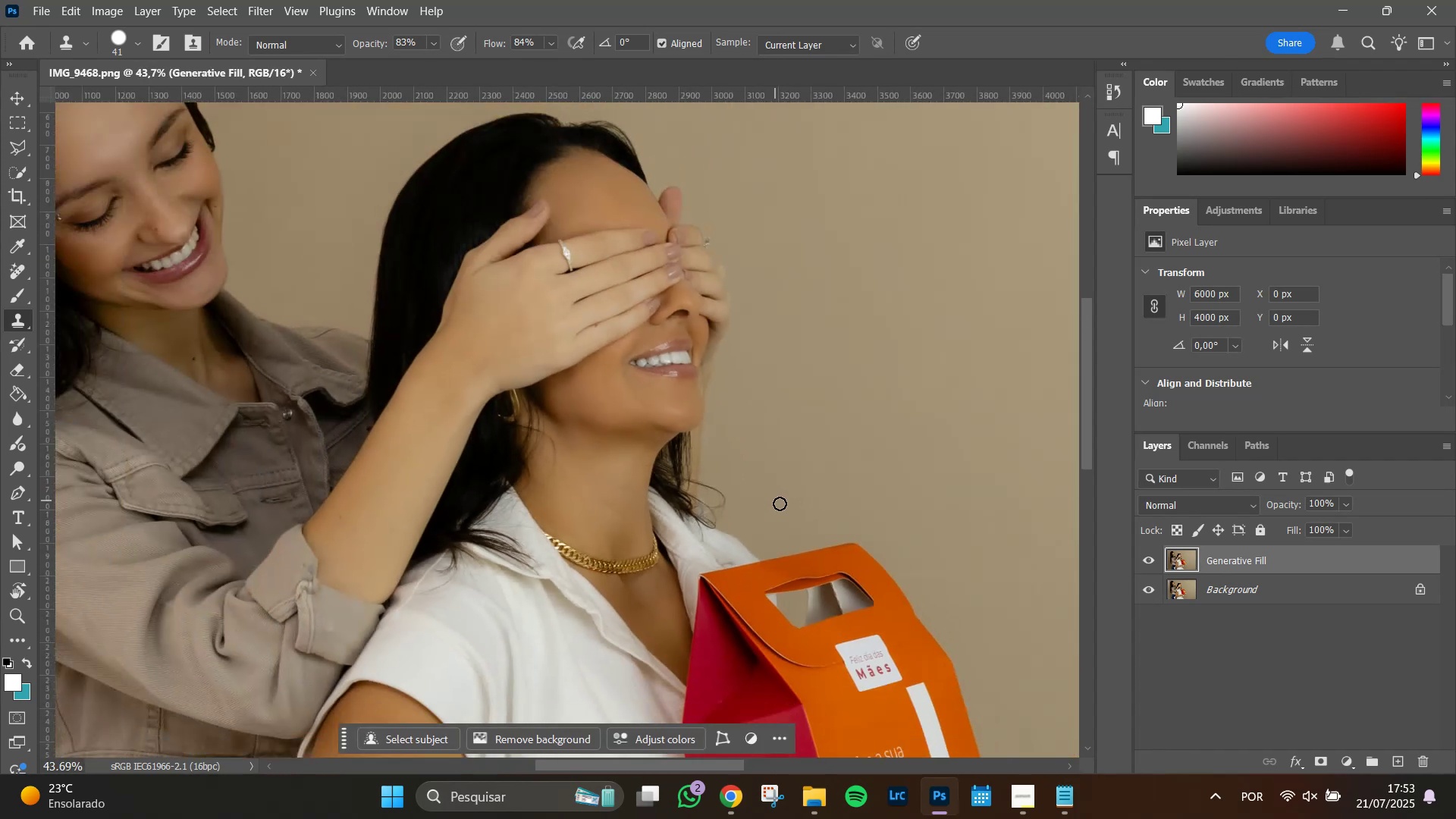 
hold_key(key=Space, duration=0.96)
 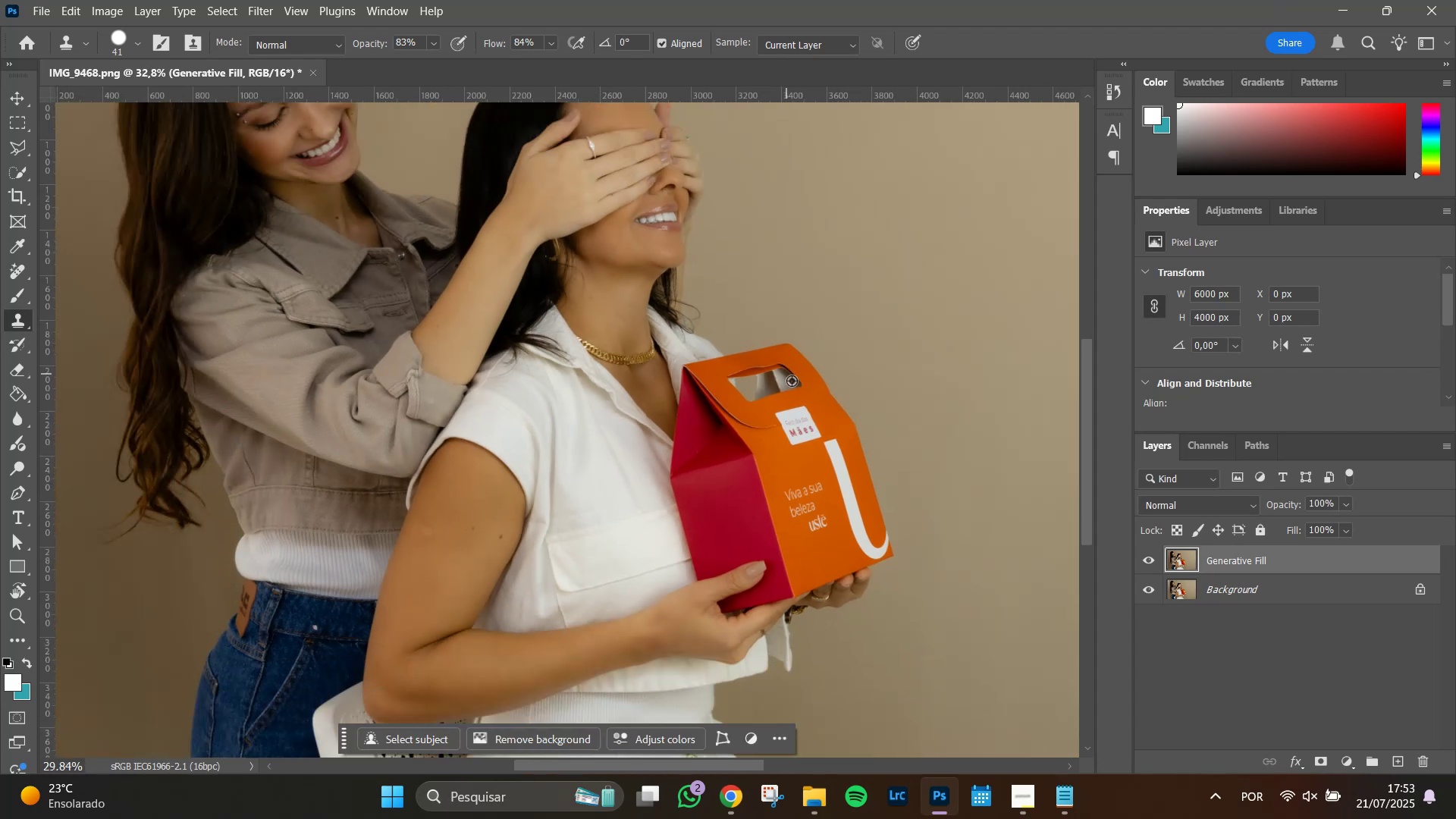 
left_click_drag(start_coordinate=[827, 558], to_coordinate=[765, 350])
 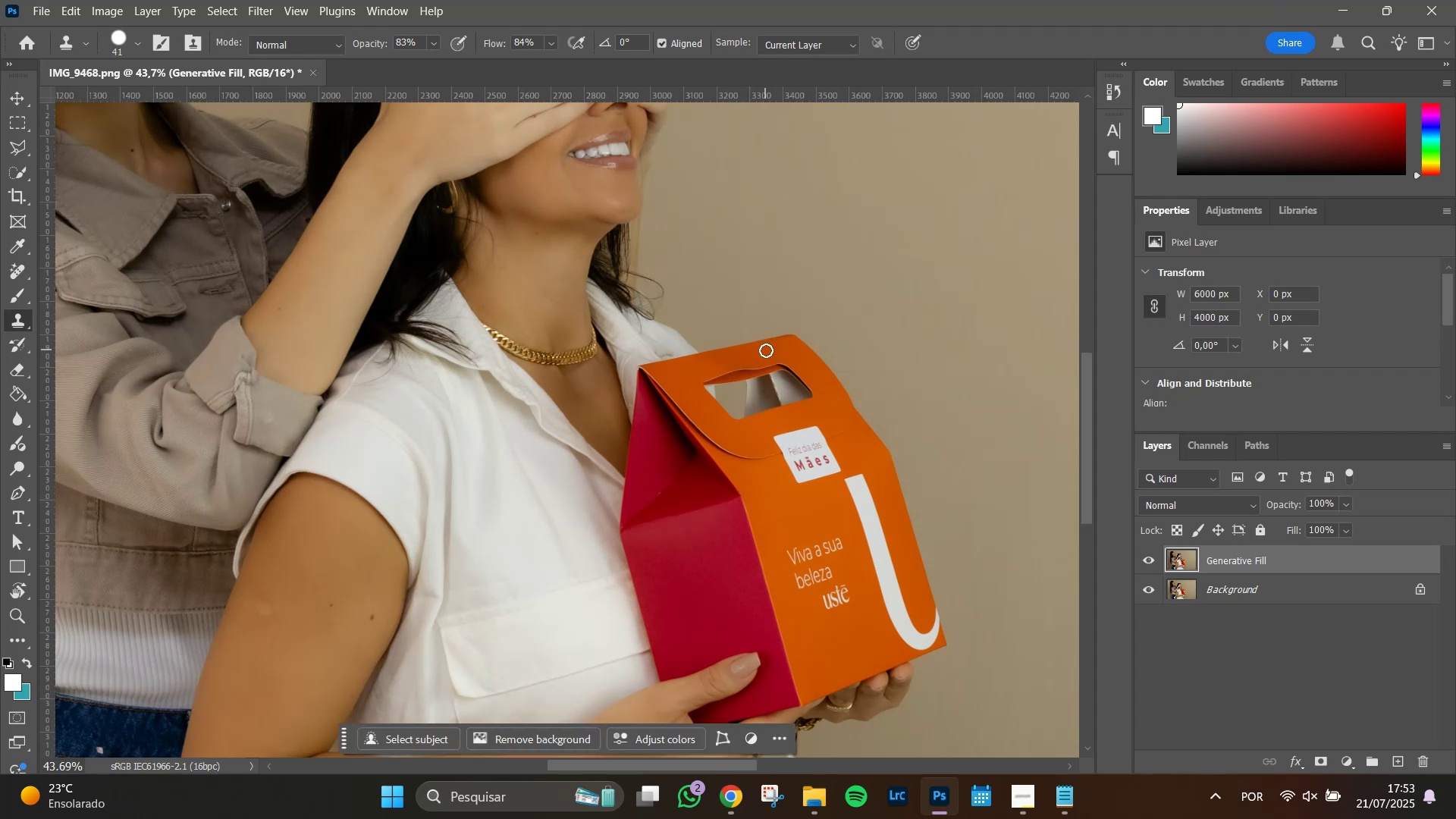 
hold_key(key=AltLeft, duration=1.51)
scroll: coordinate [814, 470], scroll_direction: down, amount: 10.0
 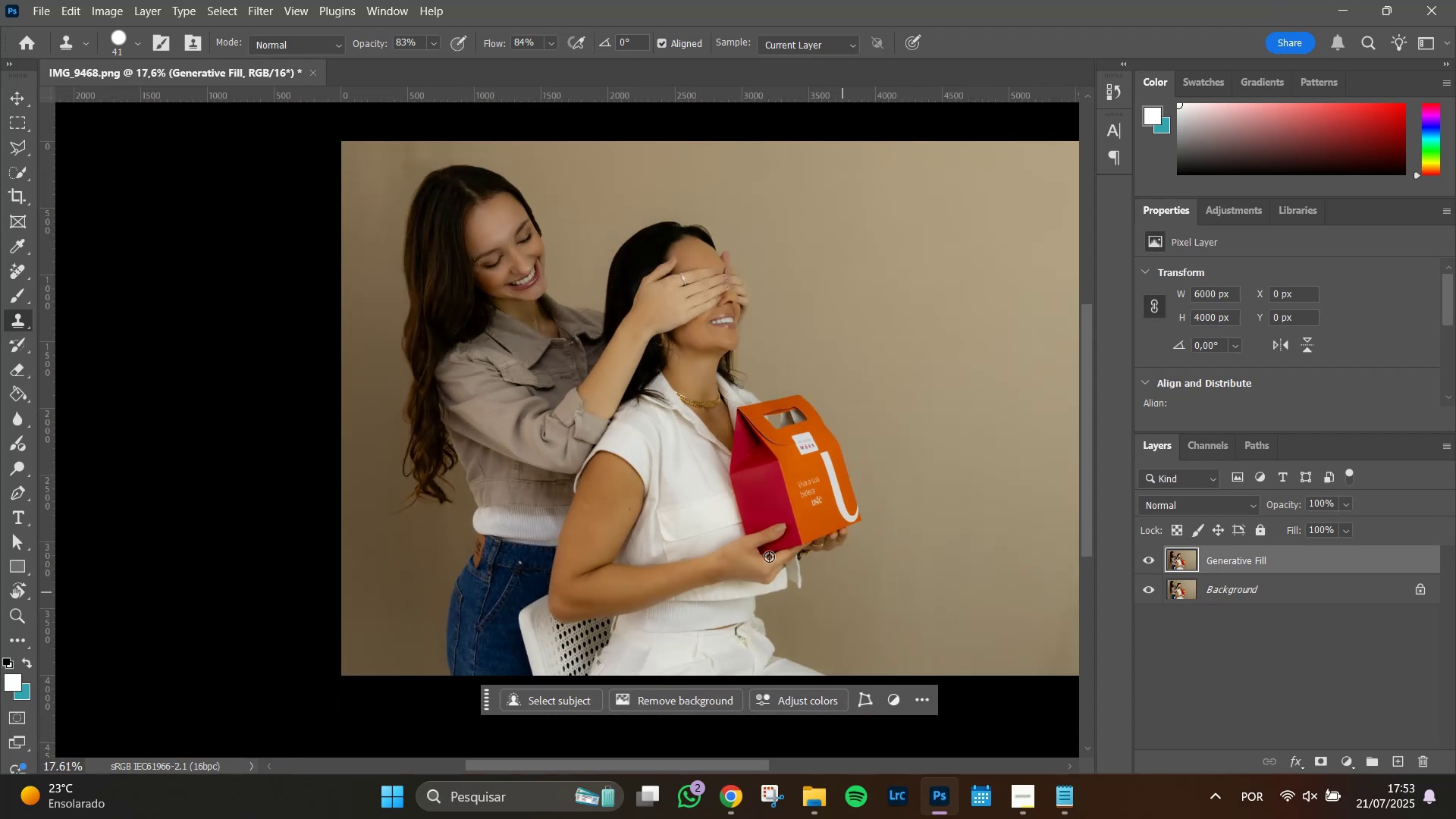 
hold_key(key=AltLeft, duration=1.51)
scroll: coordinate [834, 547], scroll_direction: up, amount: 18.0
 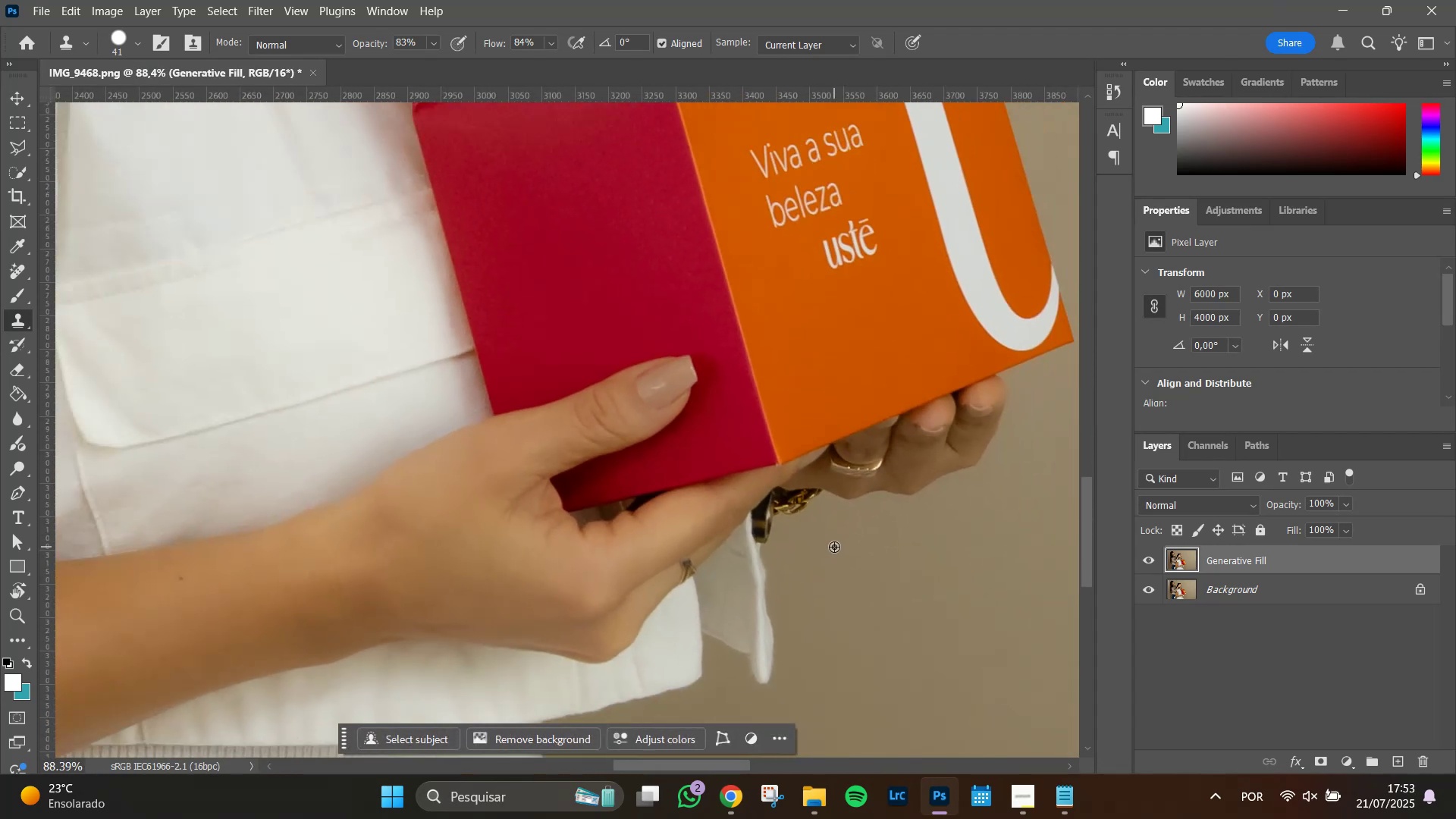 
key(Alt+AltLeft)
 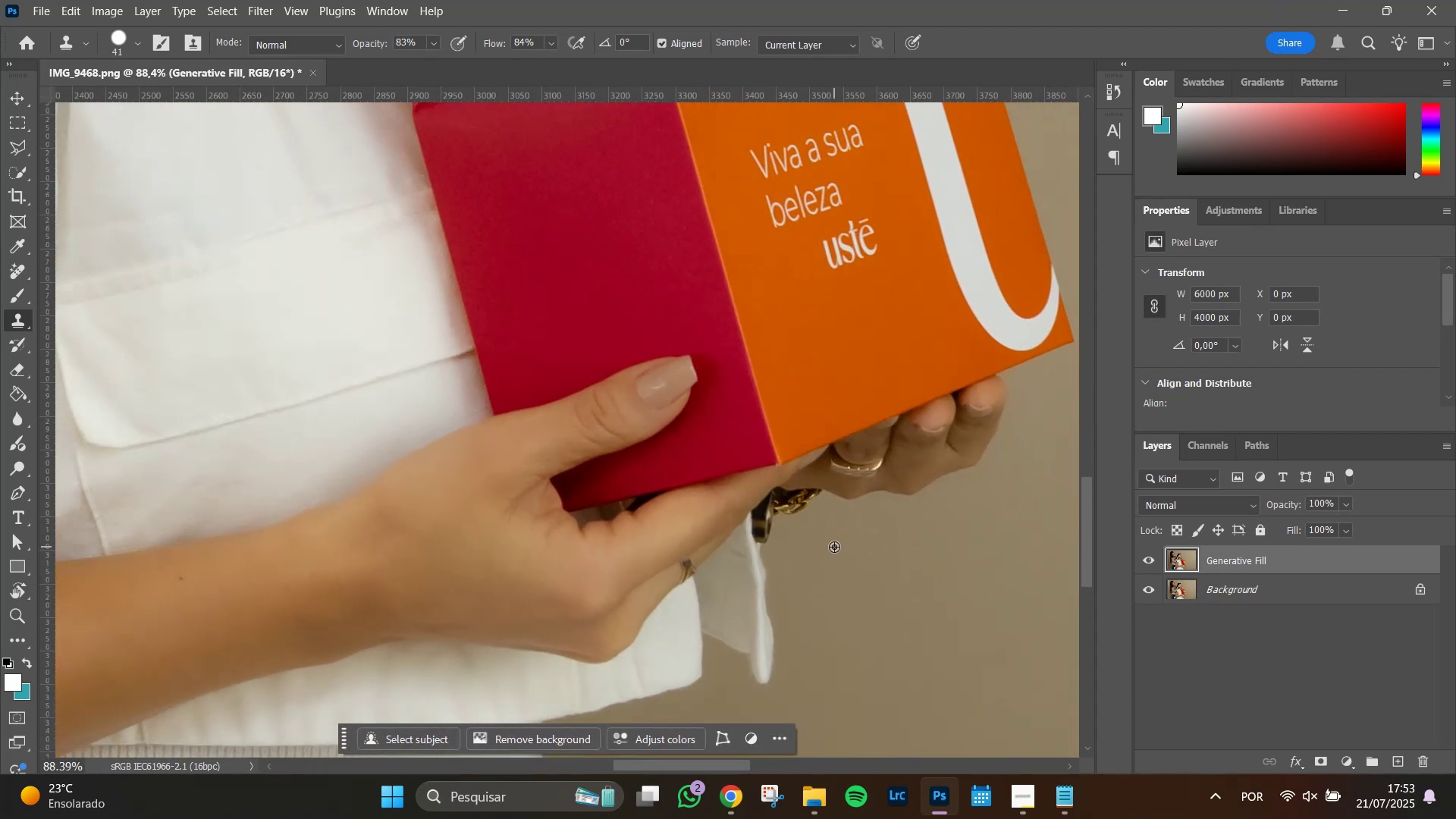 
key(Alt+AltLeft)
 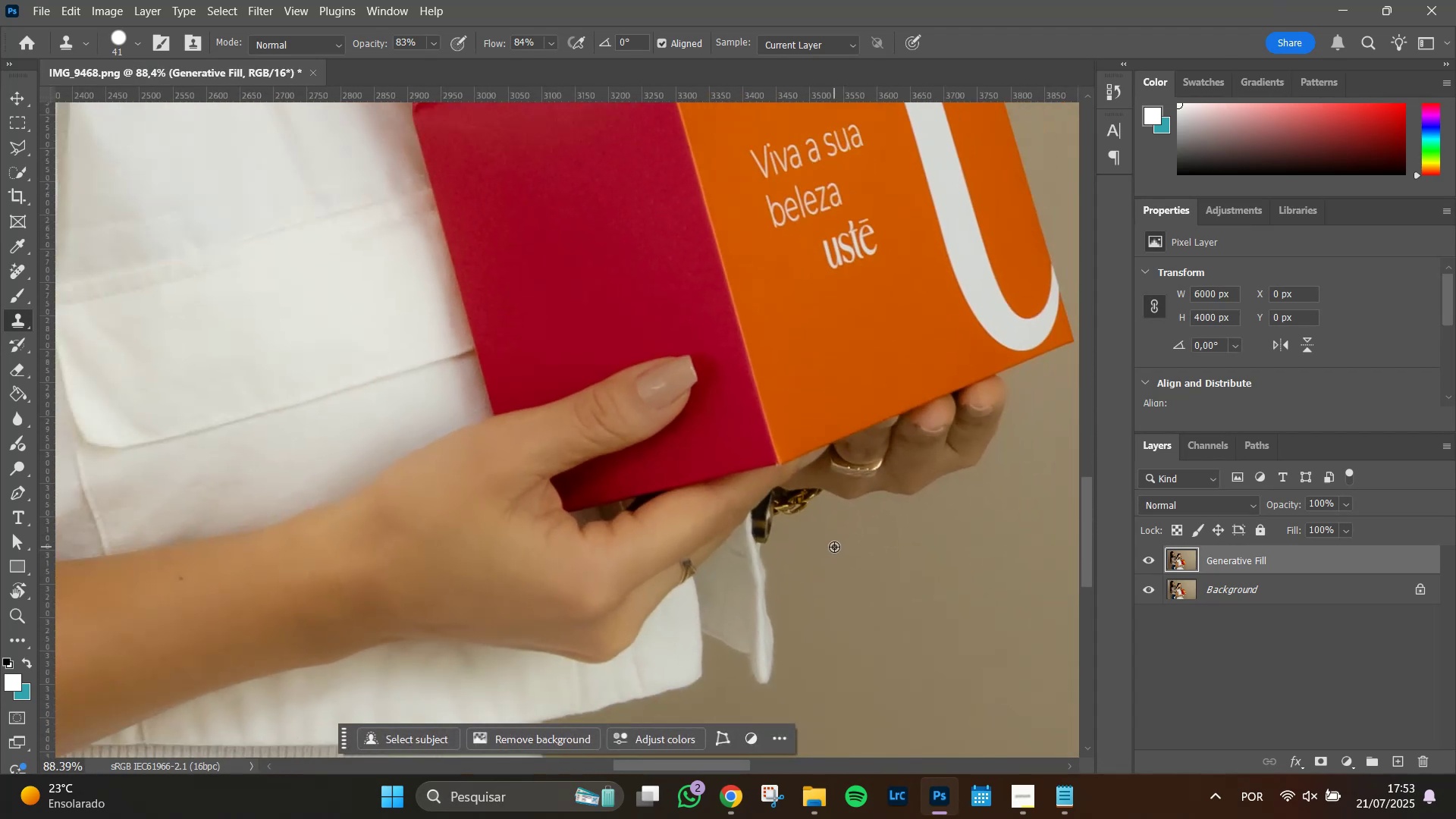 
key(Alt+AltLeft)
 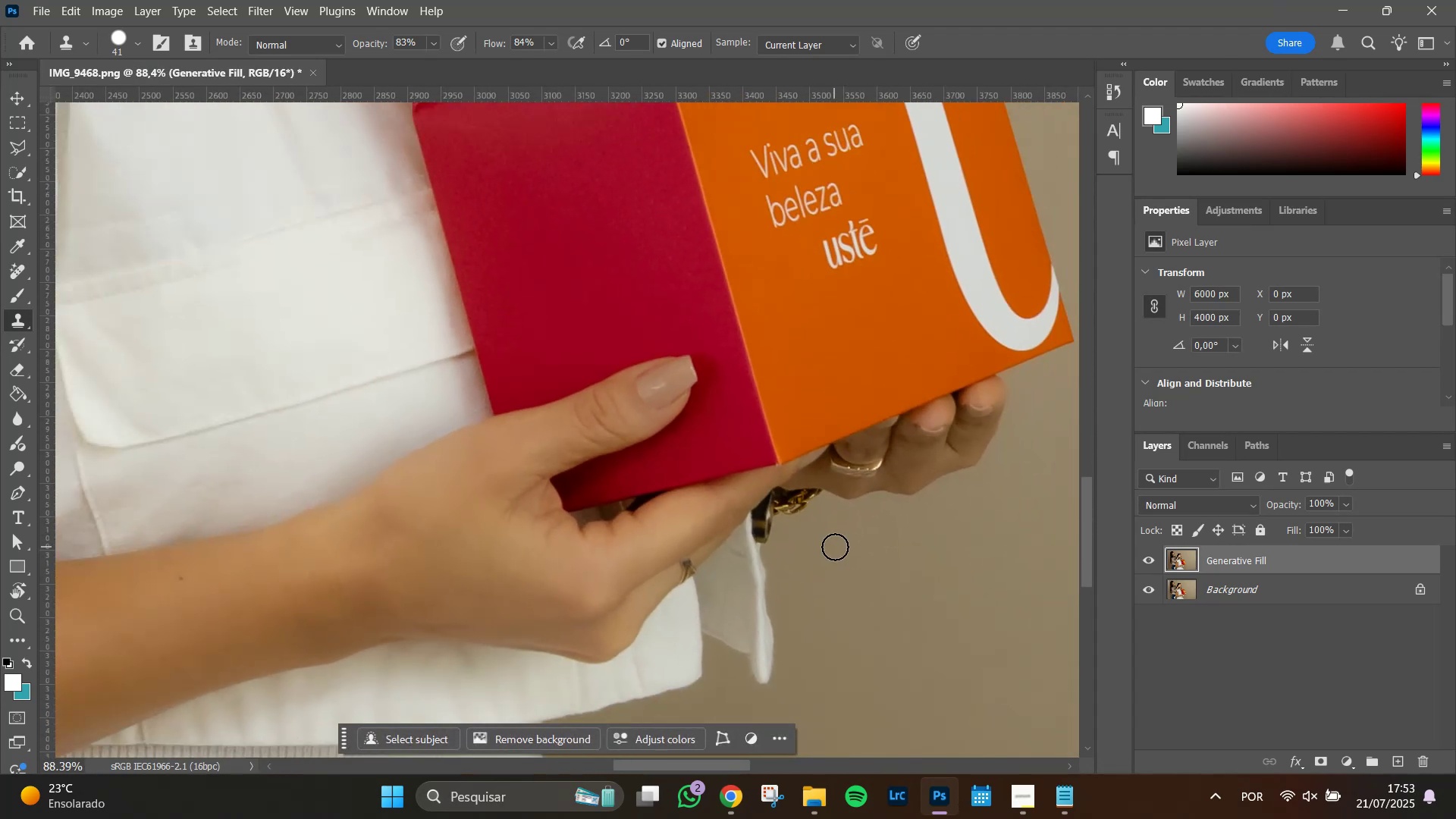 
hold_key(key=Space, duration=1.51)
 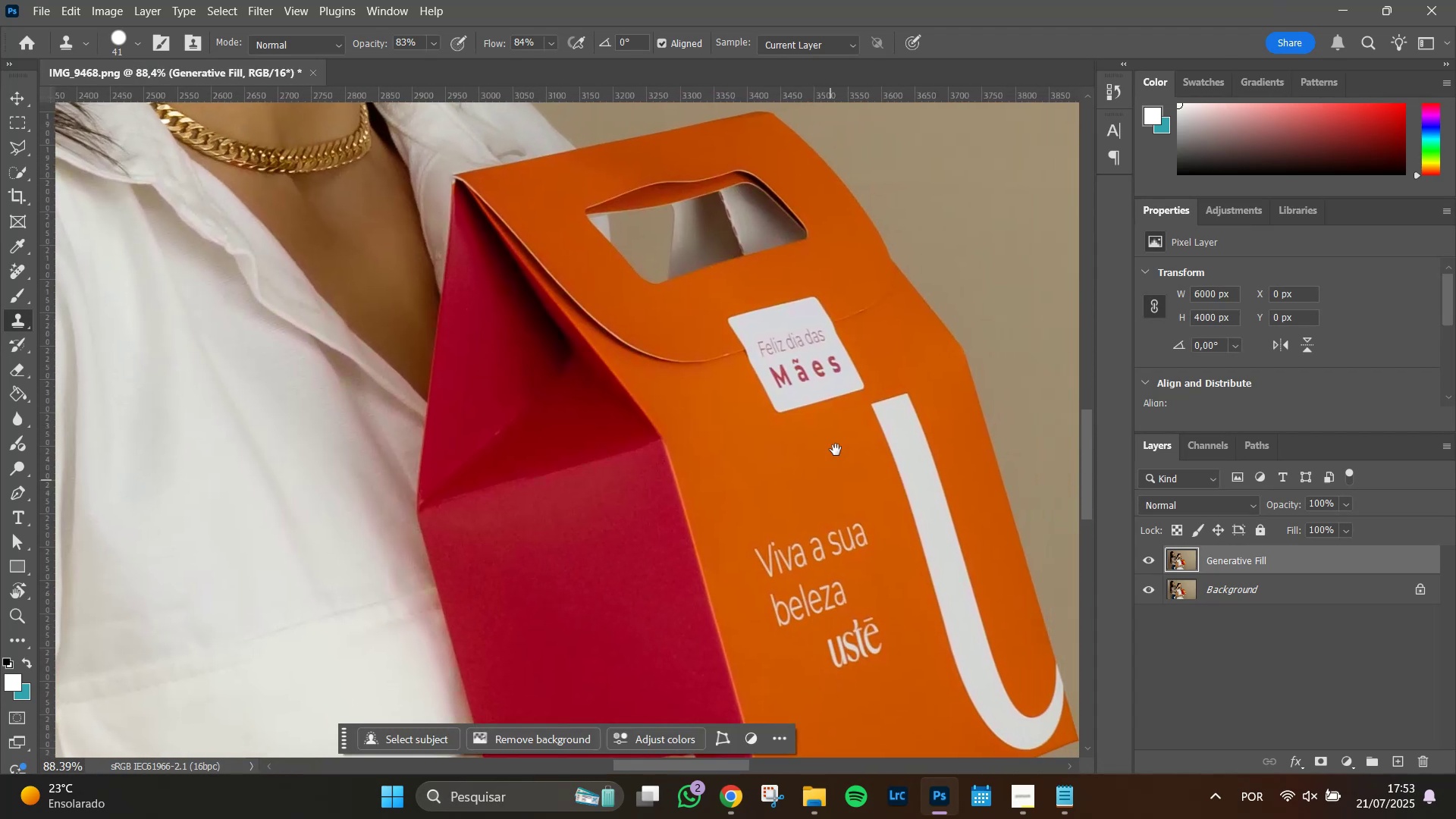 
left_click_drag(start_coordinate=[818, 224], to_coordinate=[823, 623])
 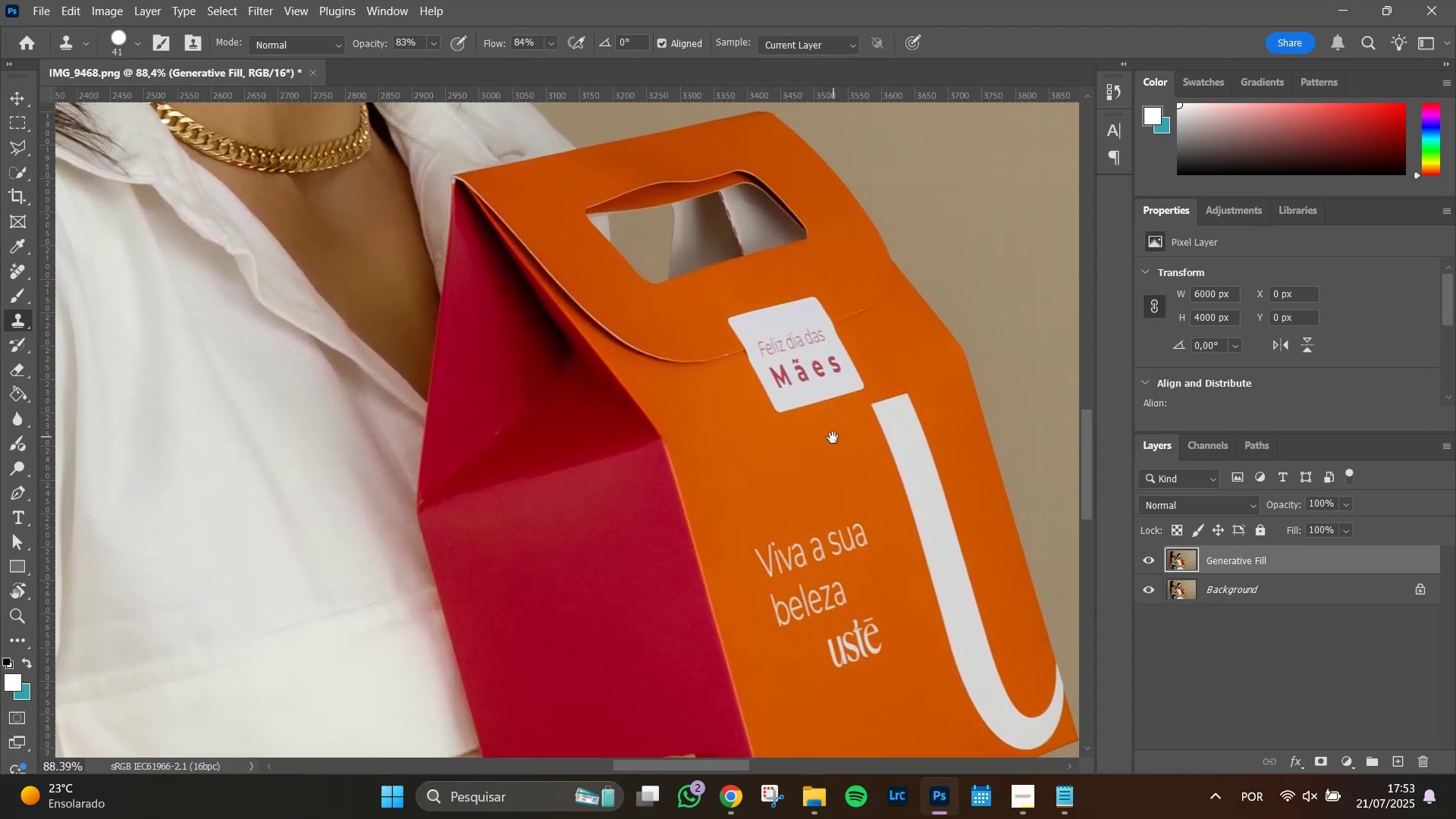 
hold_key(key=Space, duration=1.35)
 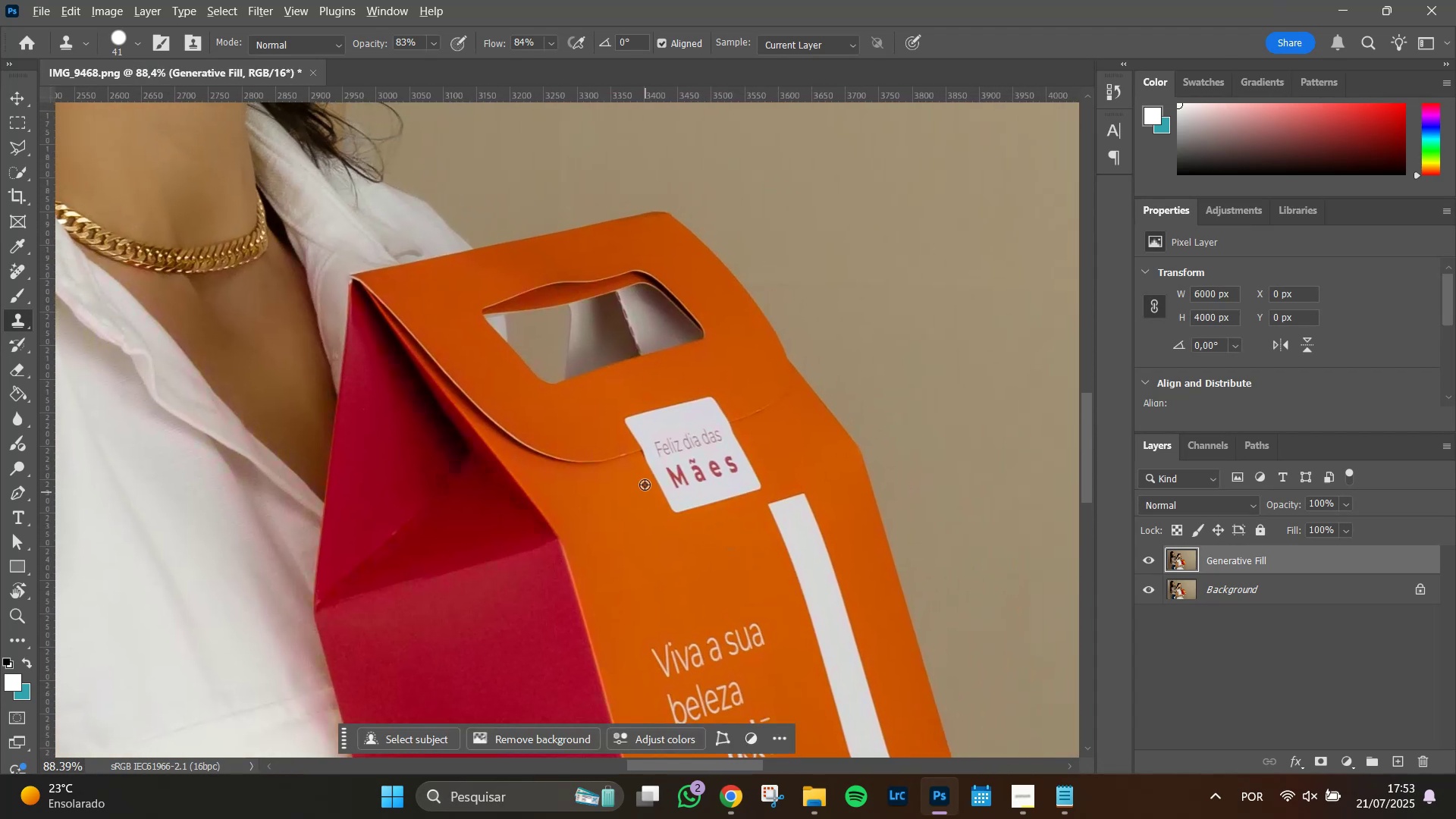 
left_click_drag(start_coordinate=[834, 437], to_coordinate=[731, 537])
 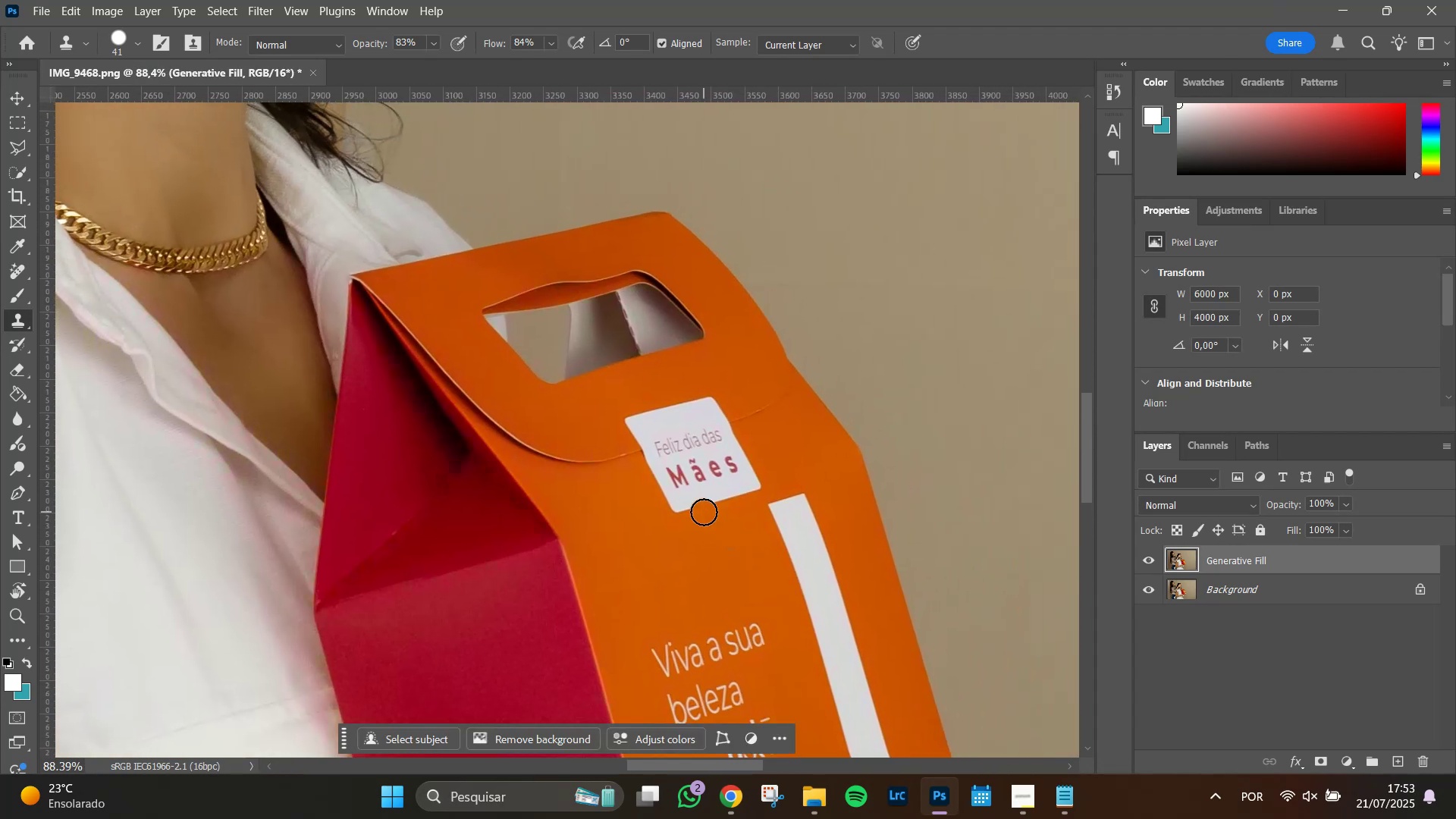 
hold_key(key=AltLeft, duration=1.51)
scroll: coordinate [643, 477], scroll_direction: up, amount: 9.0
 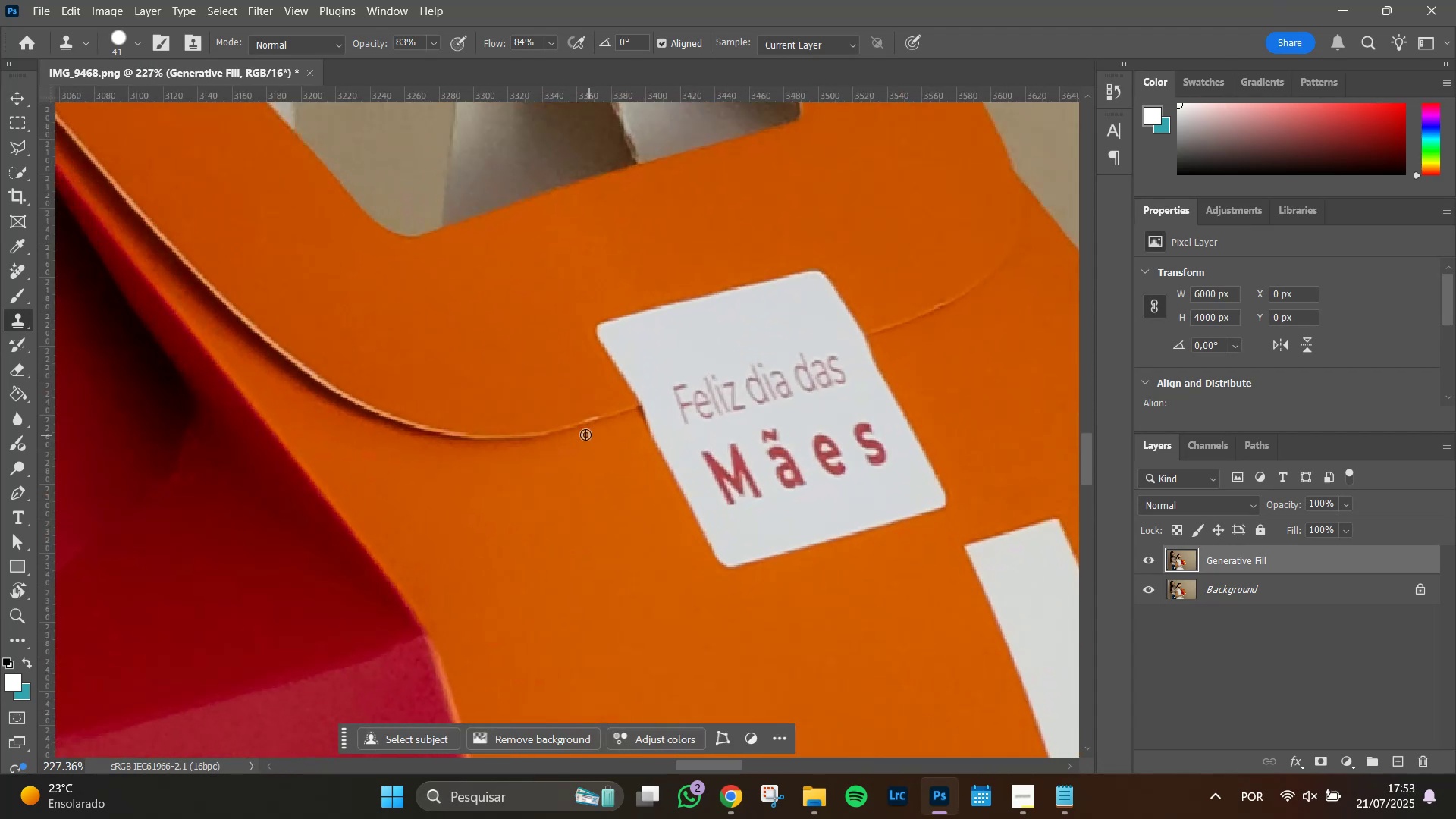 
hold_key(key=AltLeft, duration=1.51)
 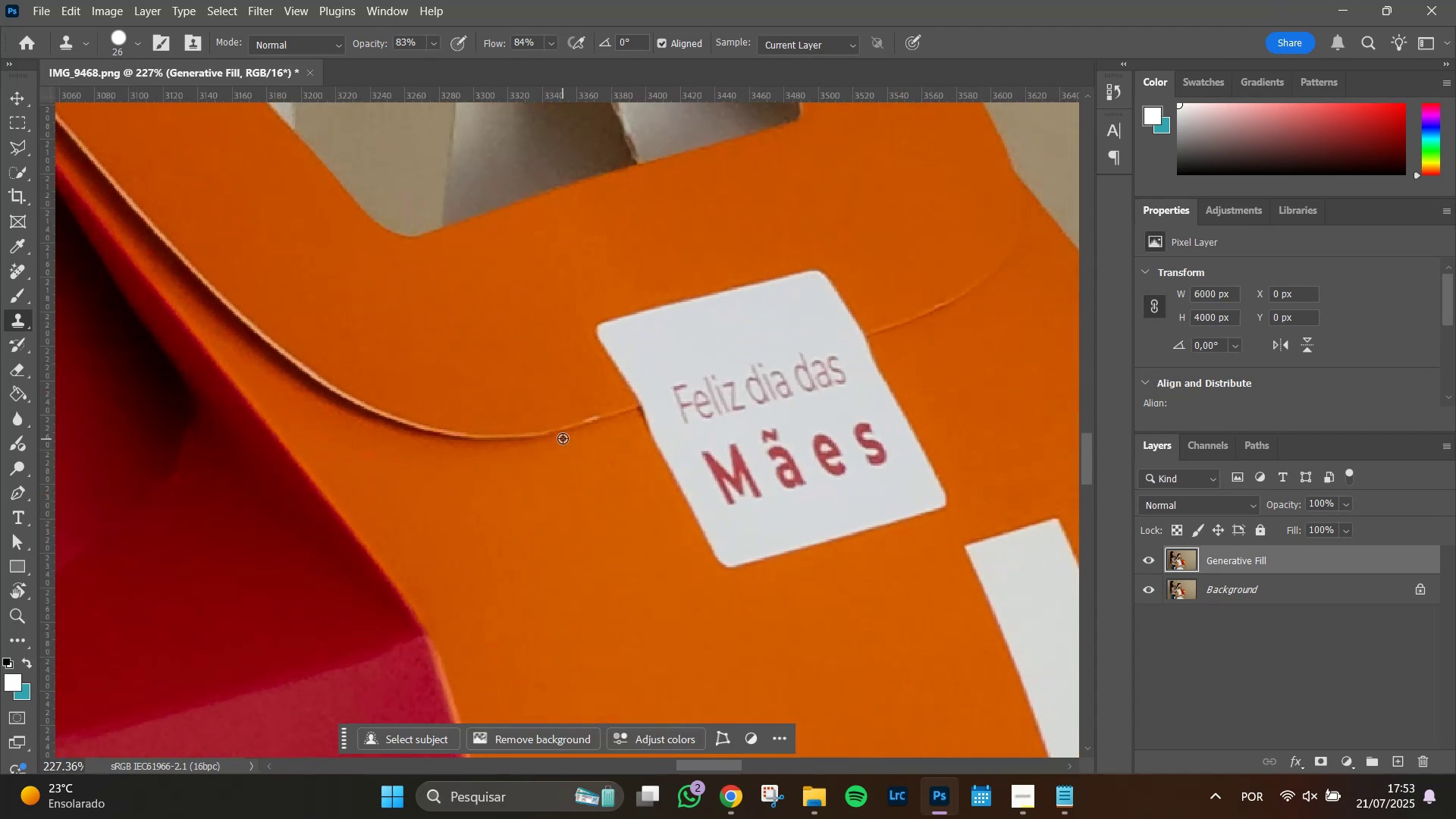 
key(Alt+AltLeft)
 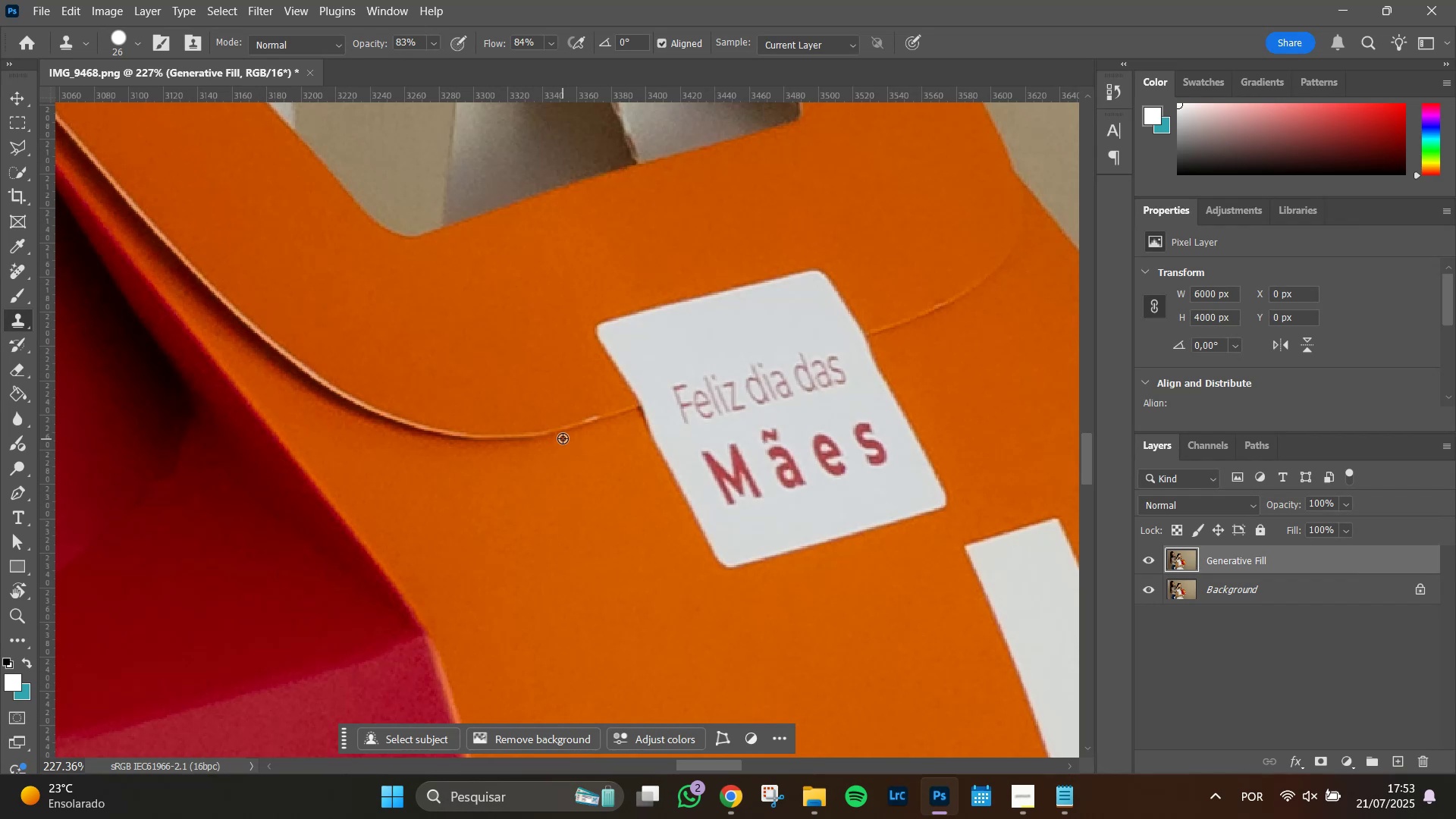 
key(Alt+AltLeft)
 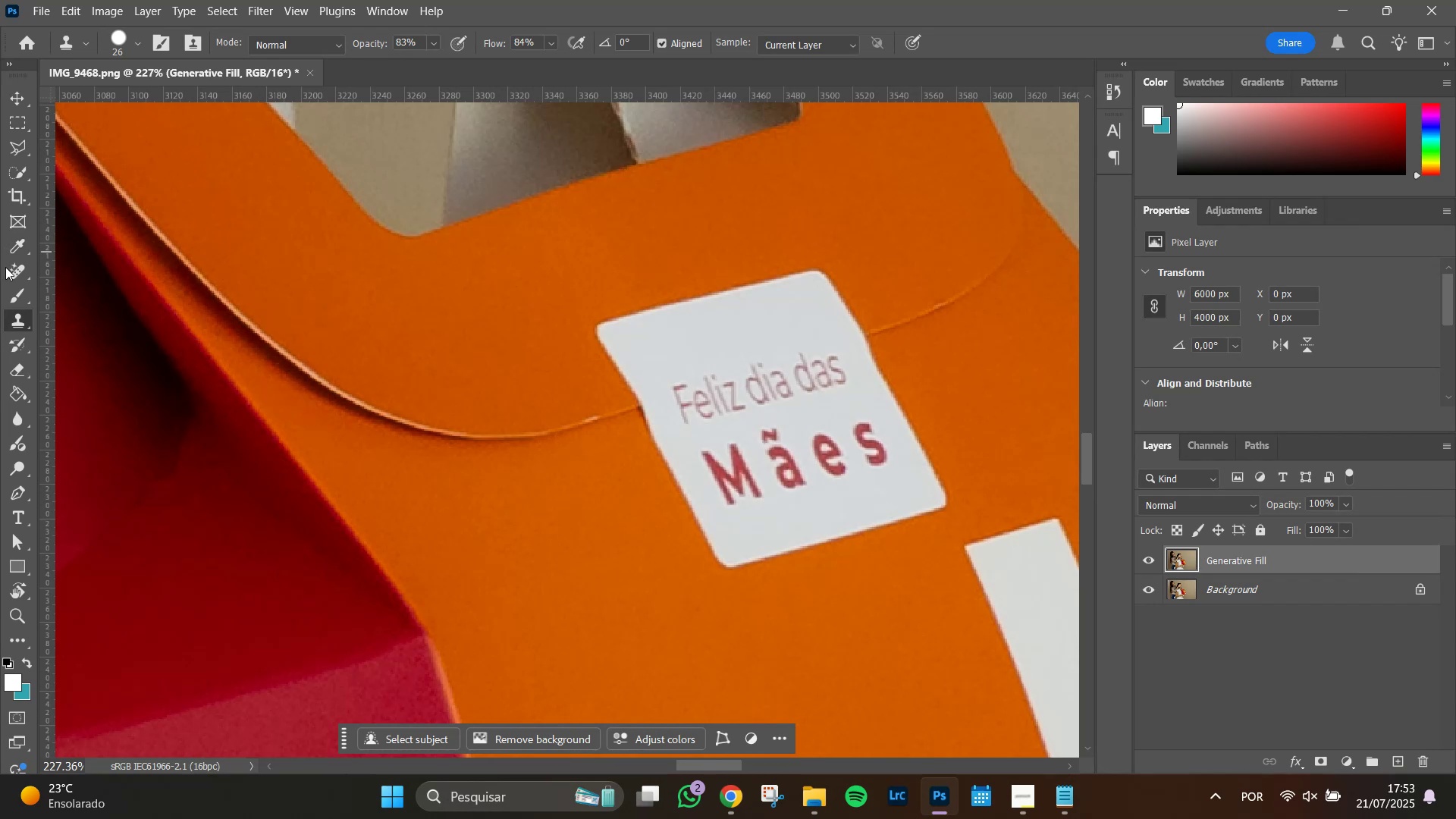 
left_click([14, 270])
 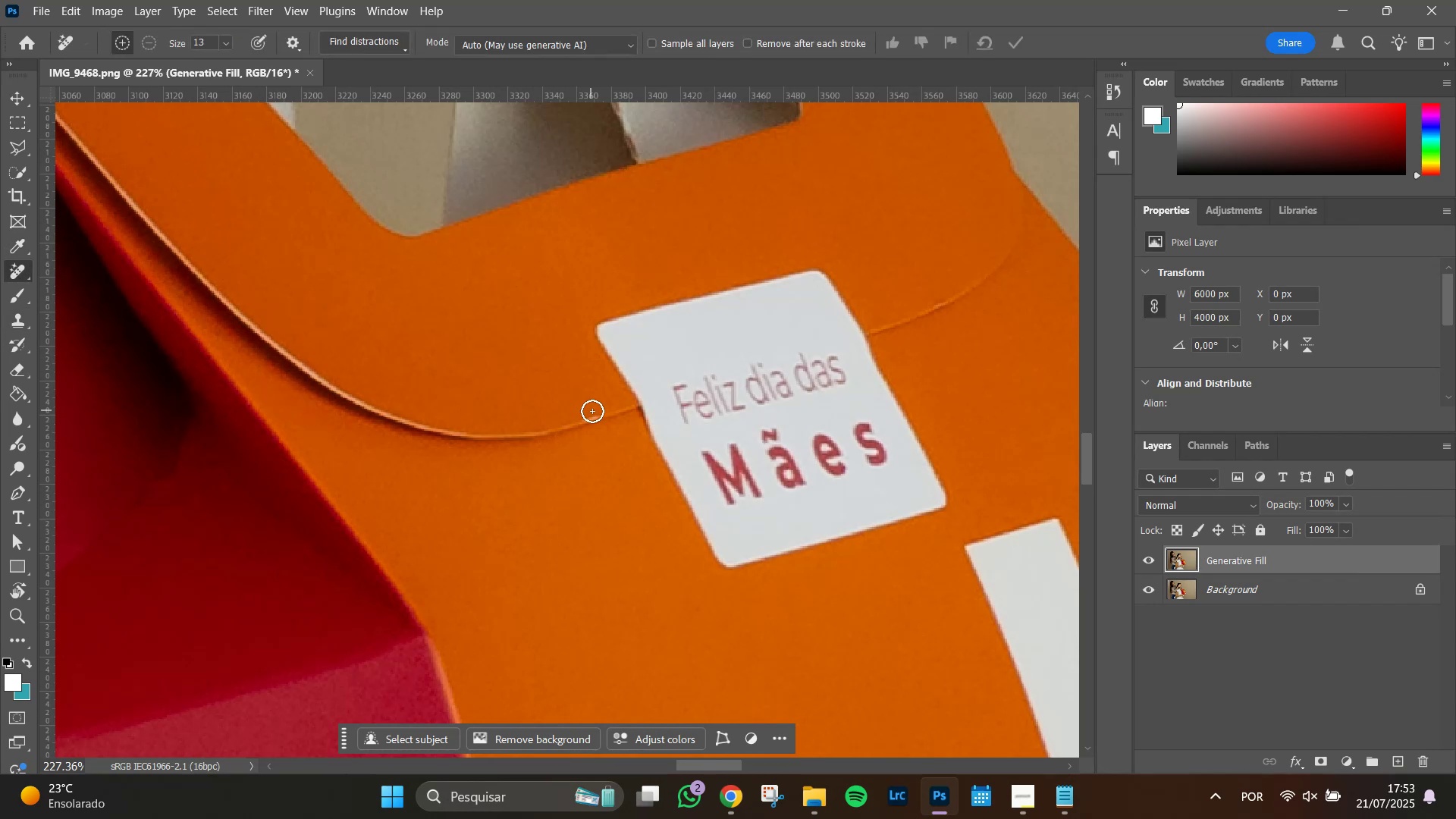 
hold_key(key=AltLeft, duration=0.82)
 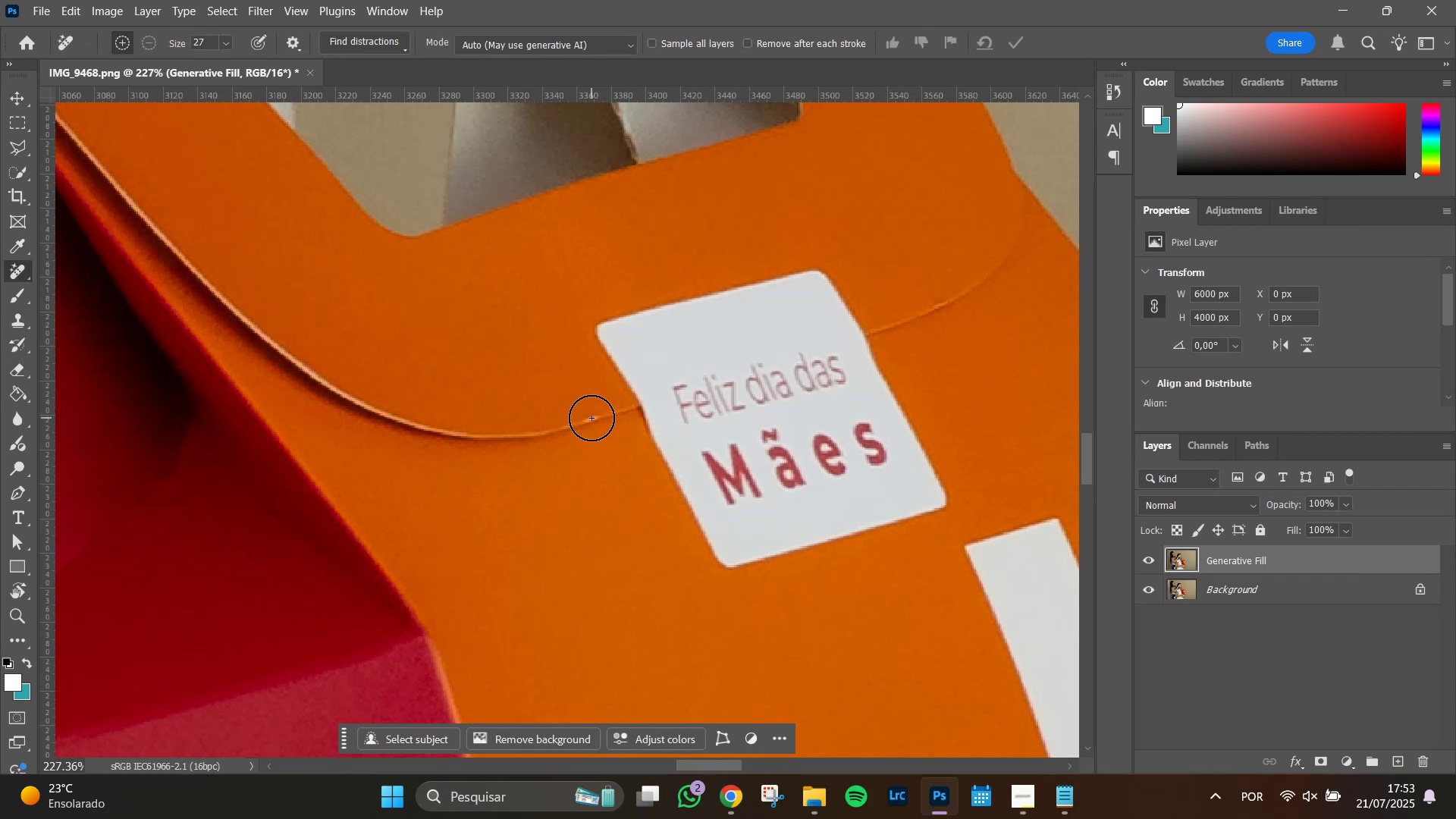 
left_click([592, 418])
 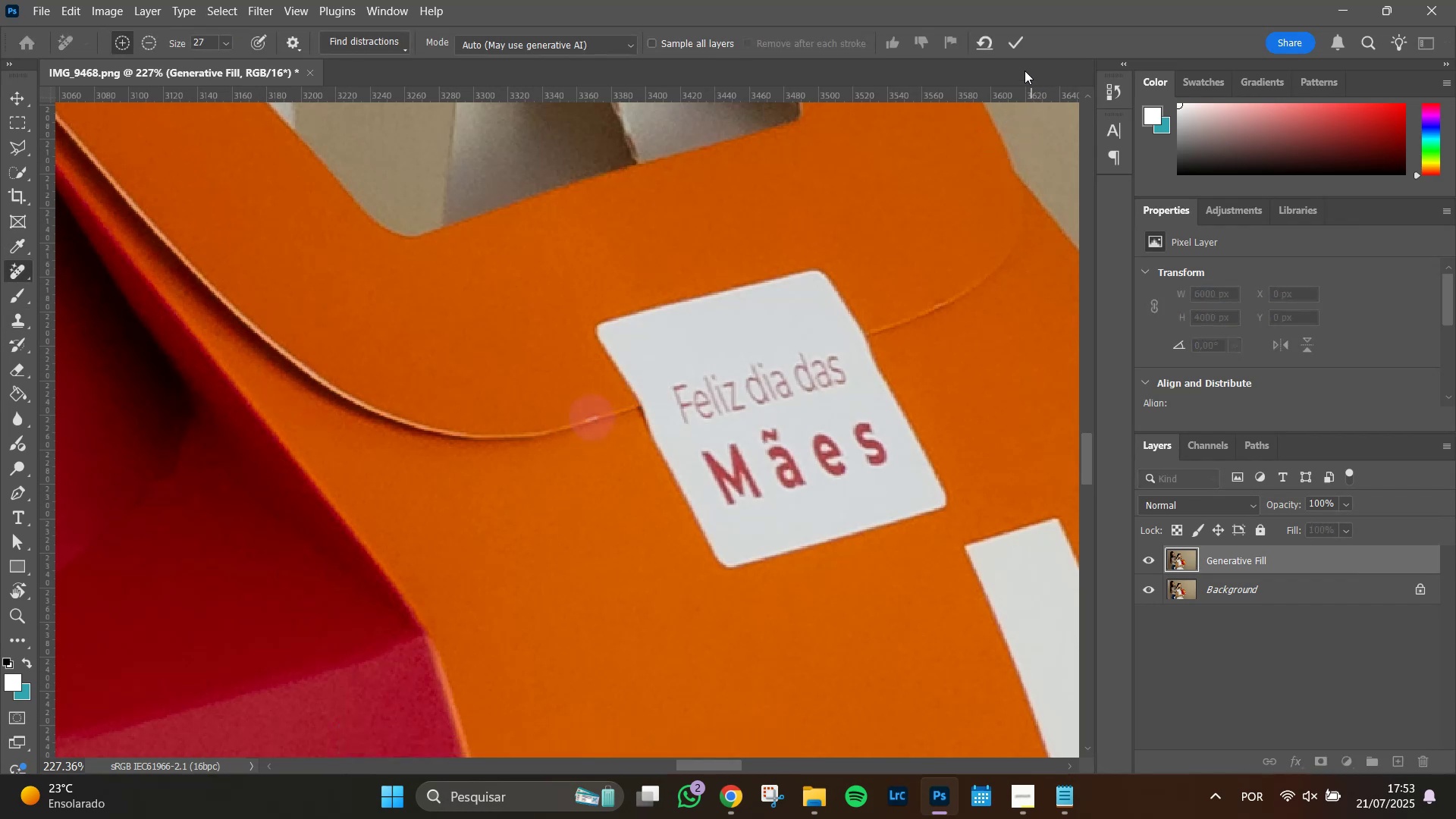 
left_click([1015, 41])
 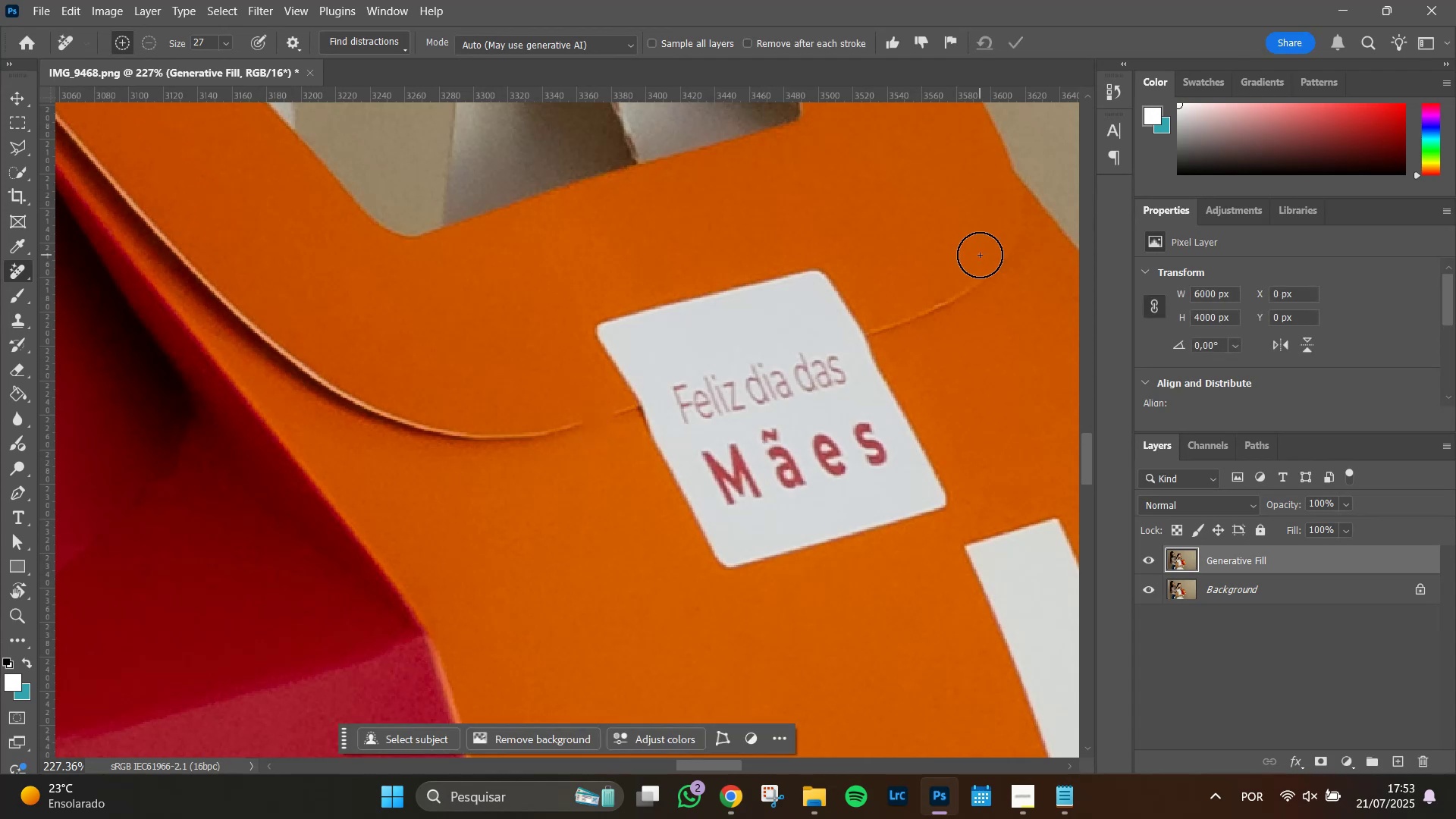 
wait(6.46)
 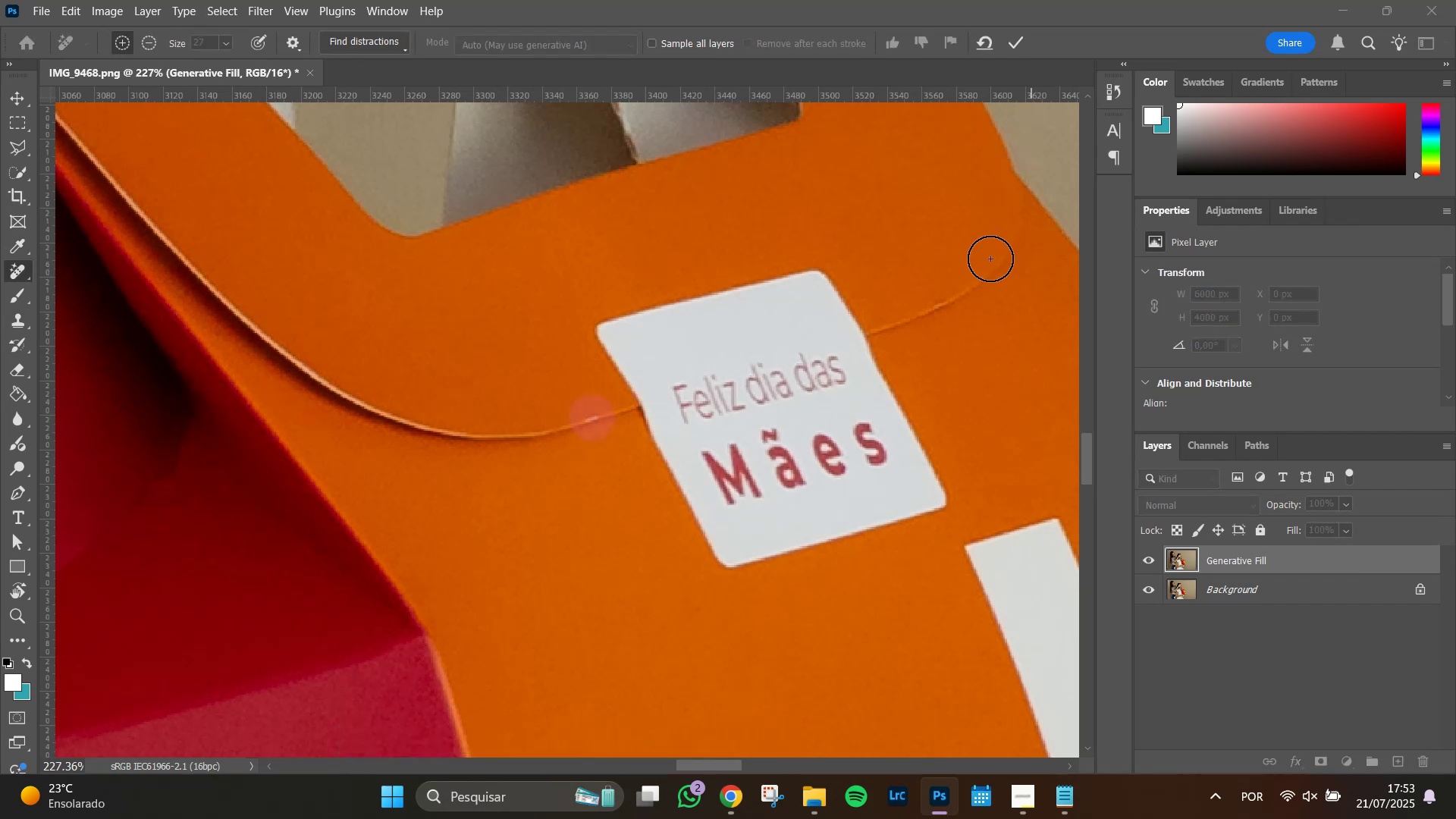 
key(Control+Z)
 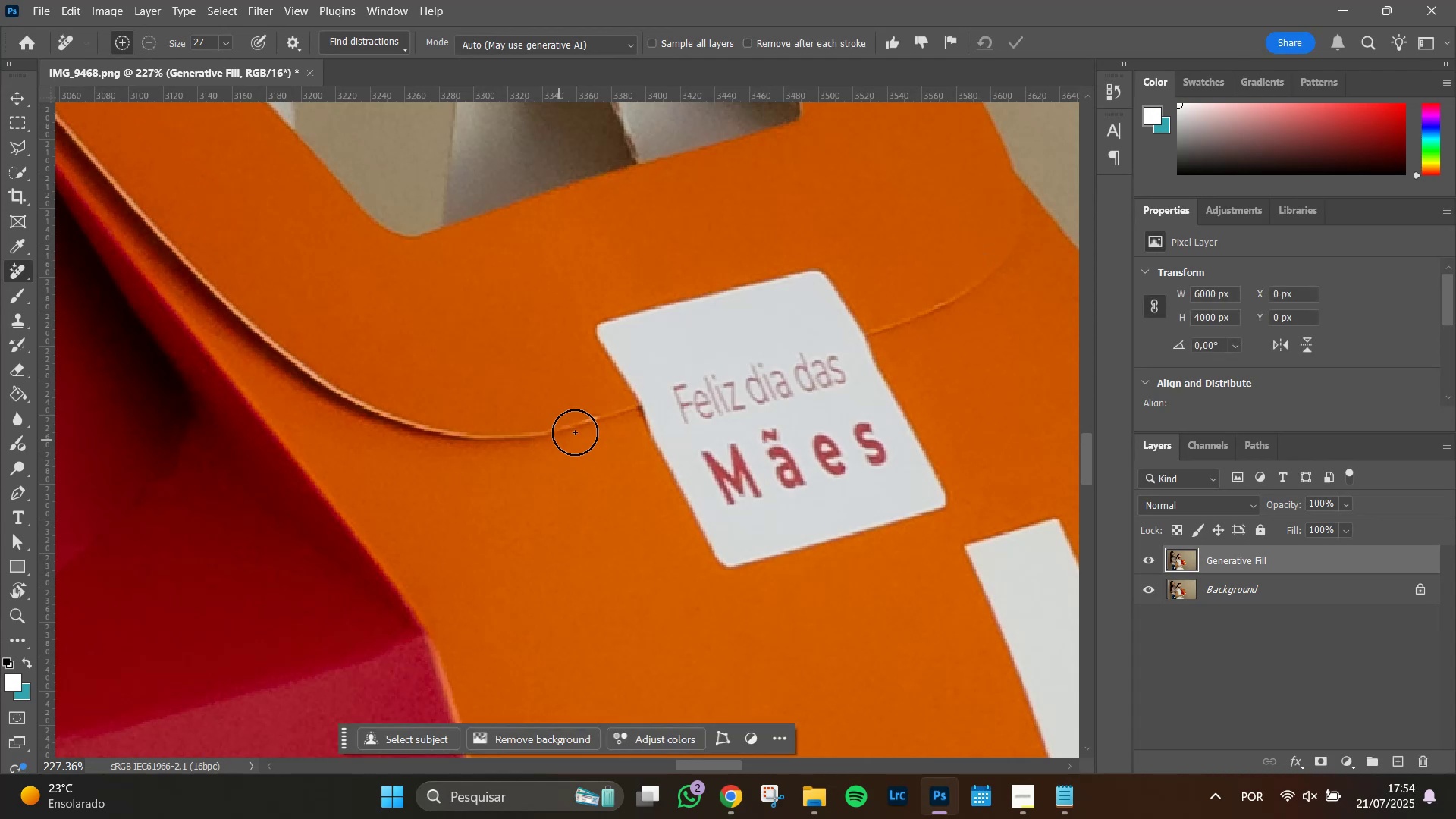 
hold_key(key=AltLeft, duration=1.51)
scroll: coordinate [590, 422], scroll_direction: up, amount: 10.0
 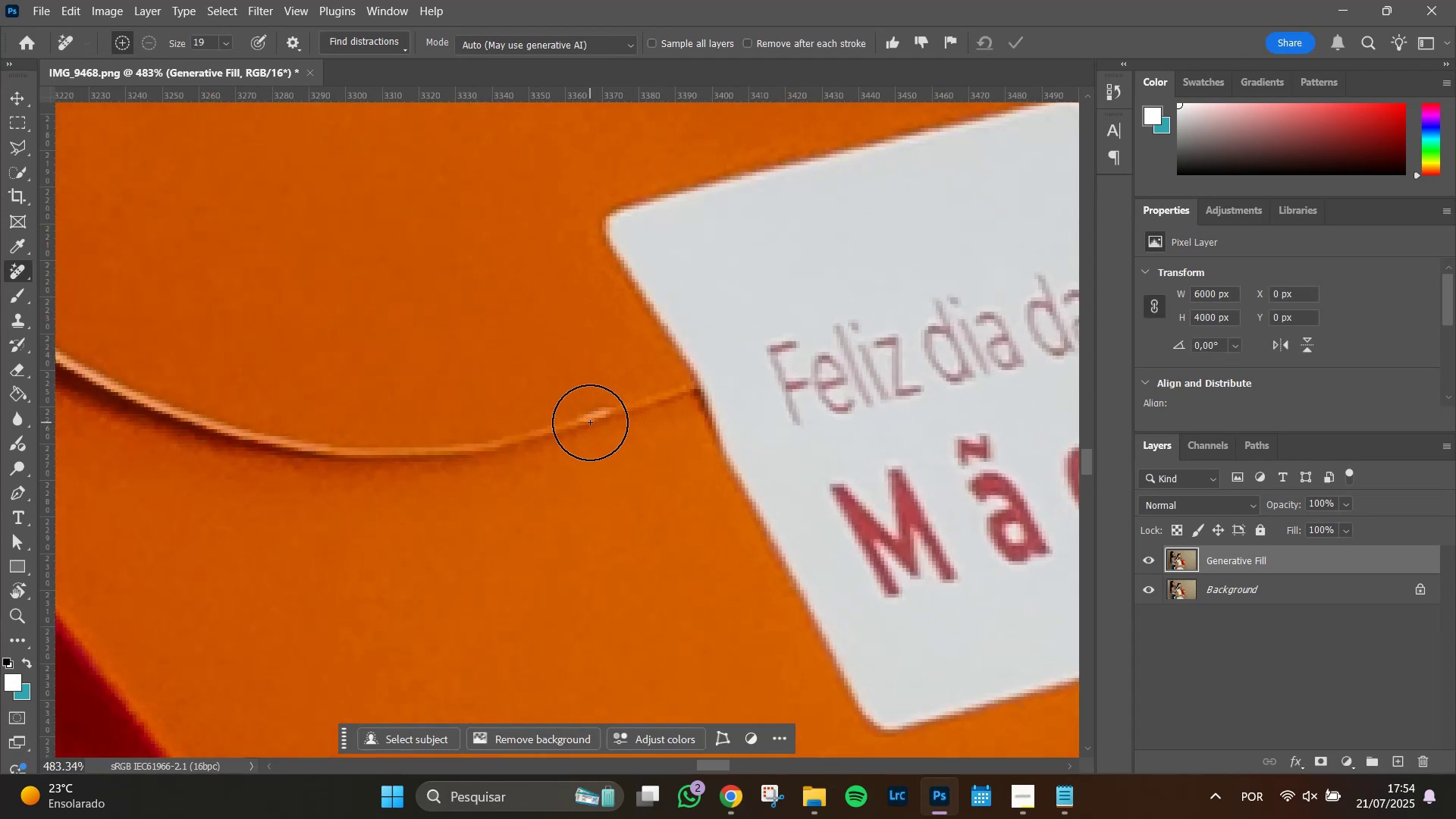 
hold_key(key=AltLeft, duration=1.4)
 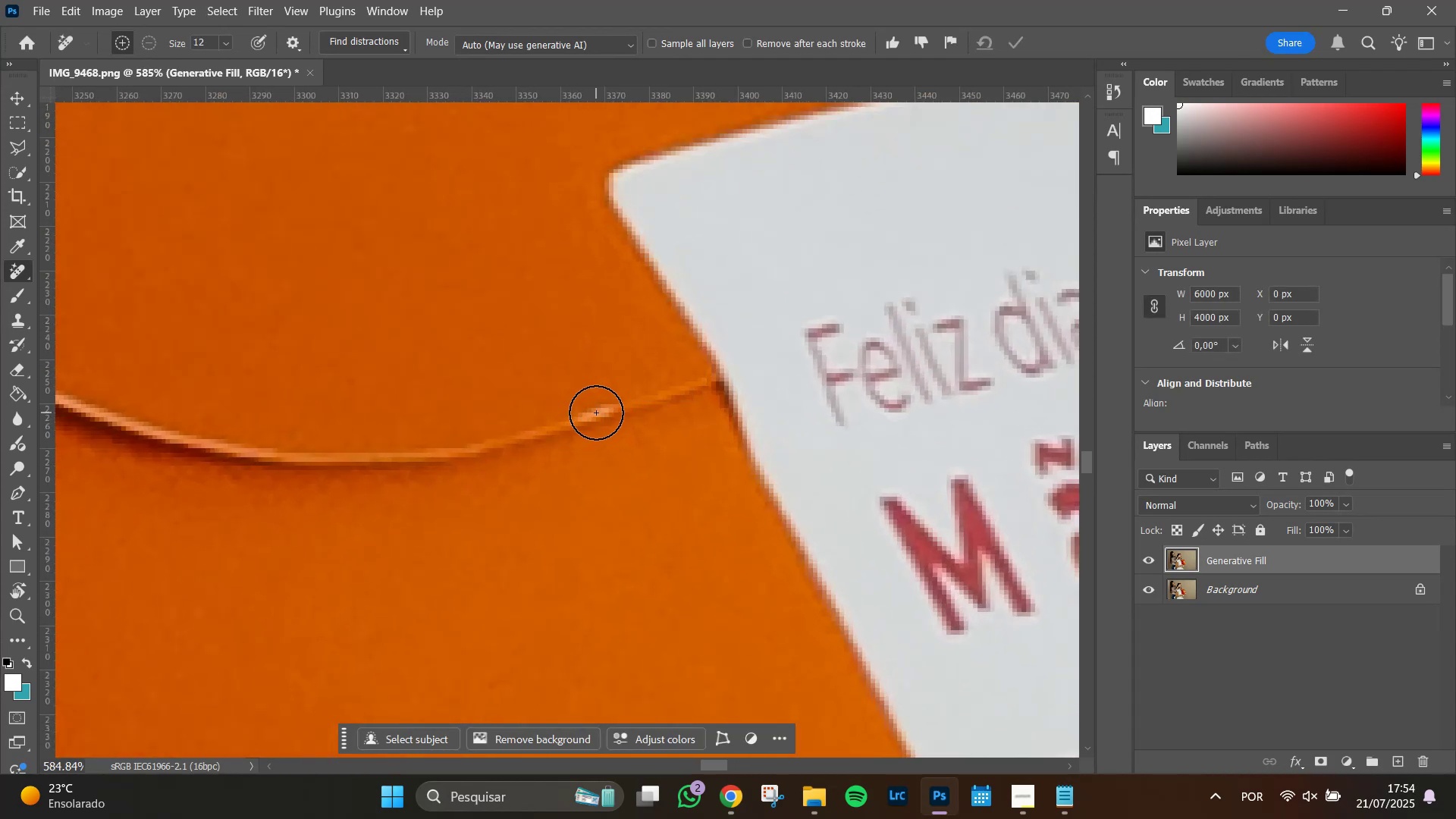 
left_click([596, 413])
 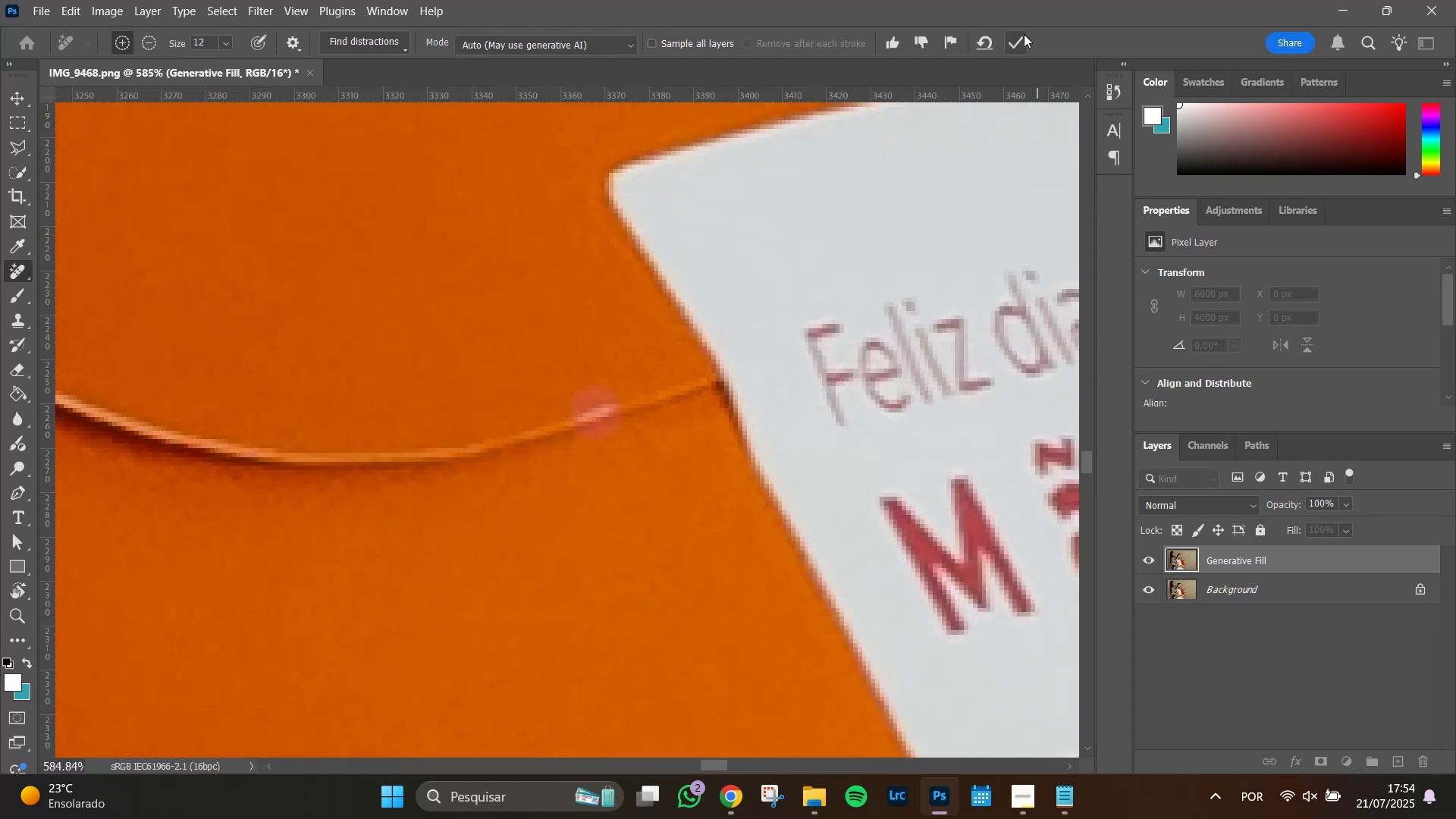 
left_click([1016, 39])
 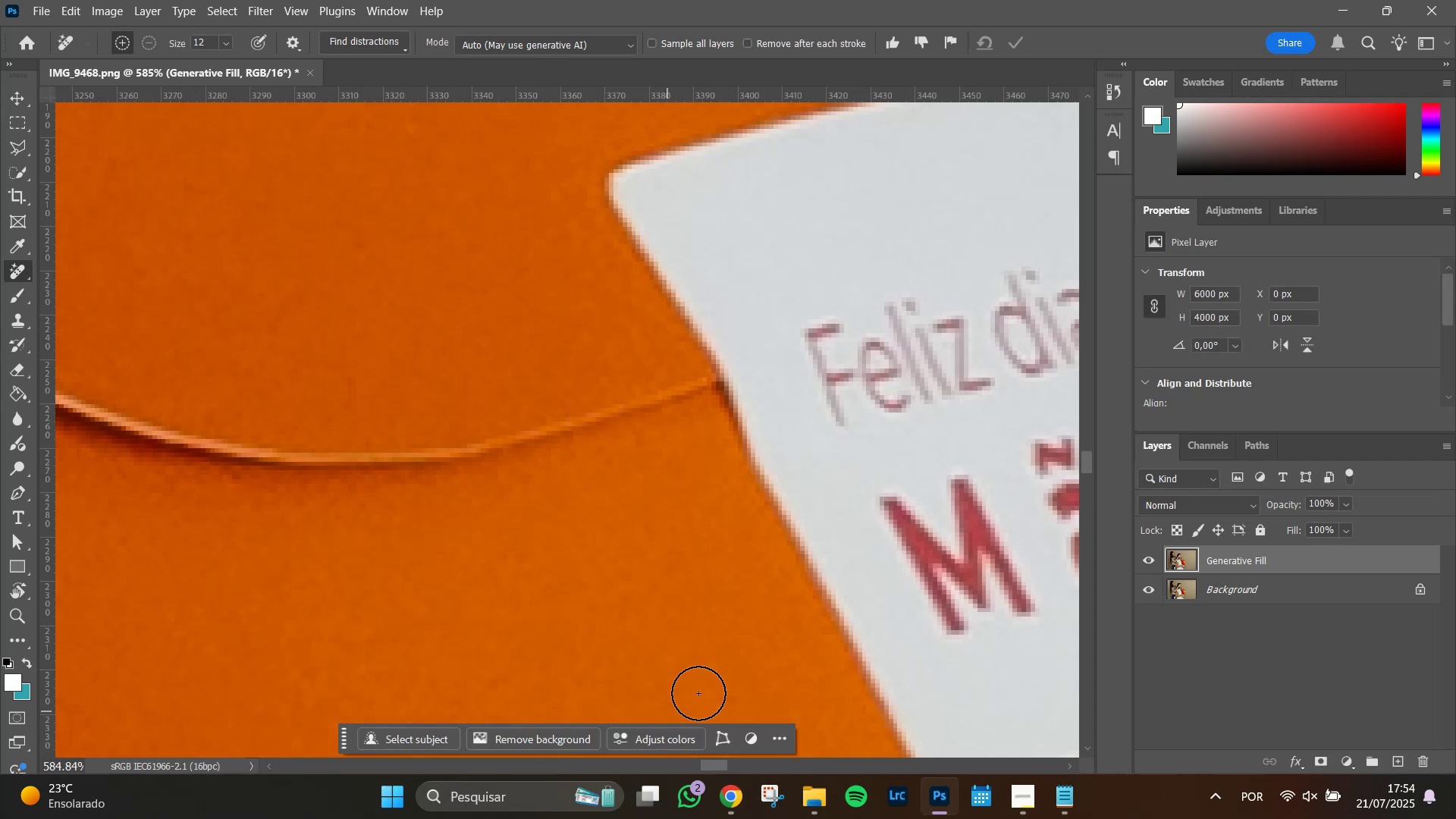 
hold_key(key=AltLeft, duration=0.76)
scroll: coordinate [811, 598], scroll_direction: down, amount: 9.0
 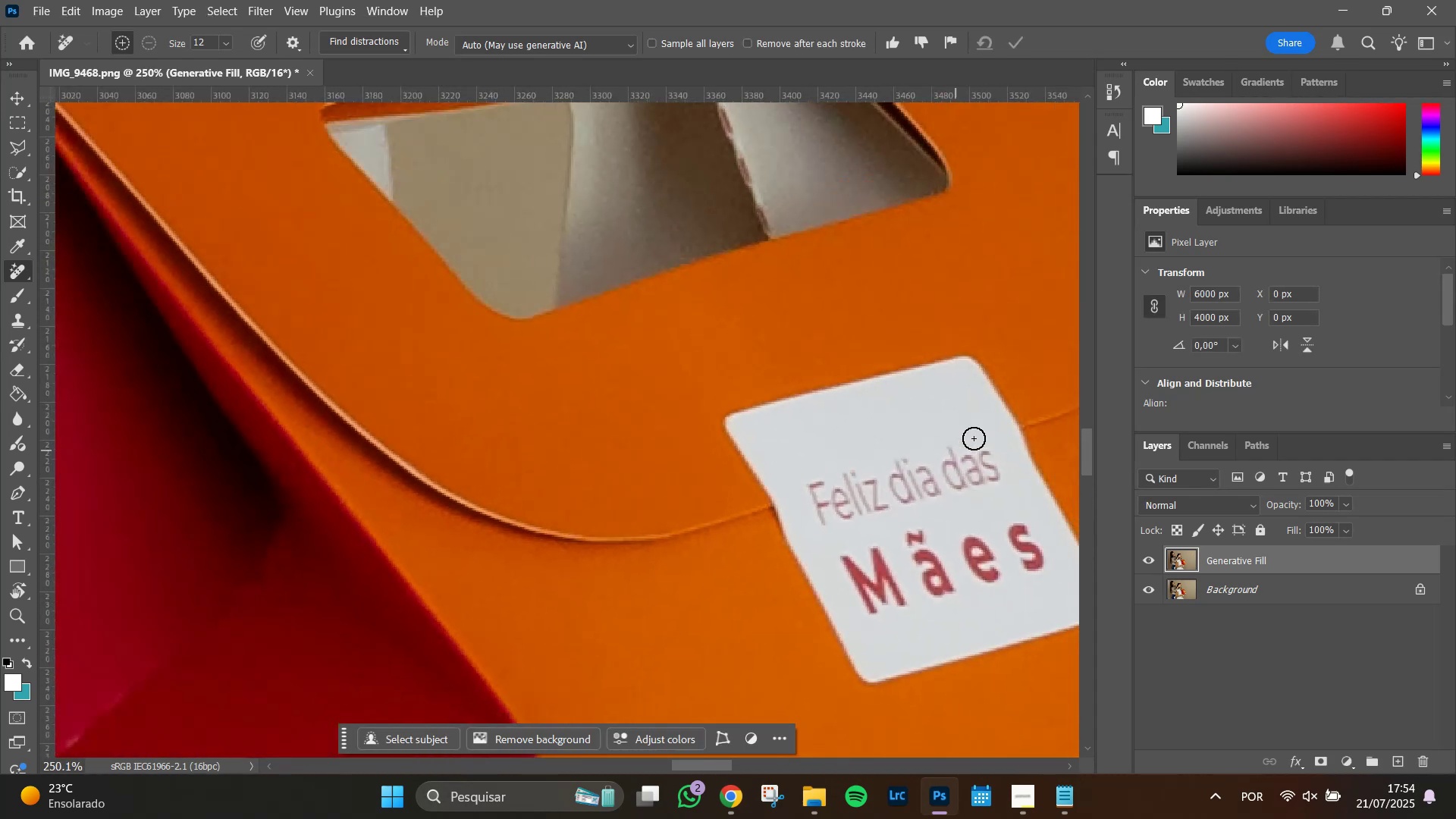 
hold_key(key=Space, duration=0.98)
 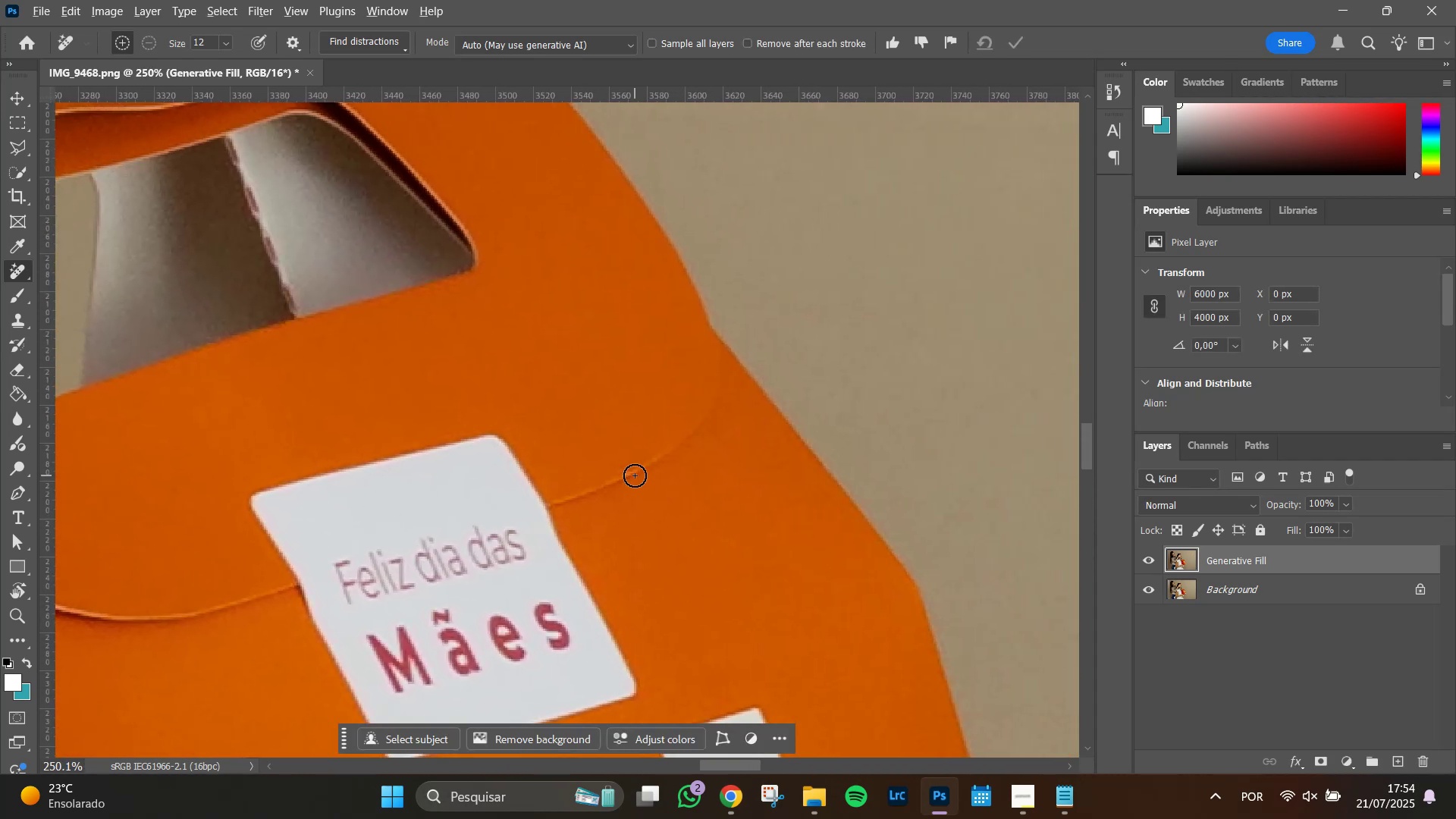 
left_click_drag(start_coordinate=[972, 435], to_coordinate=[498, 514])
 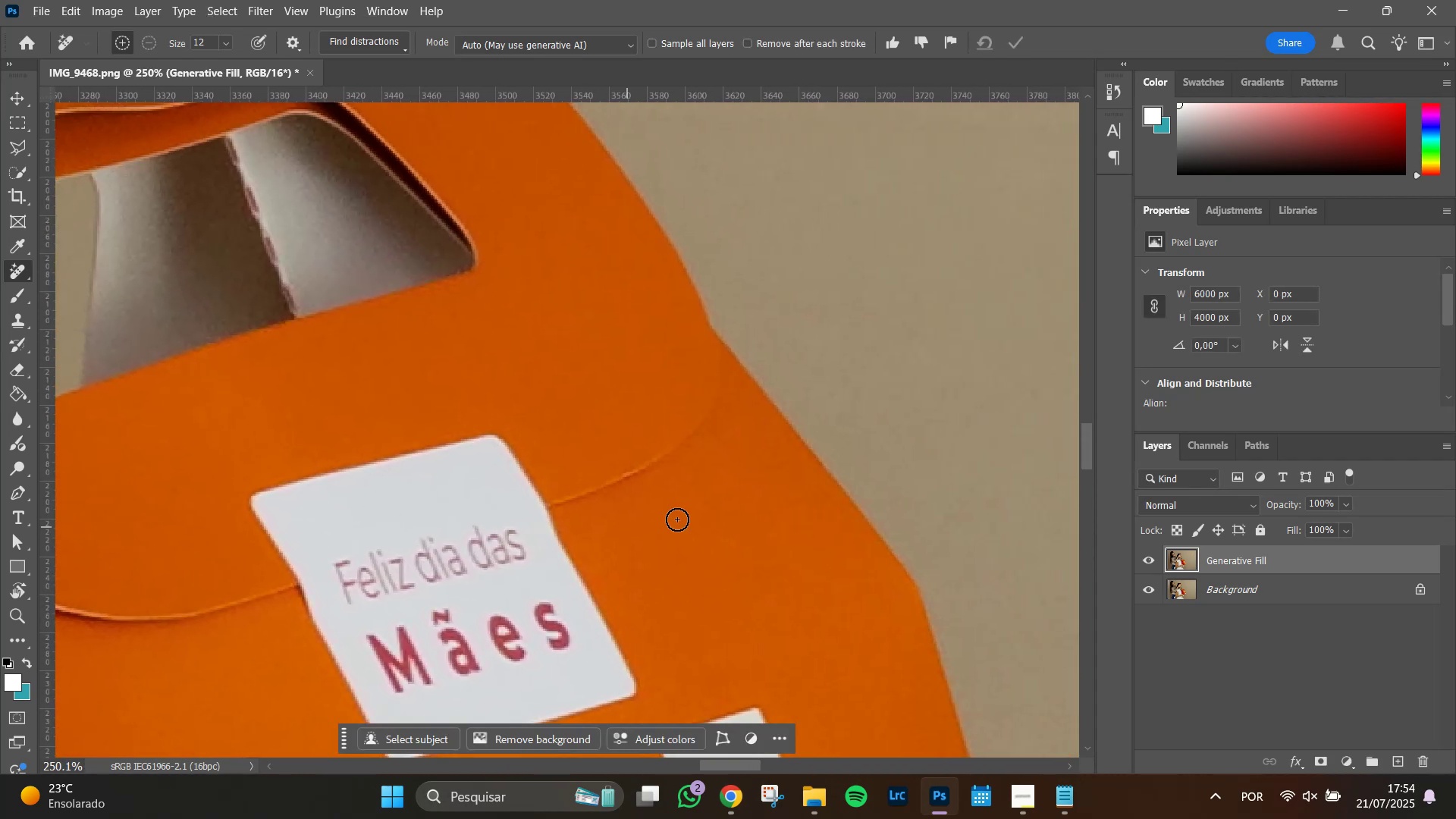 
hold_key(key=AltLeft, duration=1.41)
scroll: coordinate [636, 464], scroll_direction: up, amount: 14.0
 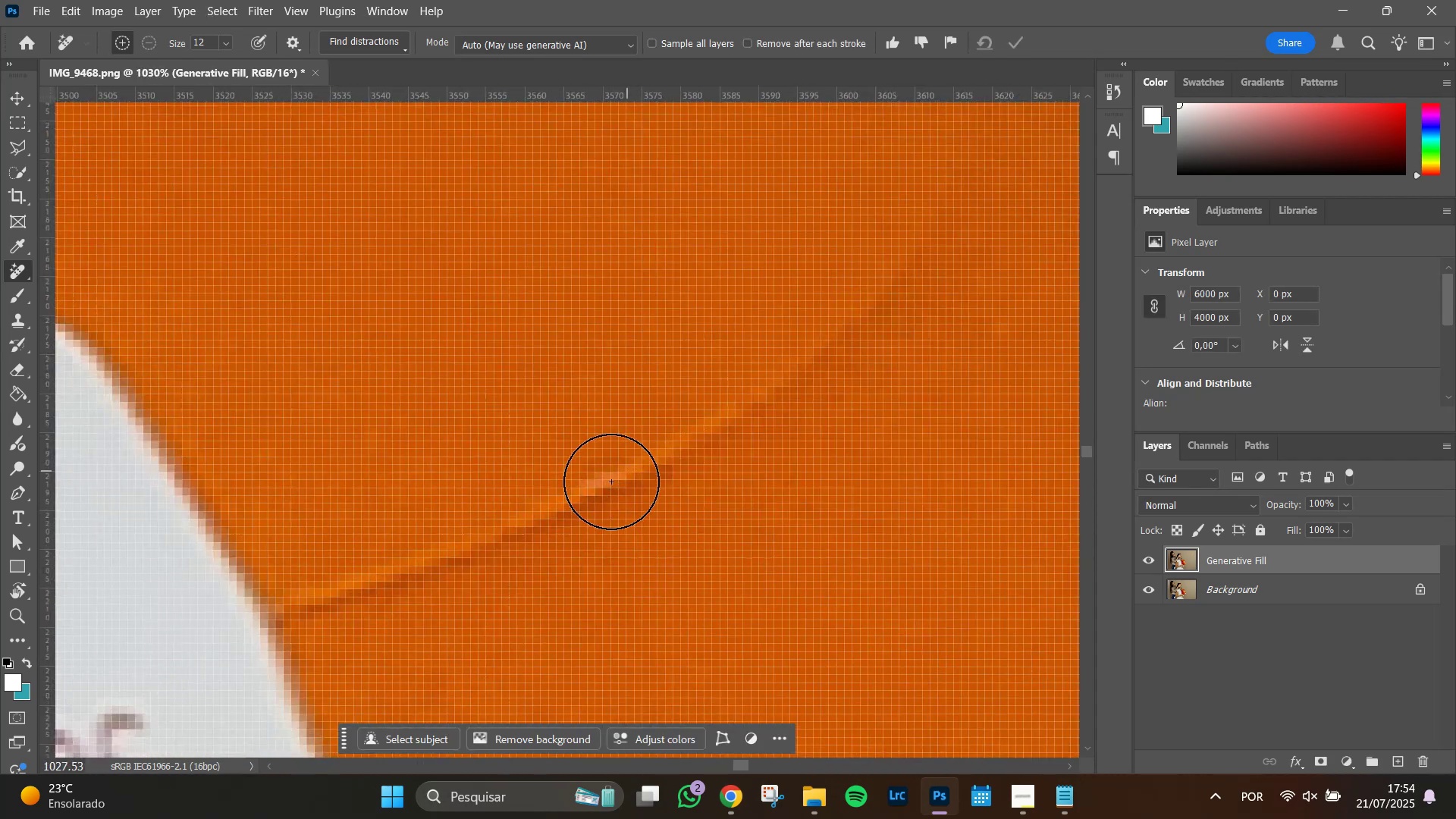 
hold_key(key=AltLeft, duration=1.05)
 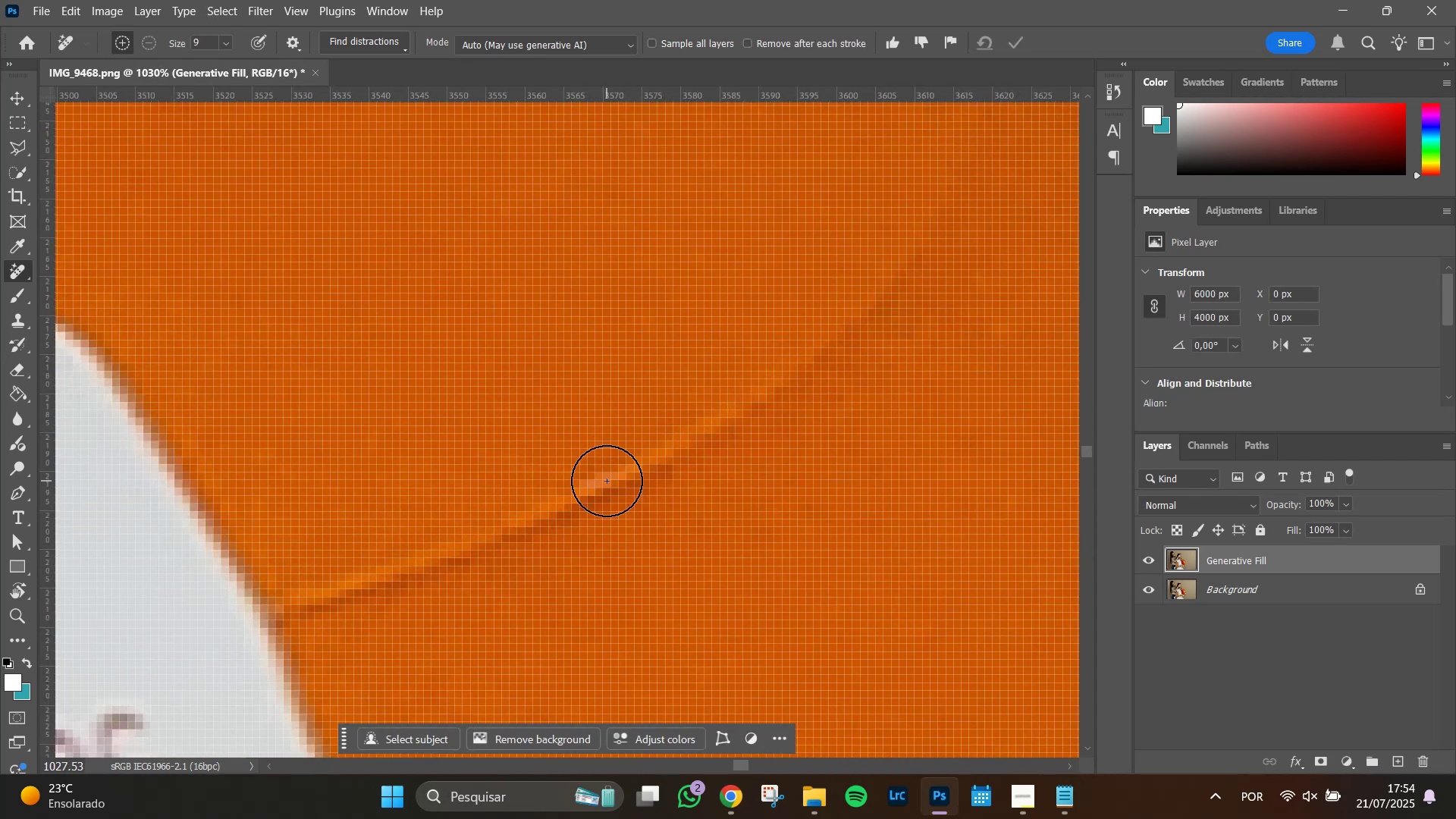 
left_click([607, 481])
 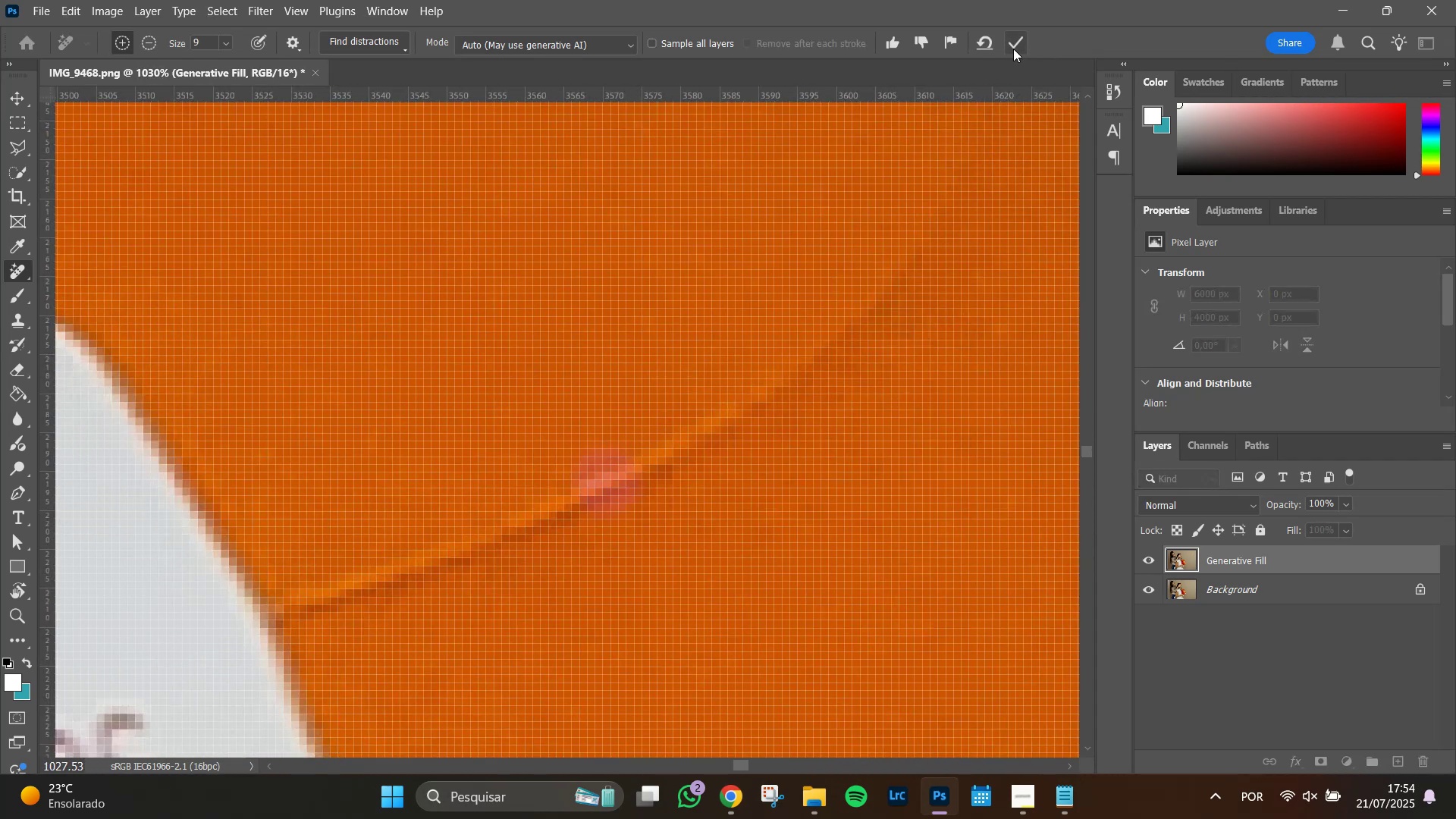 
left_click([1014, 43])
 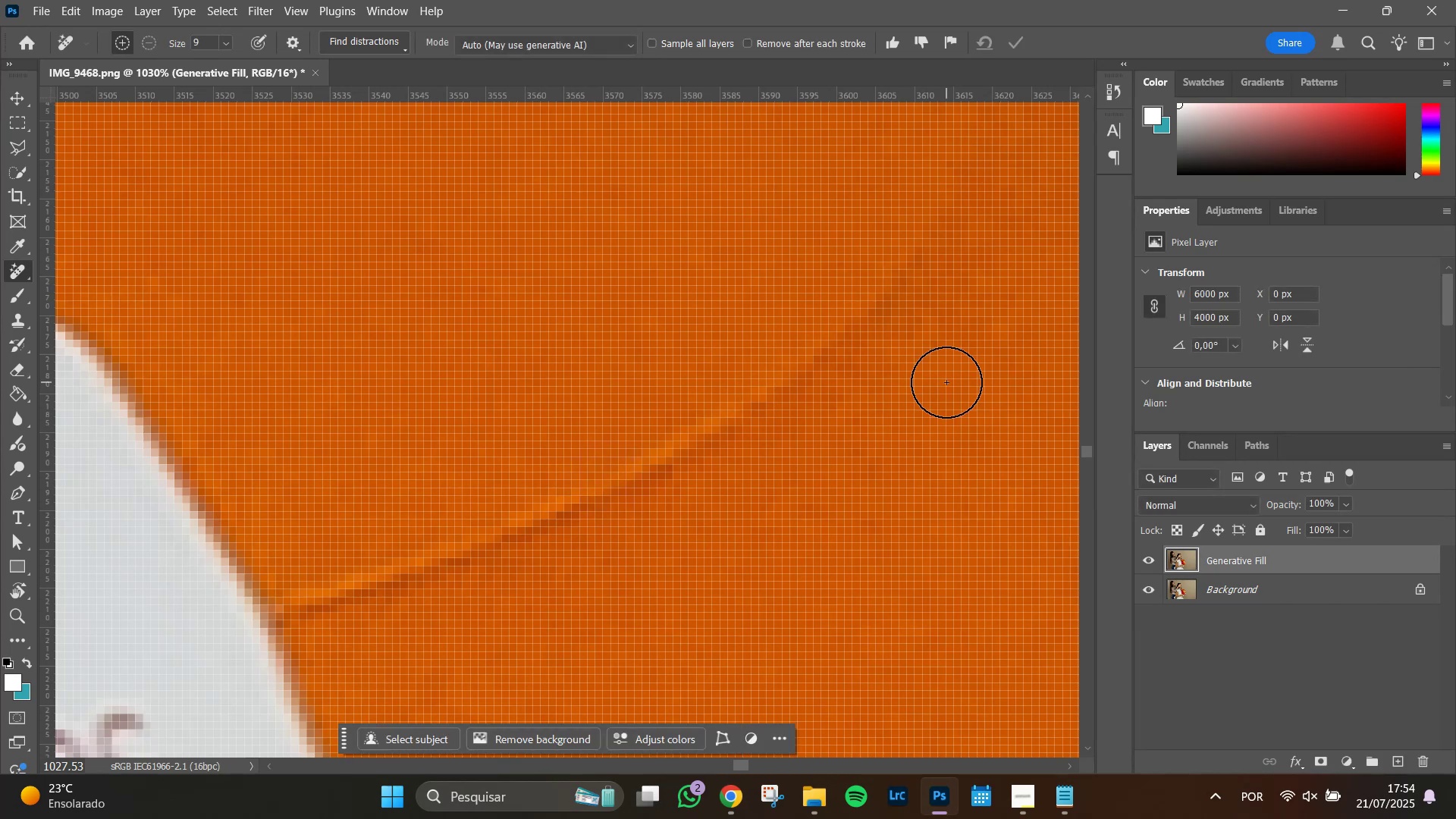 
hold_key(key=AltLeft, duration=1.42)
scroll: coordinate [977, 566], scroll_direction: down, amount: 20.0
 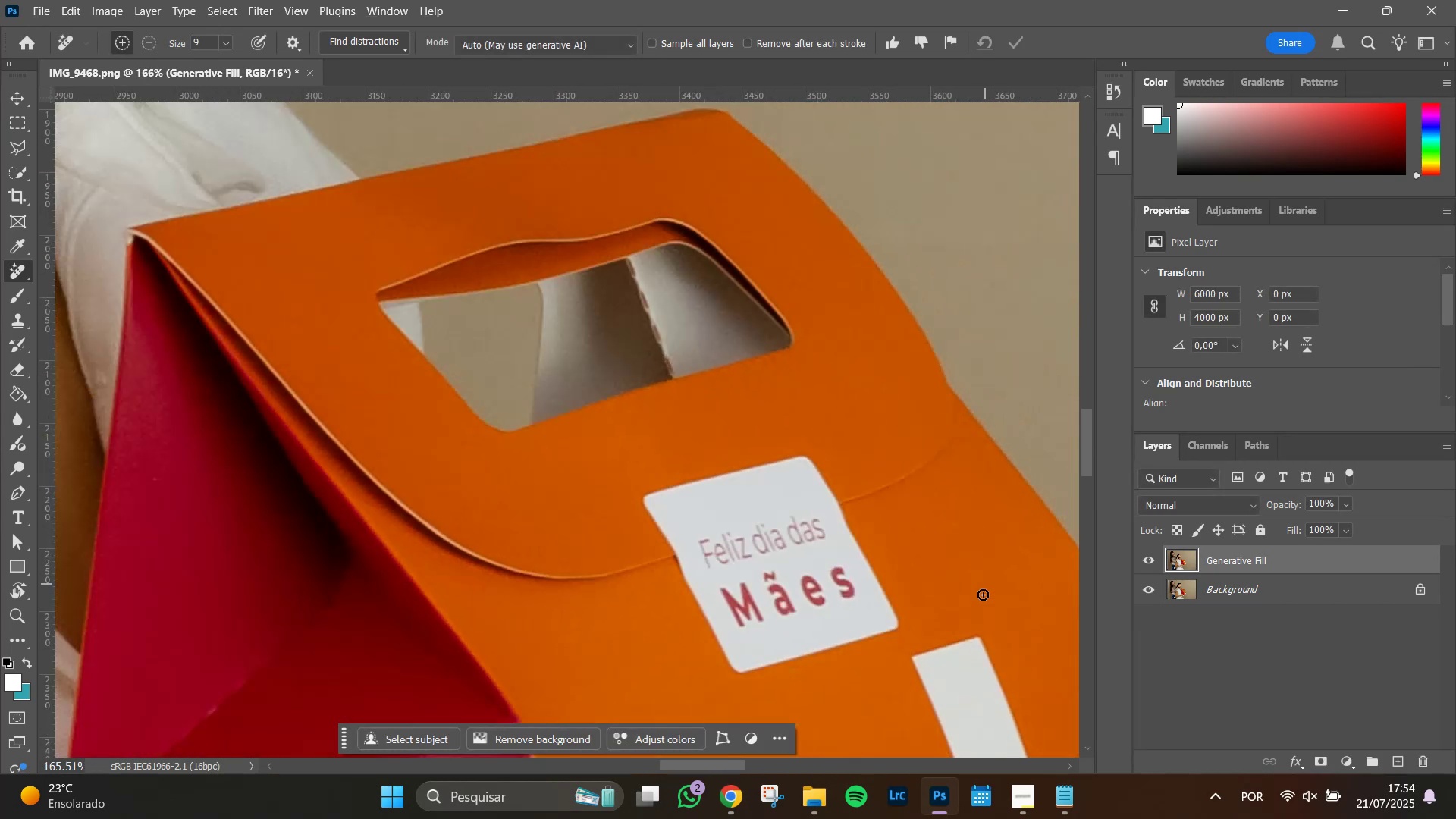 
hold_key(key=Space, duration=1.01)
 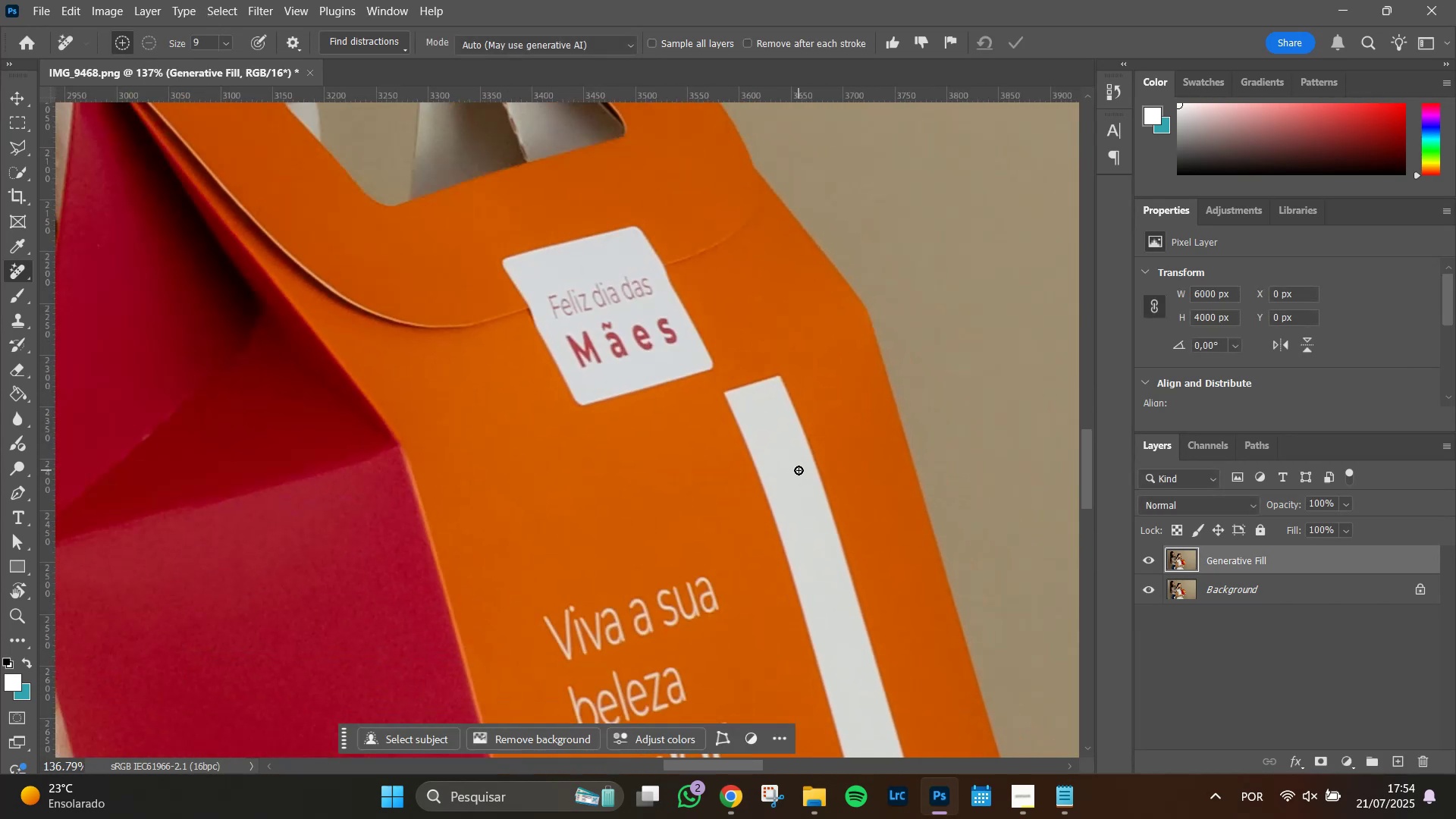 
left_click_drag(start_coordinate=[968, 604], to_coordinate=[764, 324])
 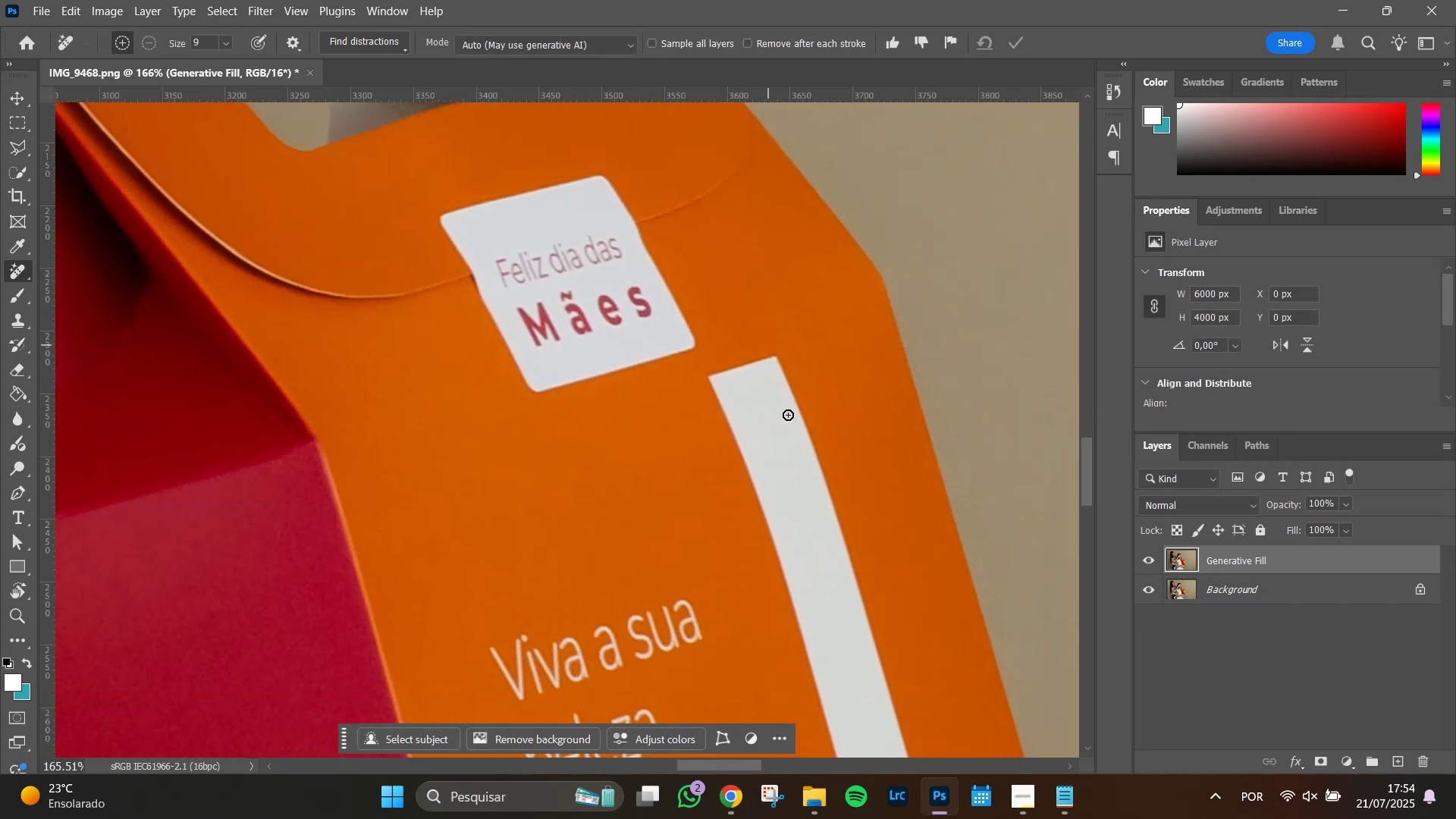 
hold_key(key=AltLeft, duration=0.77)
scroll: coordinate [799, 470], scroll_direction: down, amount: 8.0
 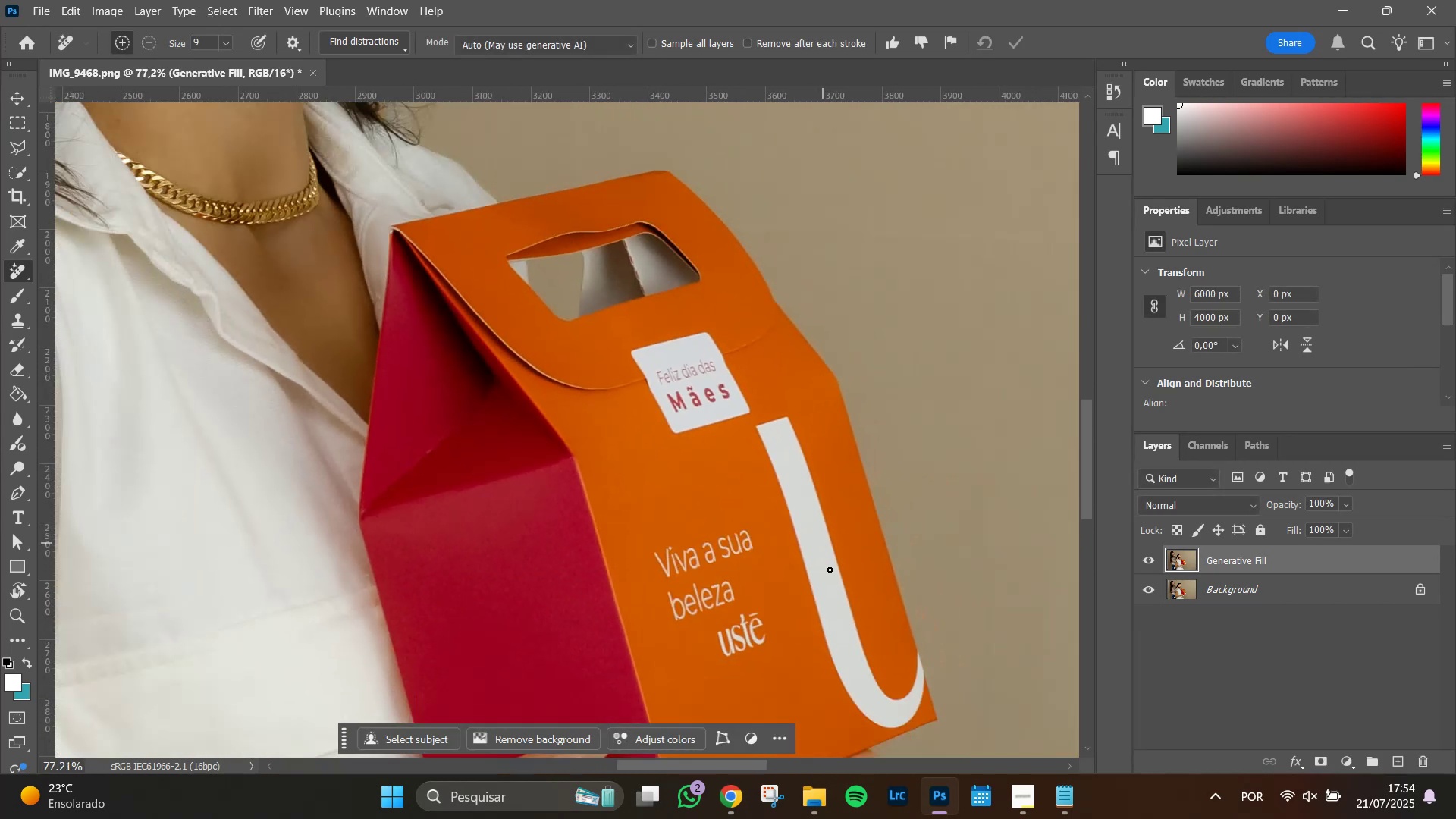 
hold_key(key=Space, duration=1.51)
 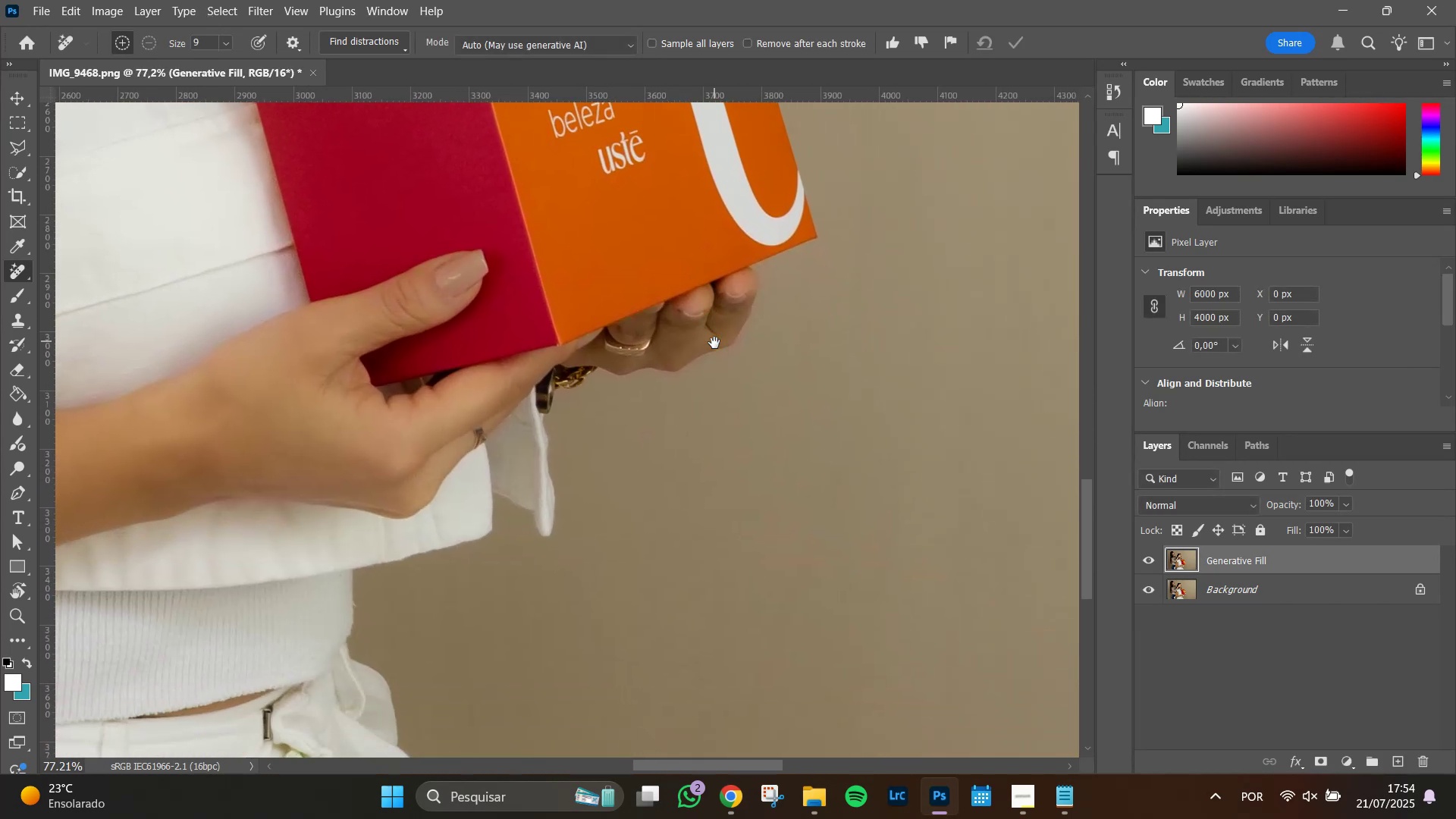 
left_click_drag(start_coordinate=[837, 603], to_coordinate=[753, 340])
 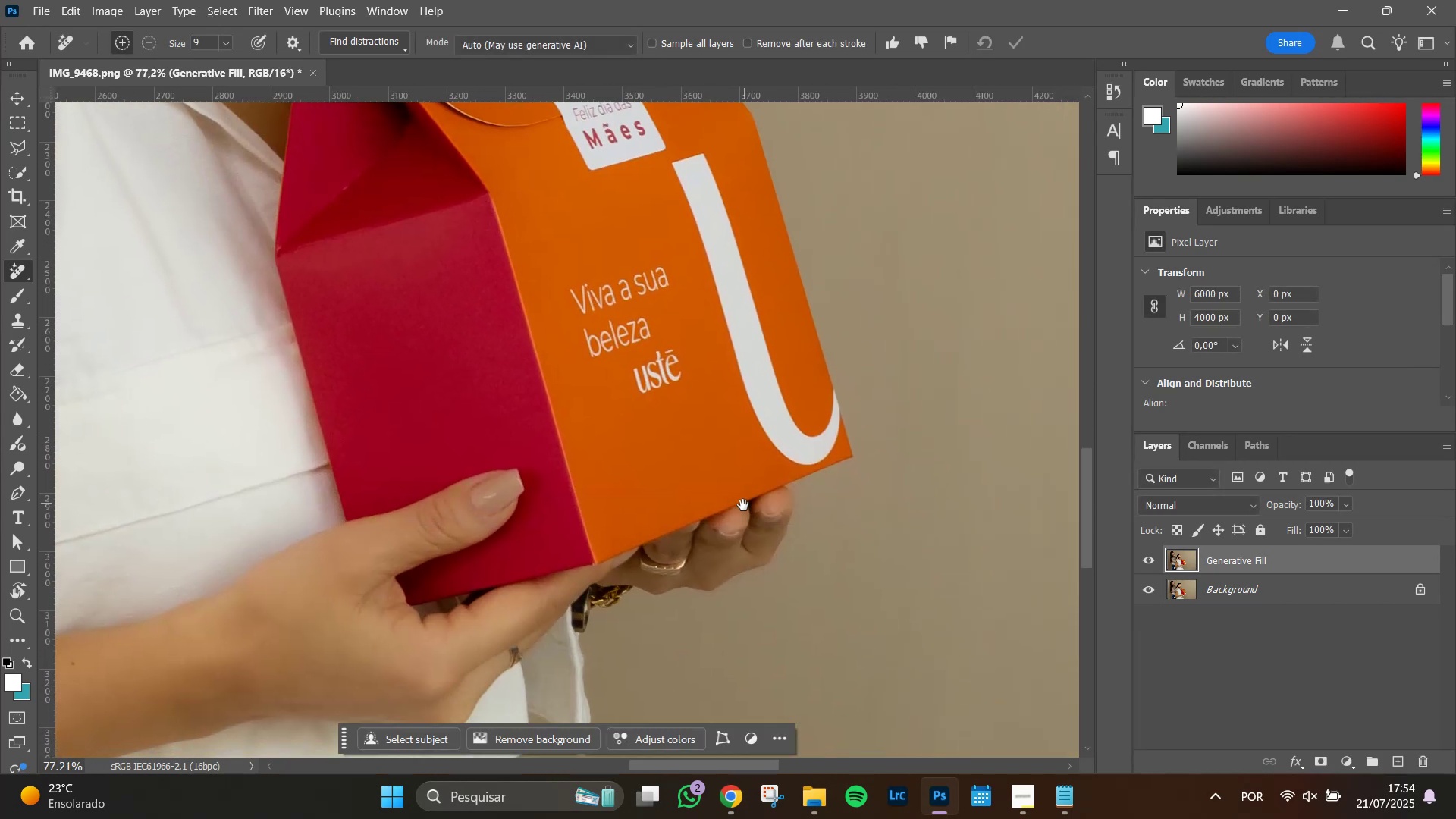 
left_click_drag(start_coordinate=[739, 510], to_coordinate=[714, 341])
 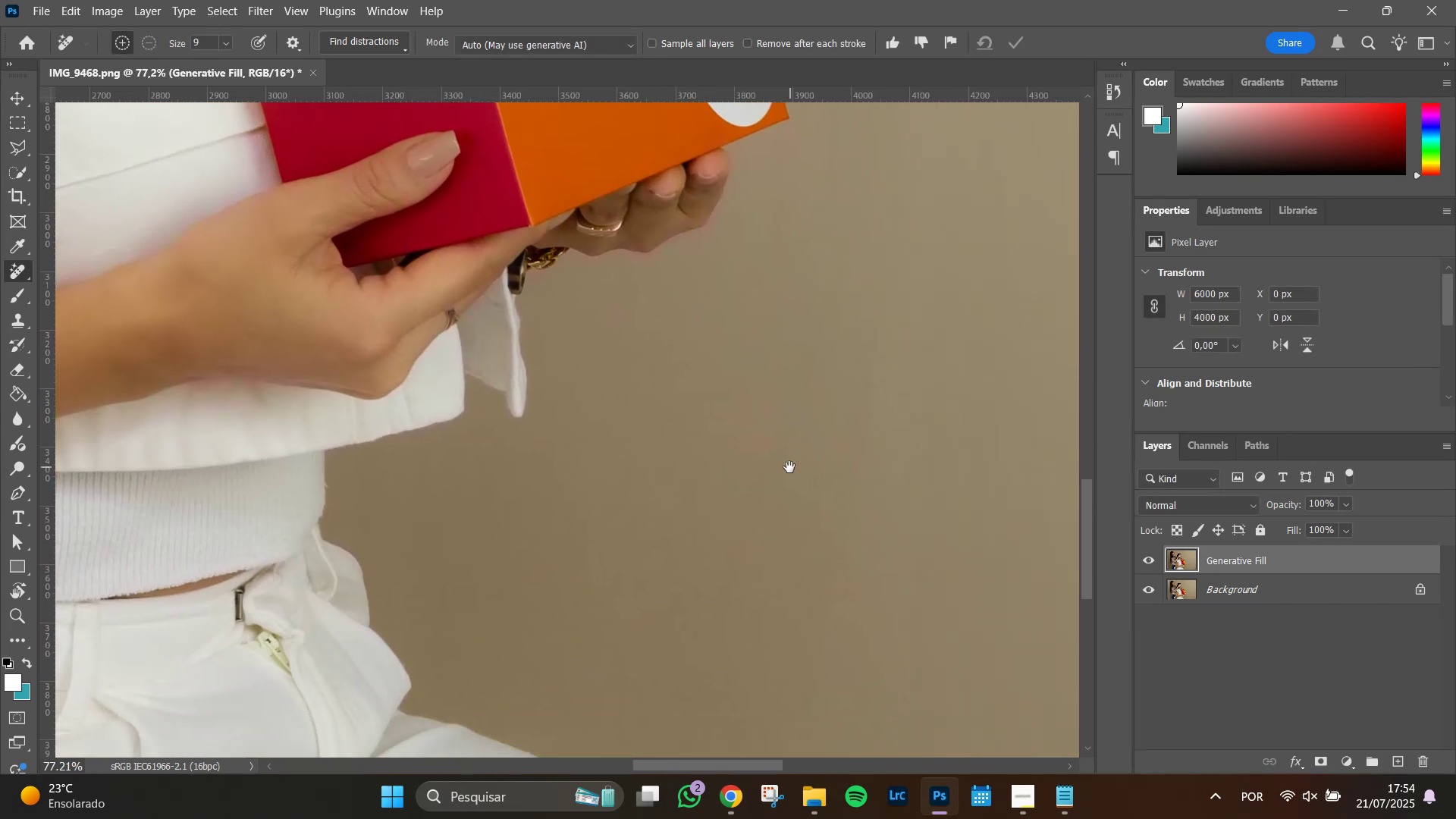 
hold_key(key=Space, duration=1.0)
 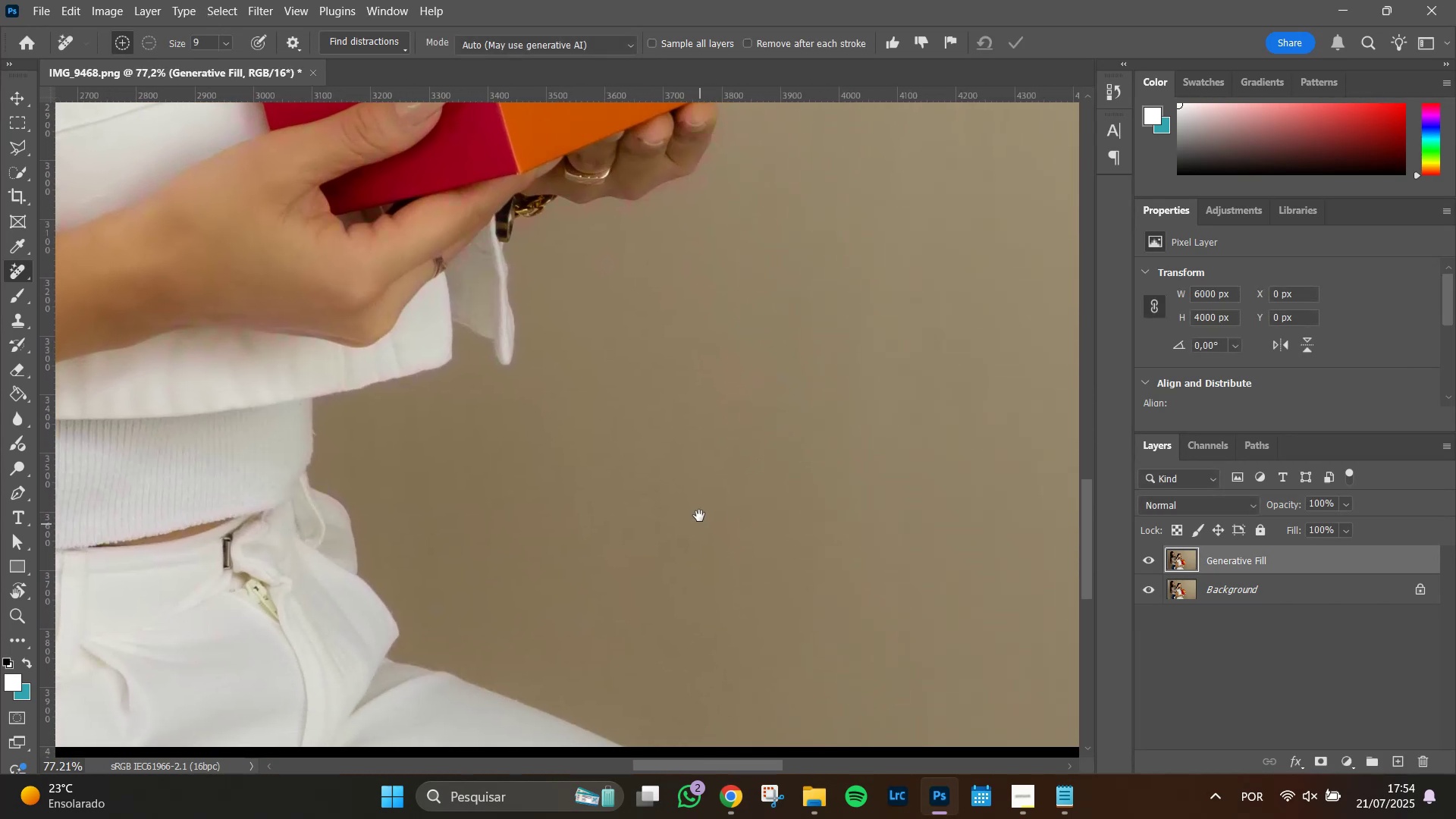 
hold_key(key=AltLeft, duration=0.79)
scroll: coordinate [699, 508], scroll_direction: down, amount: 9.0
 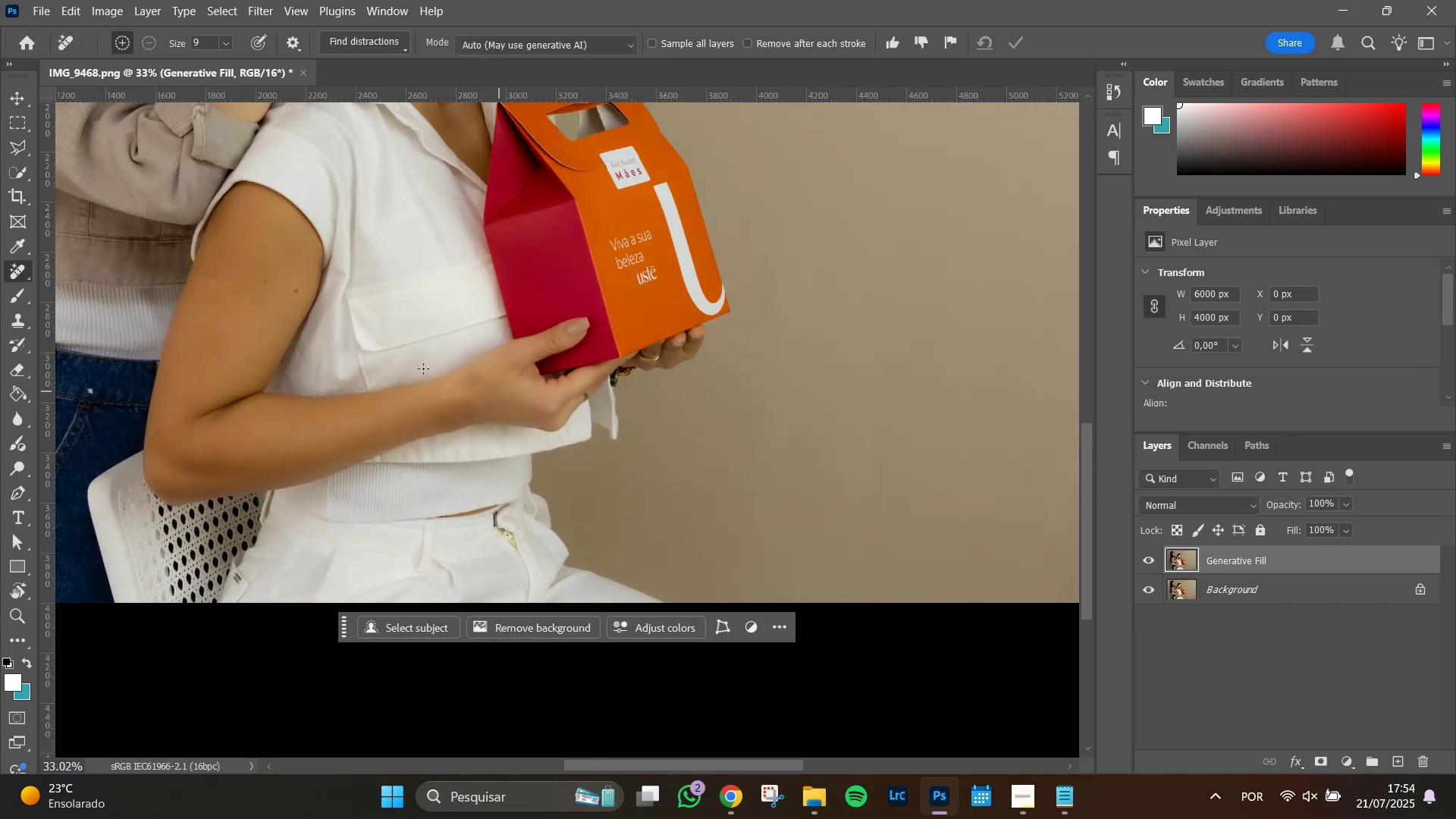 
hold_key(key=Space, duration=1.51)
 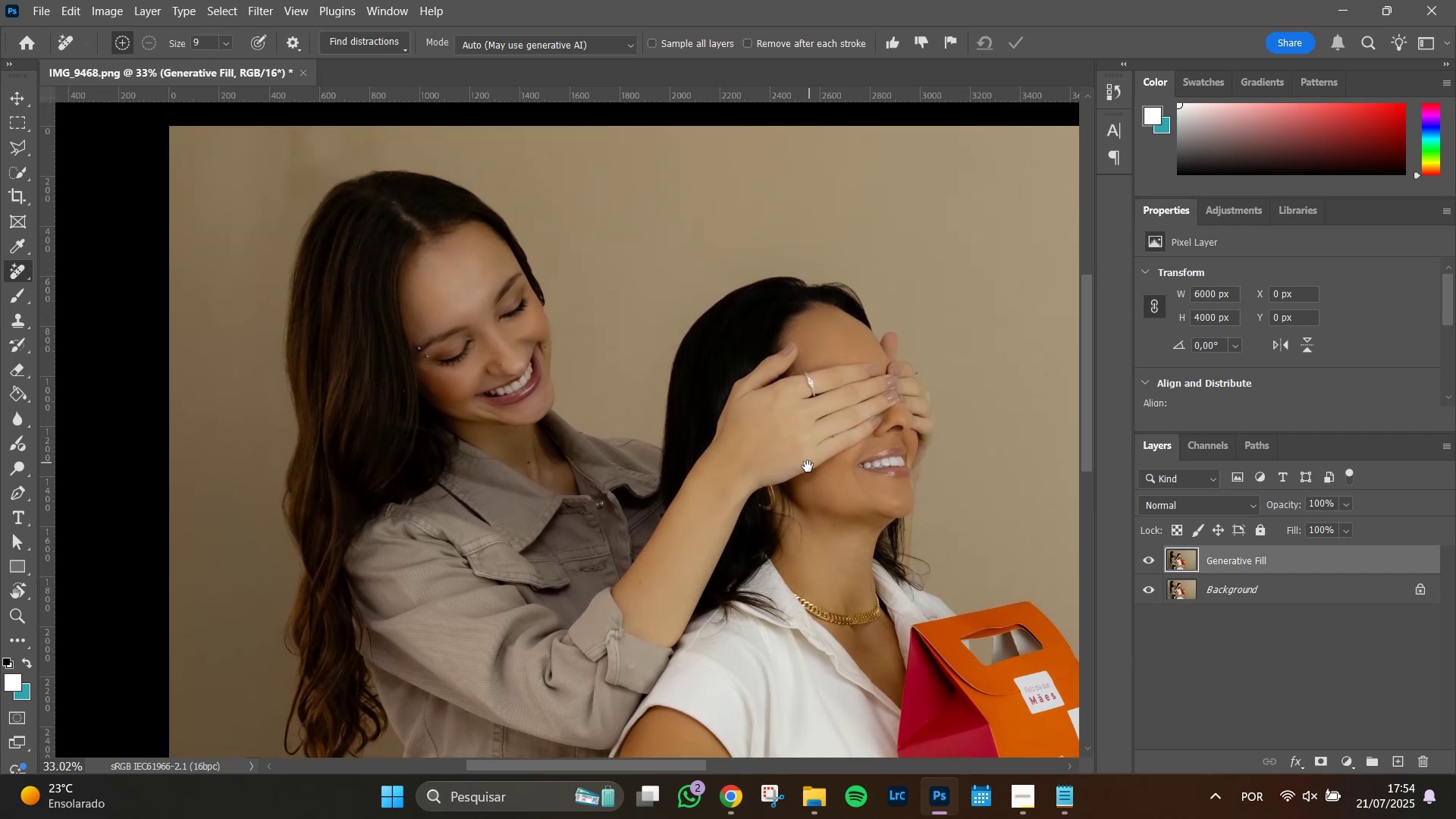 
left_click_drag(start_coordinate=[306, 332], to_coordinate=[700, 545])
 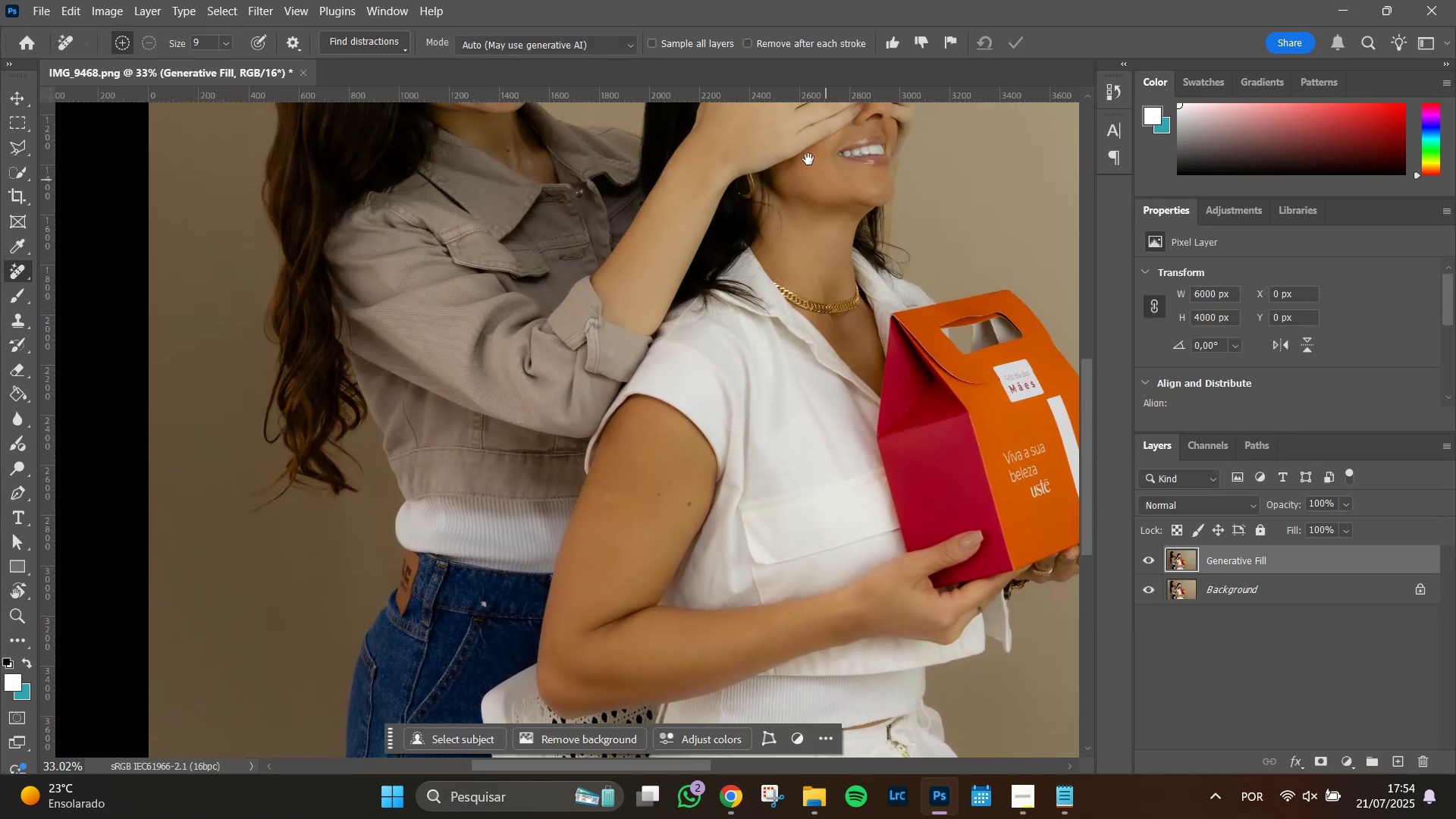 
left_click_drag(start_coordinate=[789, 148], to_coordinate=[808, 467])
 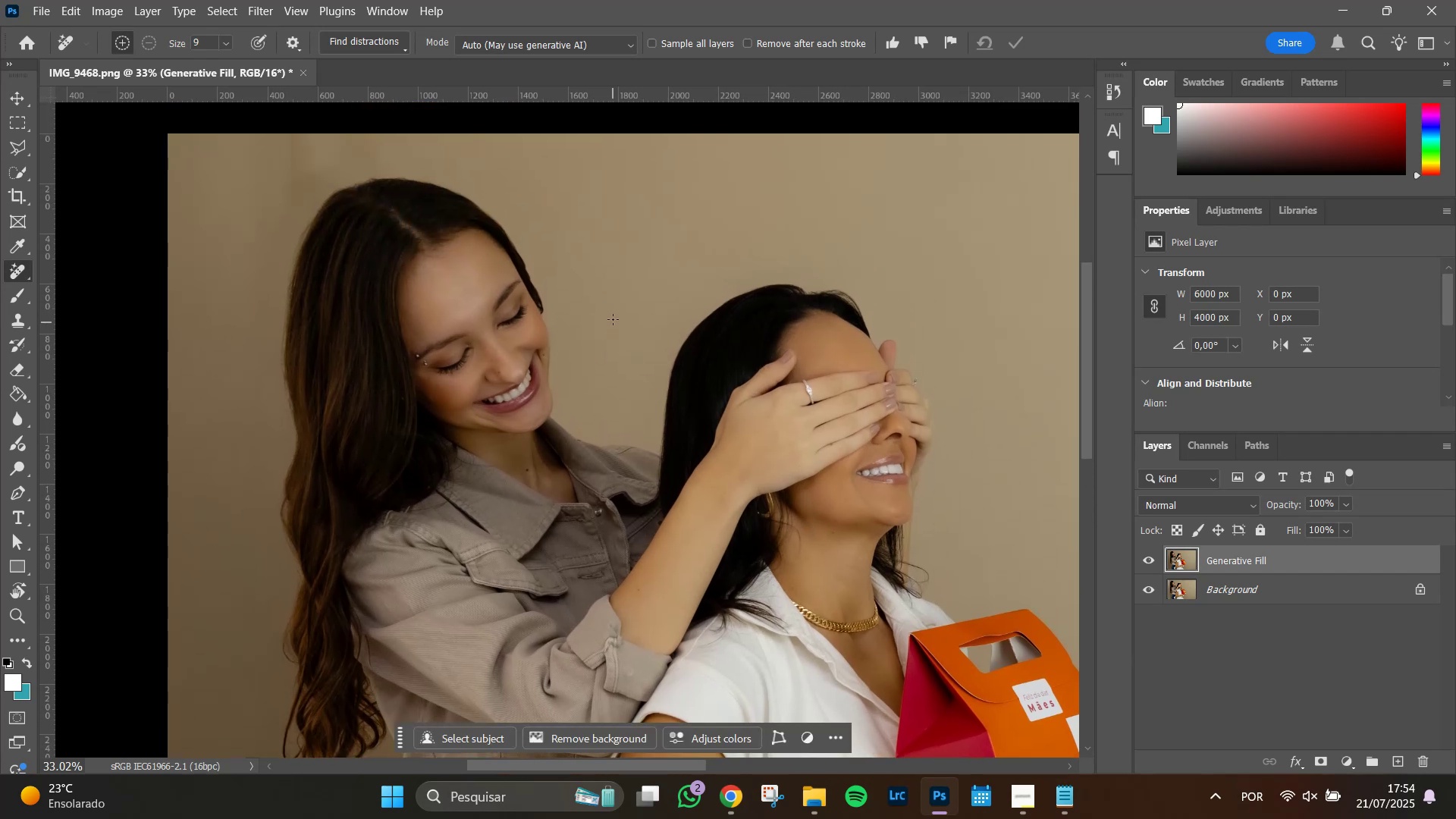 
hold_key(key=Space, duration=1.05)
 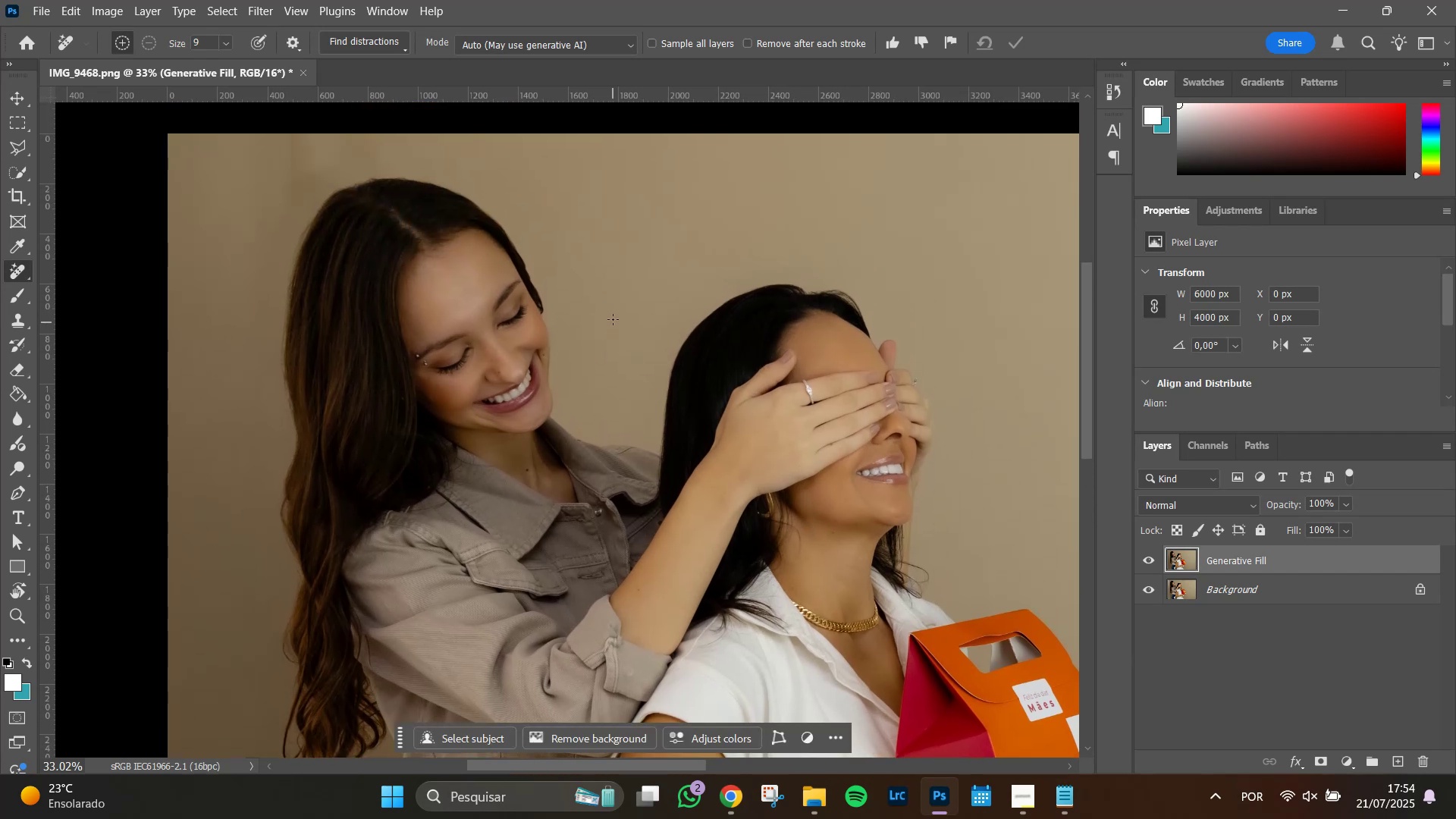 
hold_key(key=AltLeft, duration=1.43)
scroll: coordinate [613, 317], scroll_direction: up, amount: 13.0
 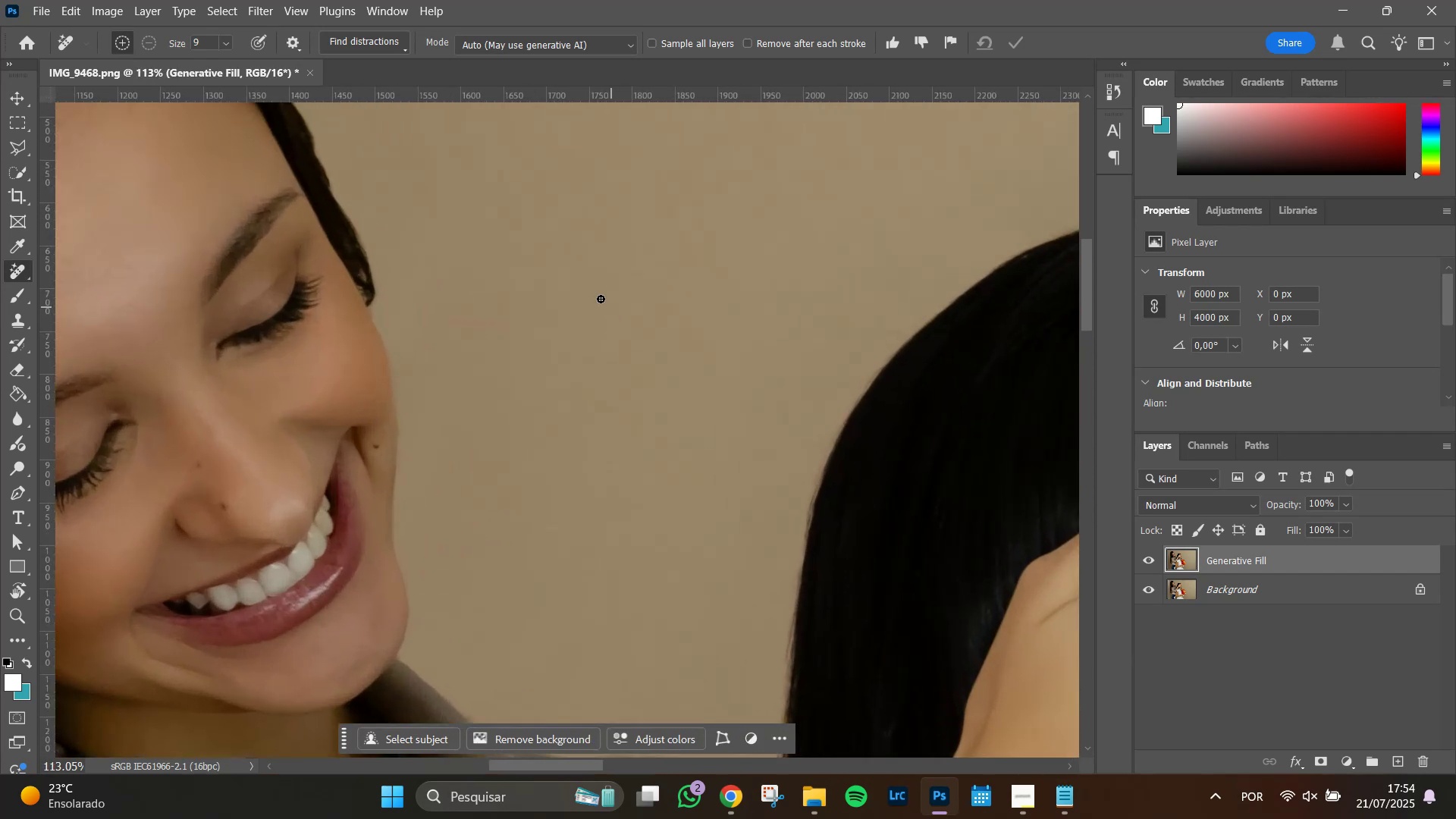 
hold_key(key=Space, duration=1.51)
 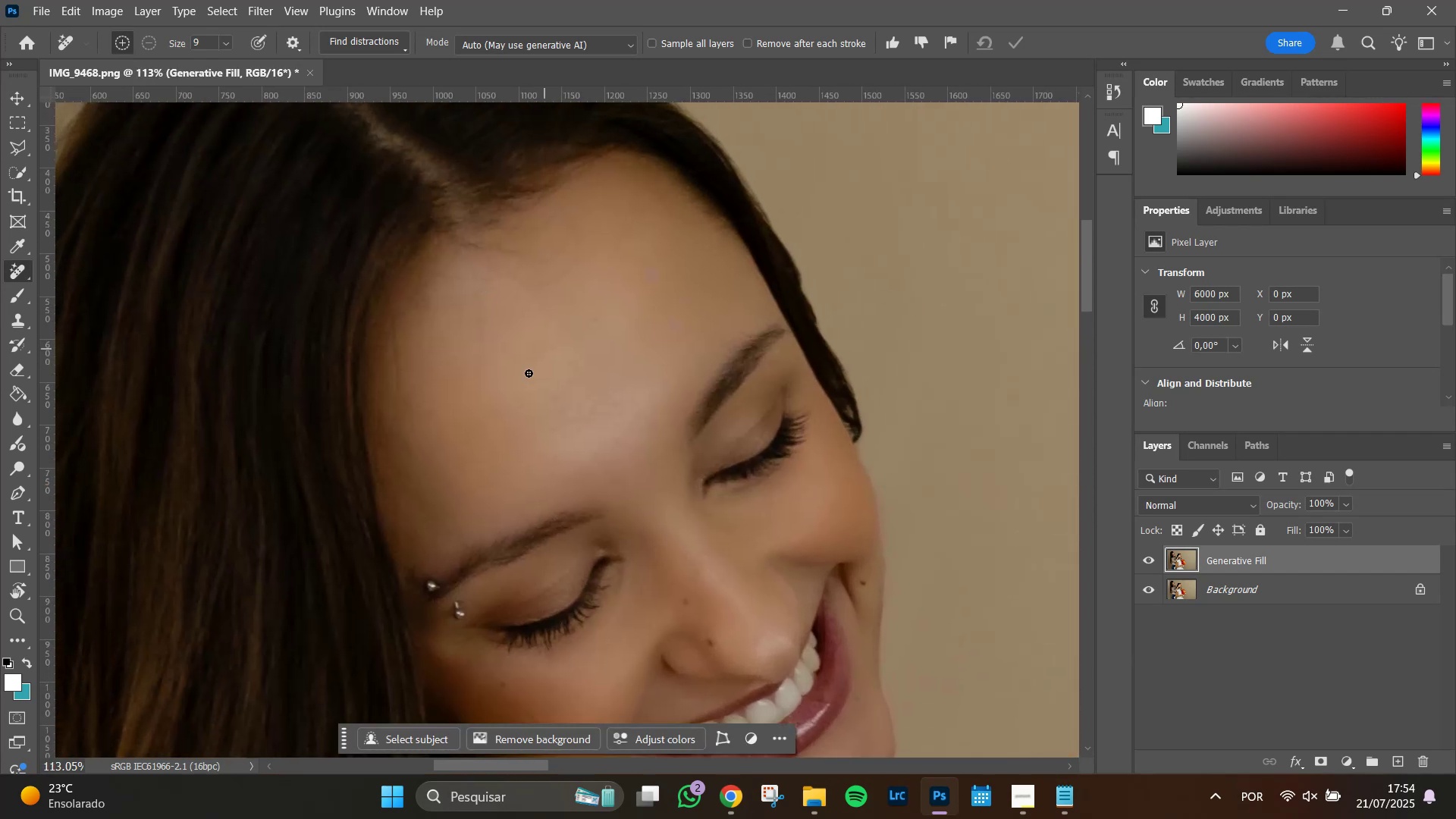 
left_click_drag(start_coordinate=[426, 171], to_coordinate=[913, 308])
 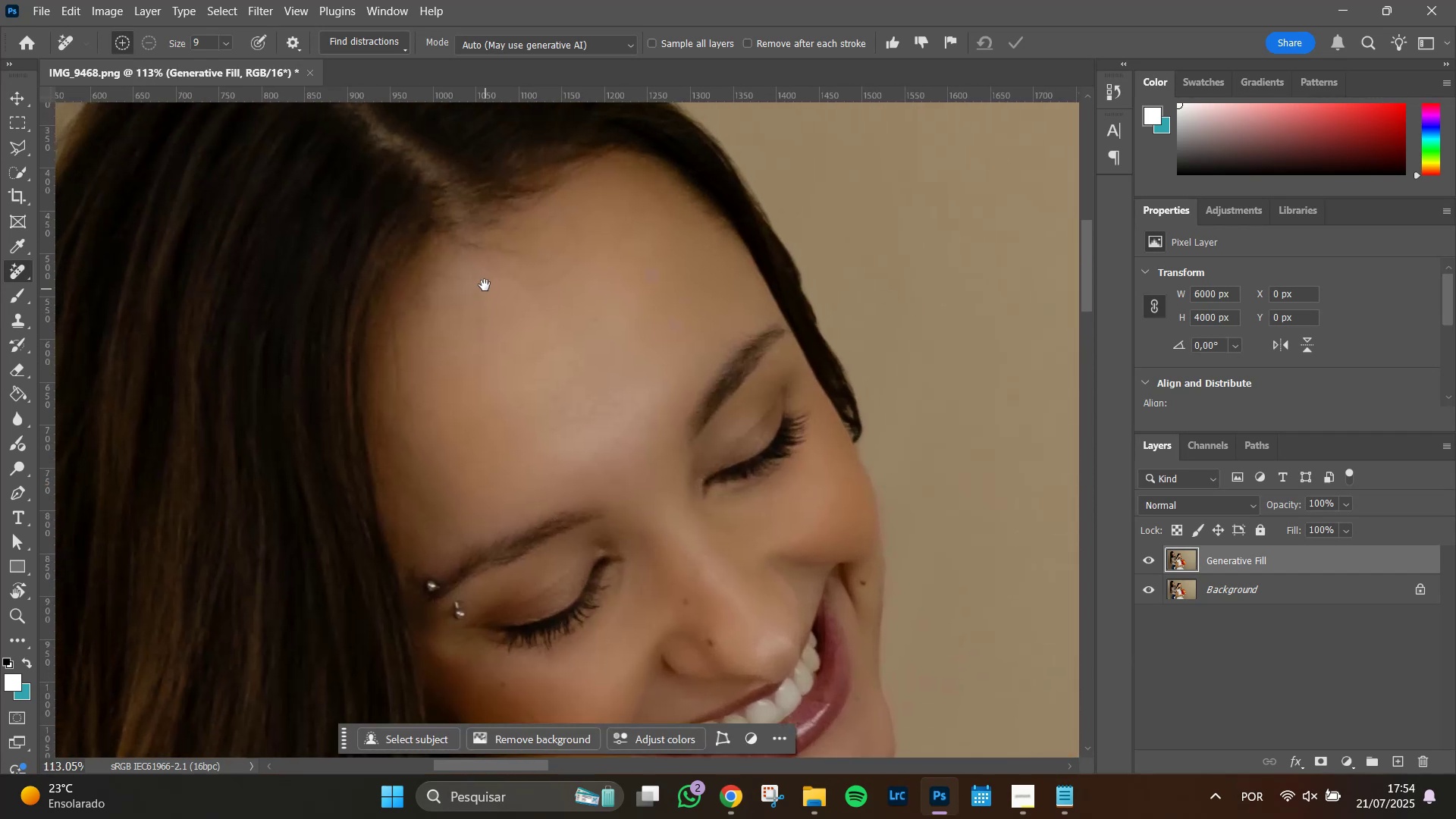 
key(Space)
 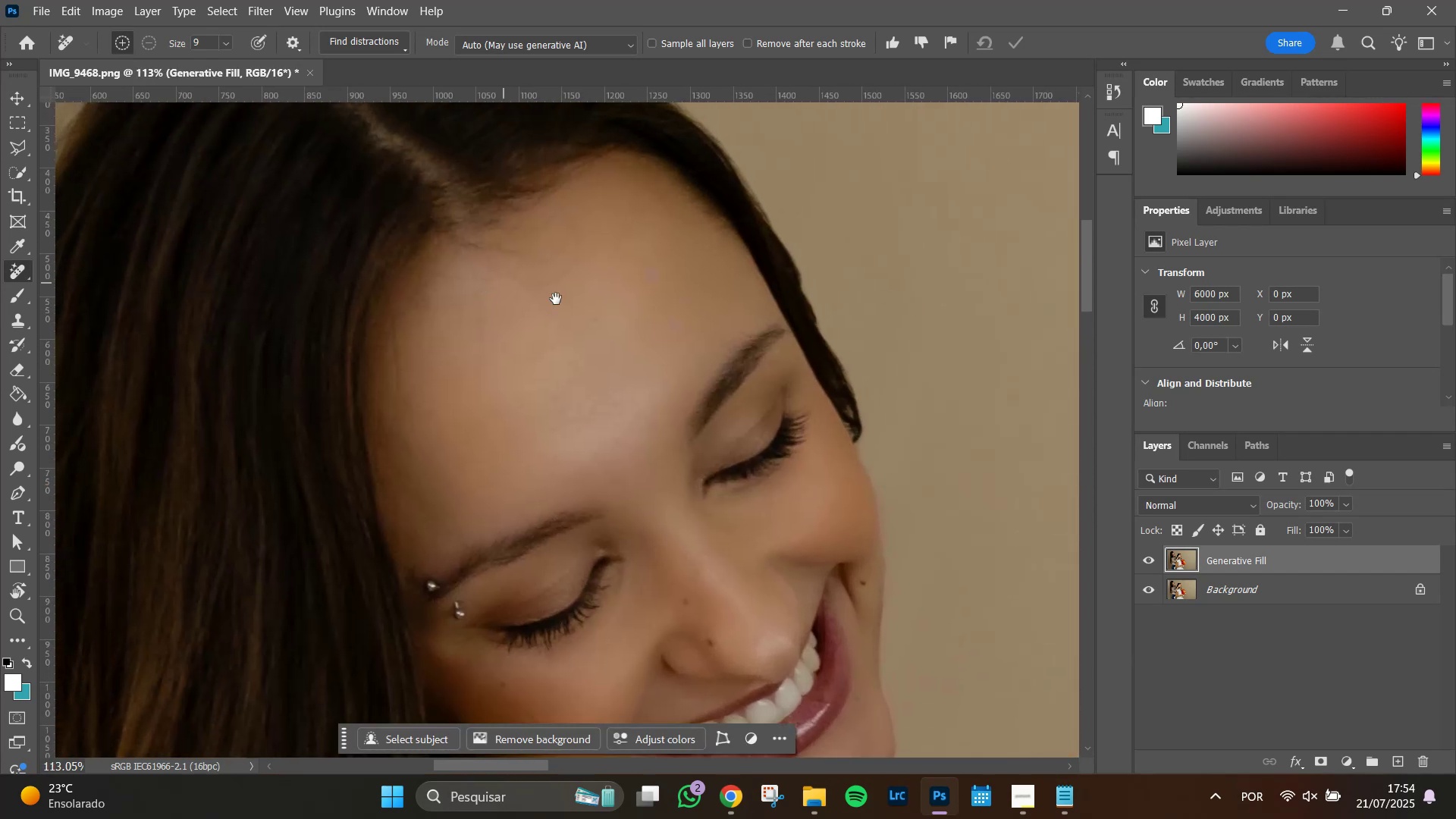 
key(Space)
 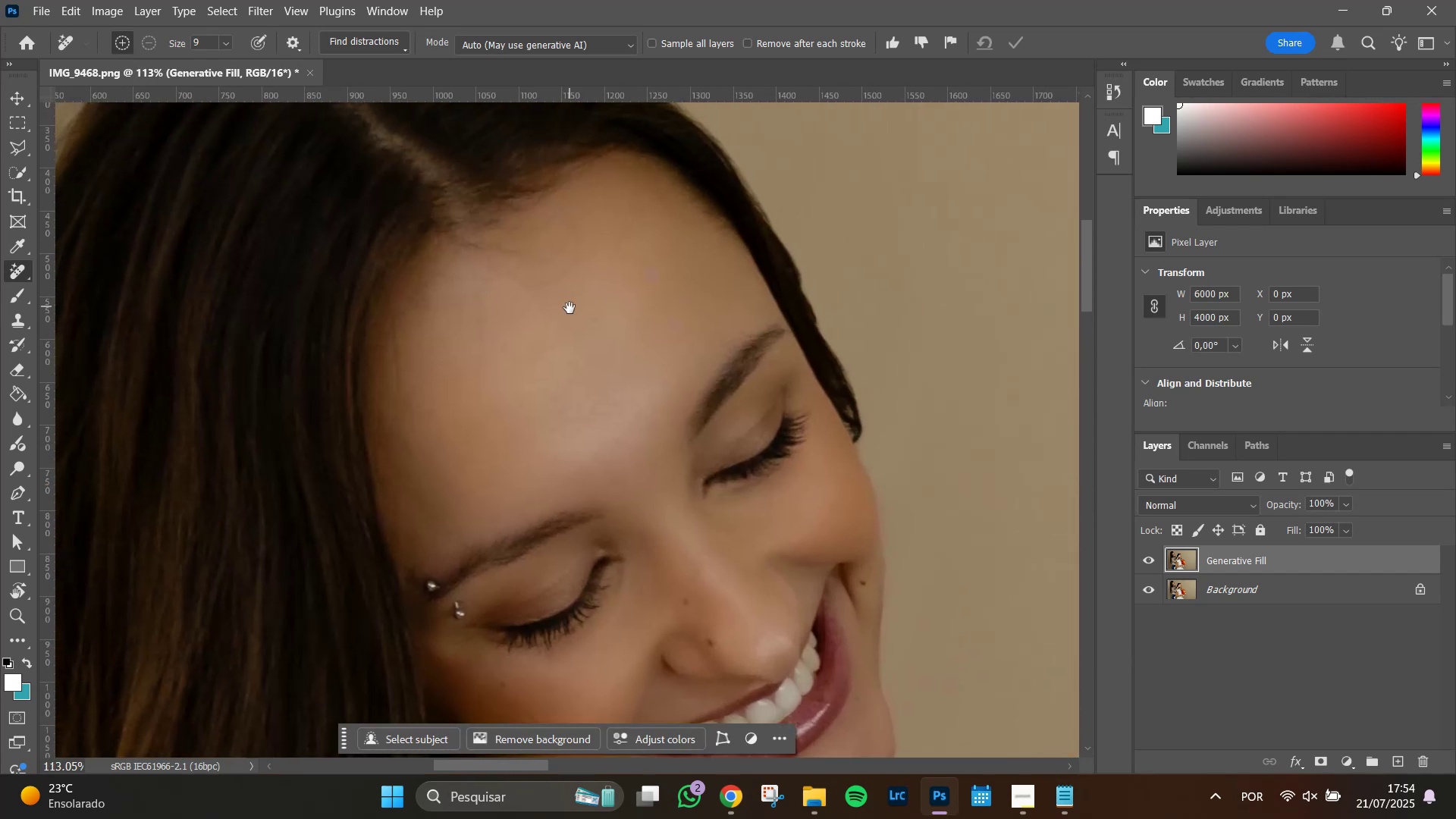 
key(Space)
 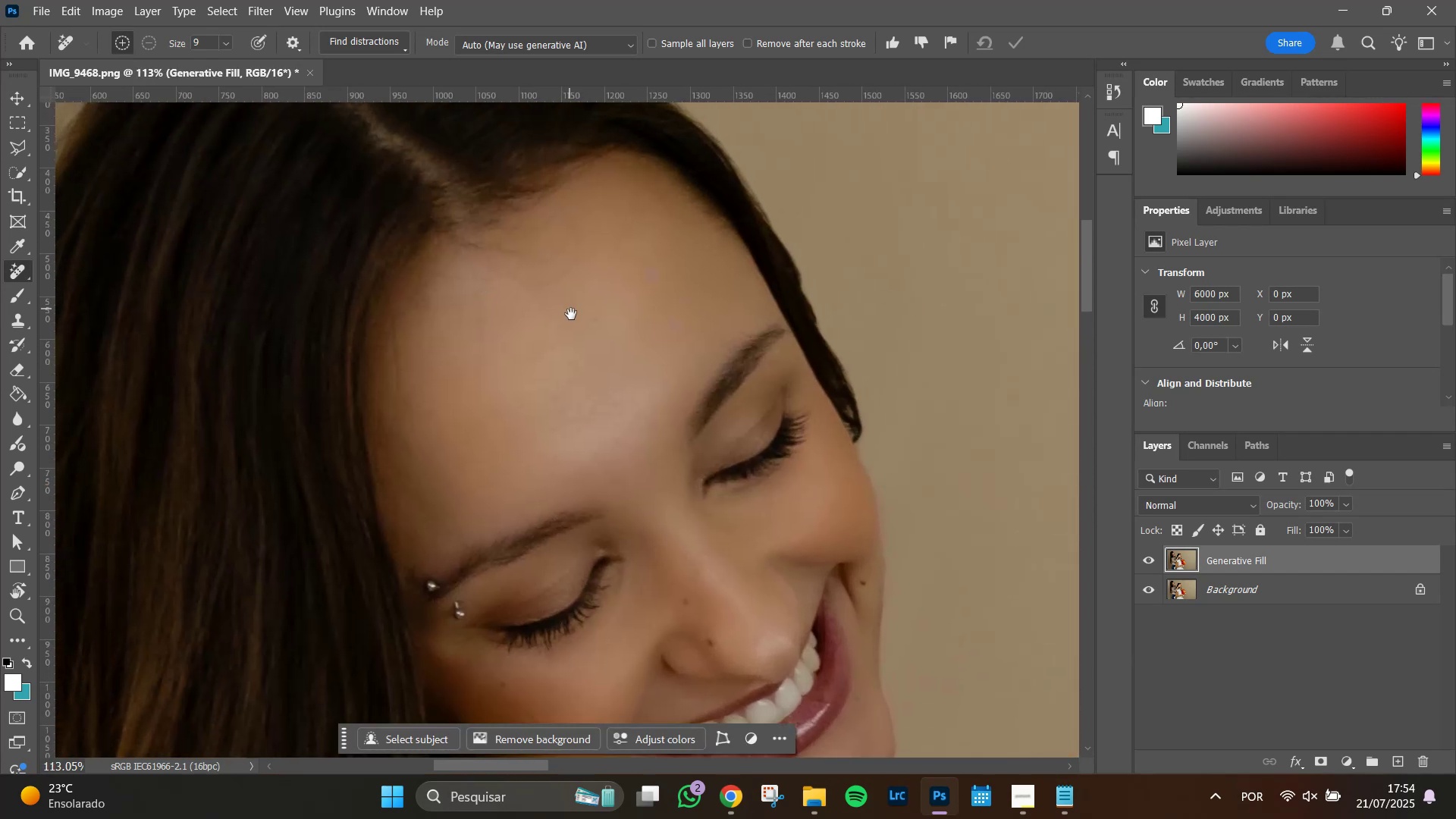 
key(Space)
 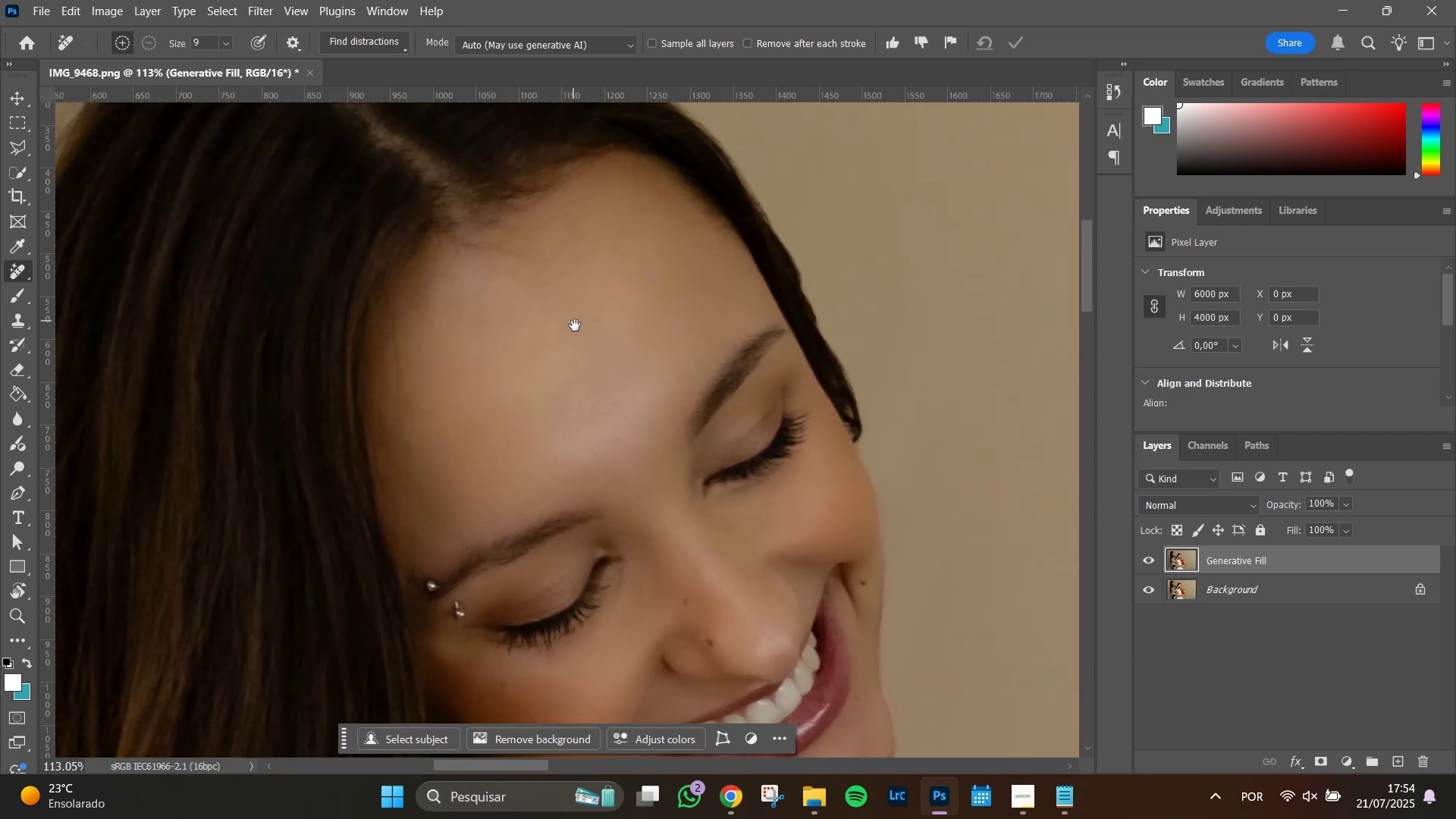 
key(Space)
 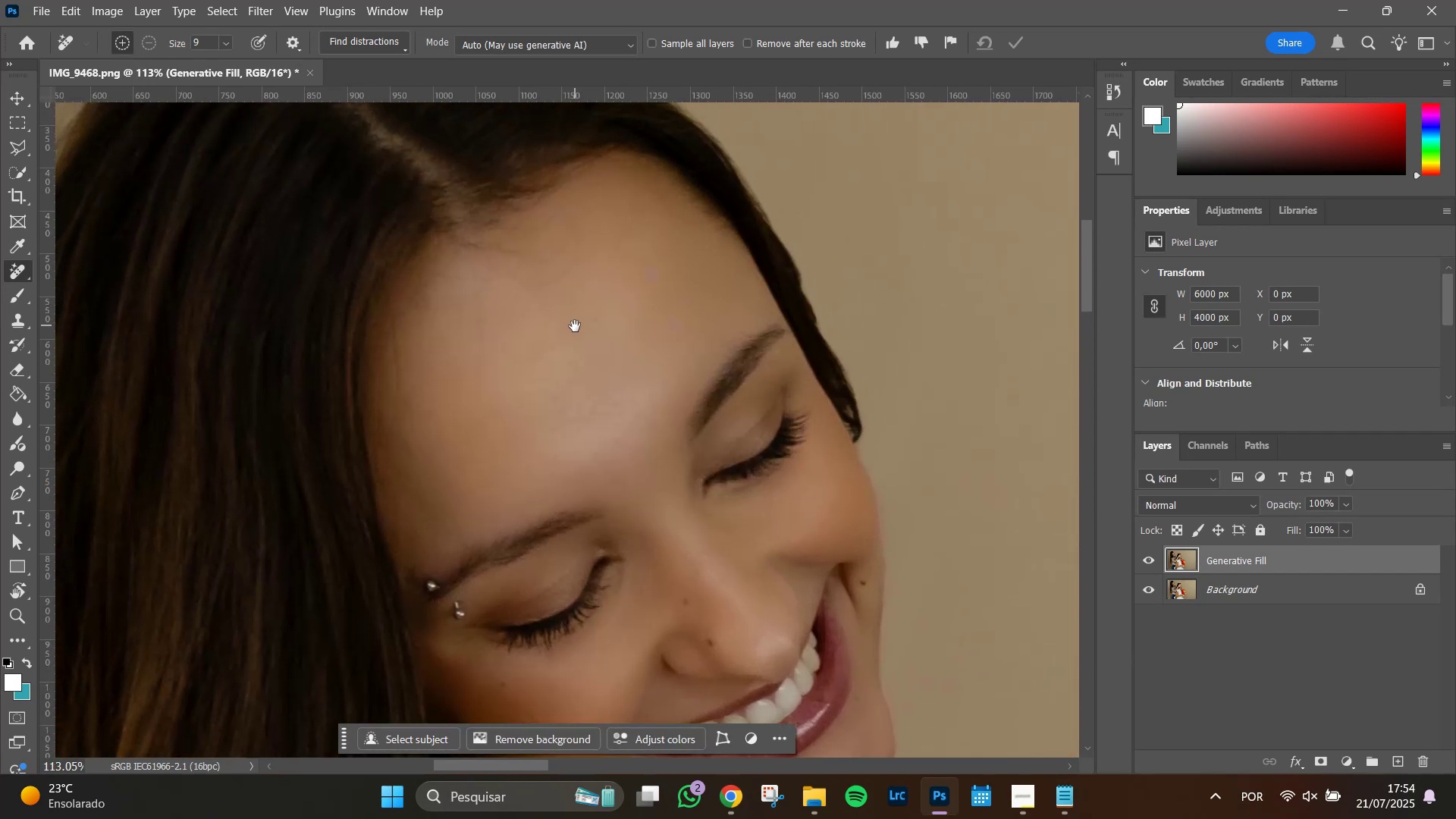 
key(Space)
 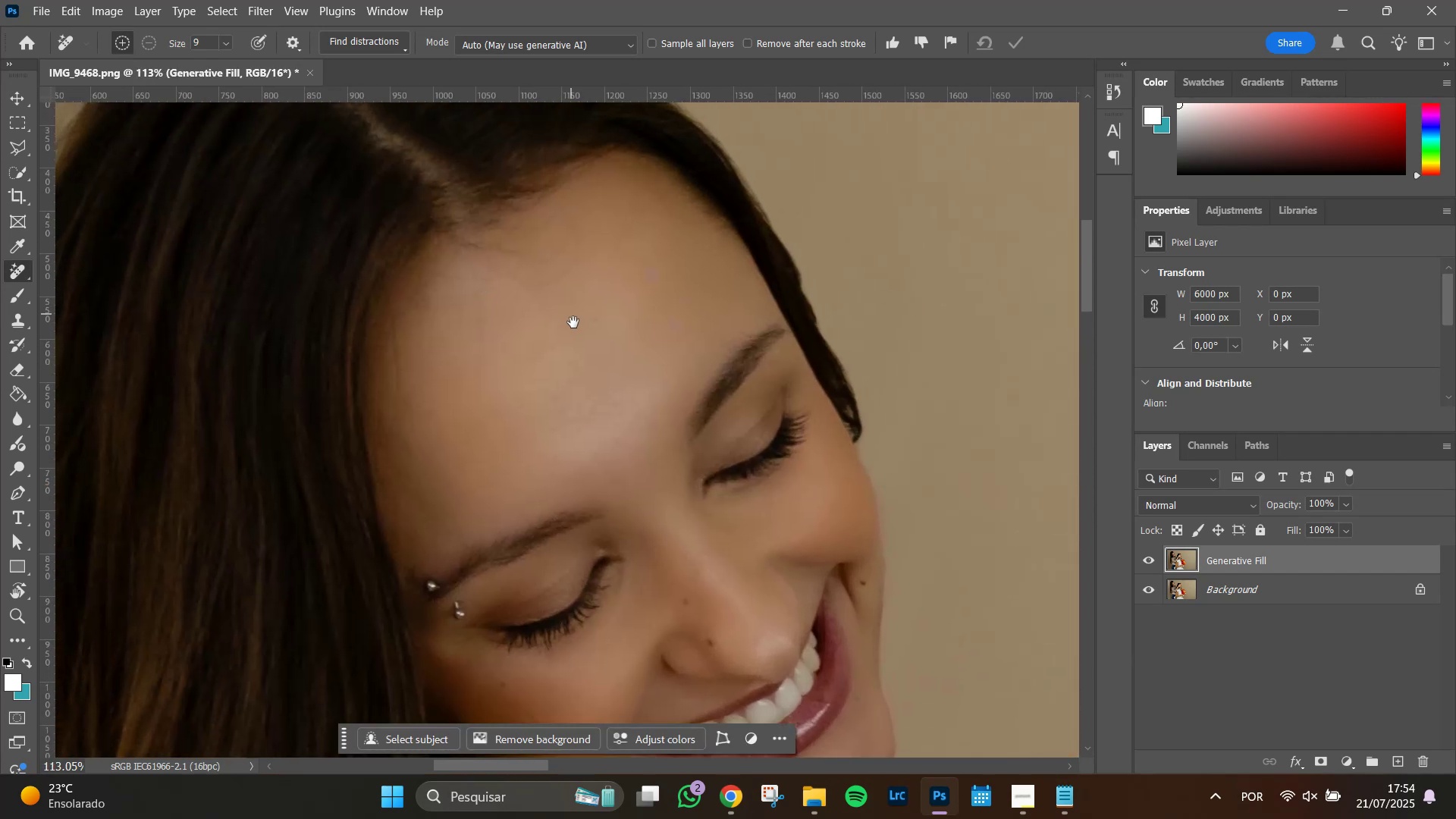 
key(Space)
 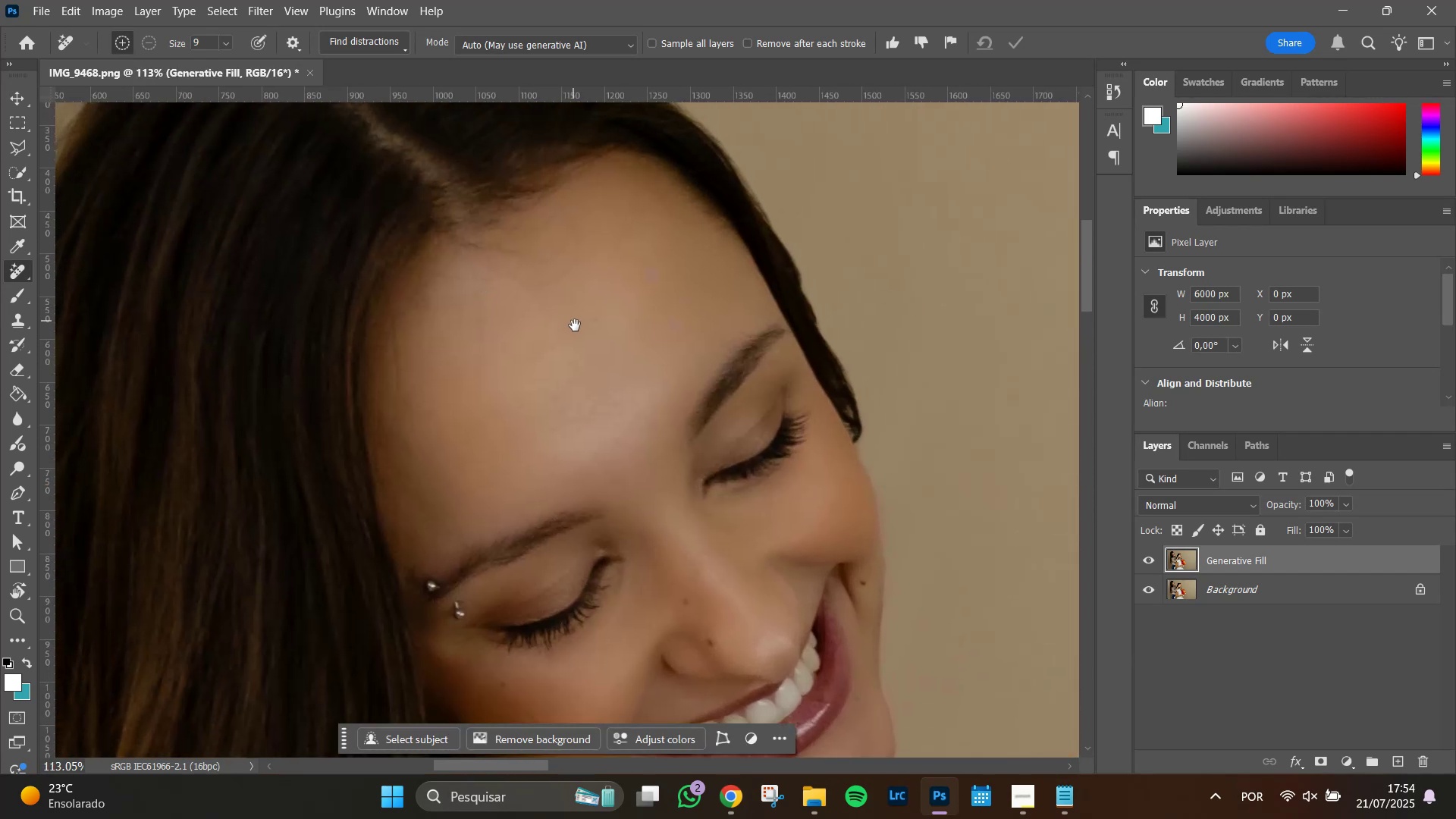 
key(Space)
 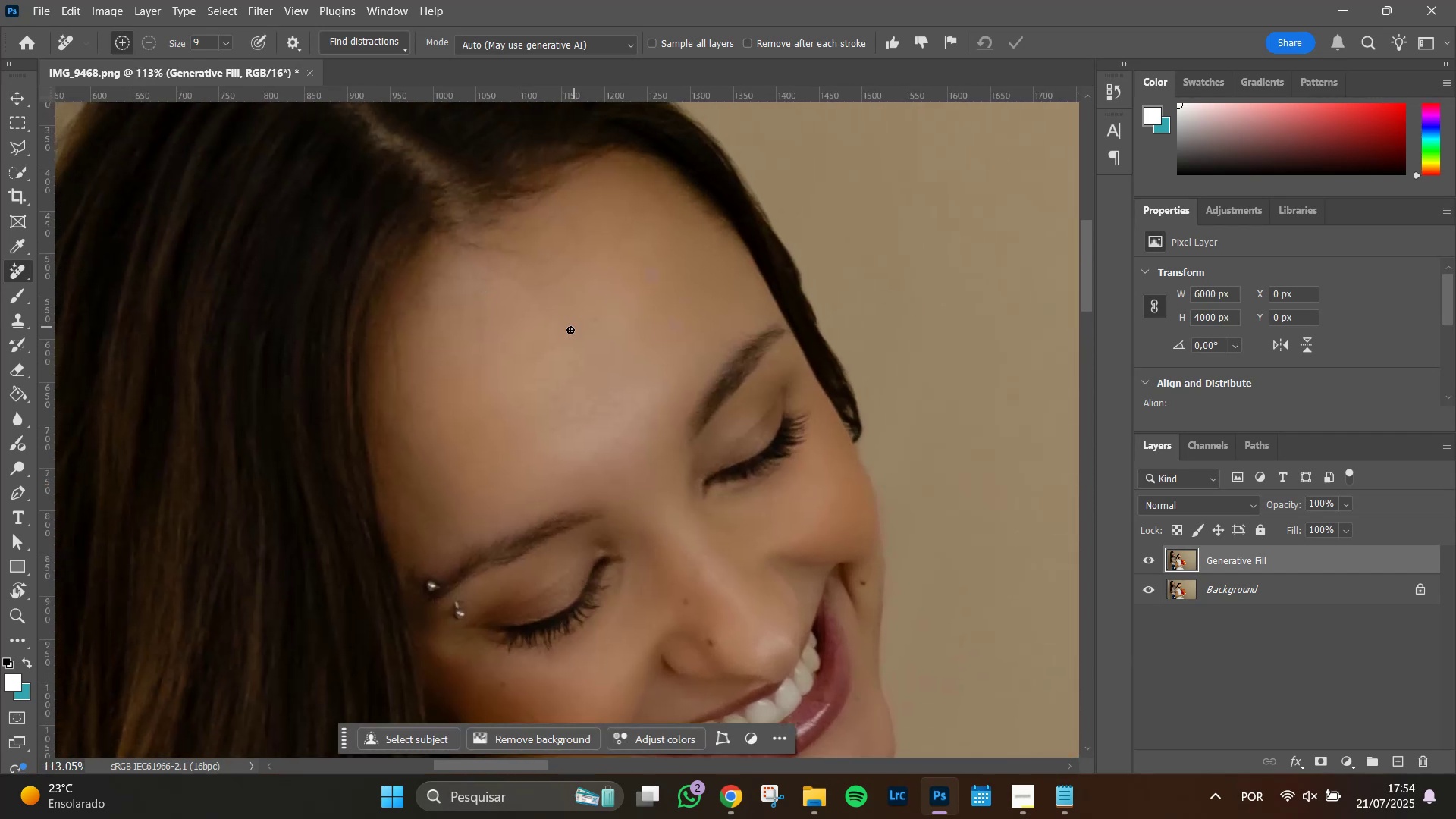 
key(Space)
 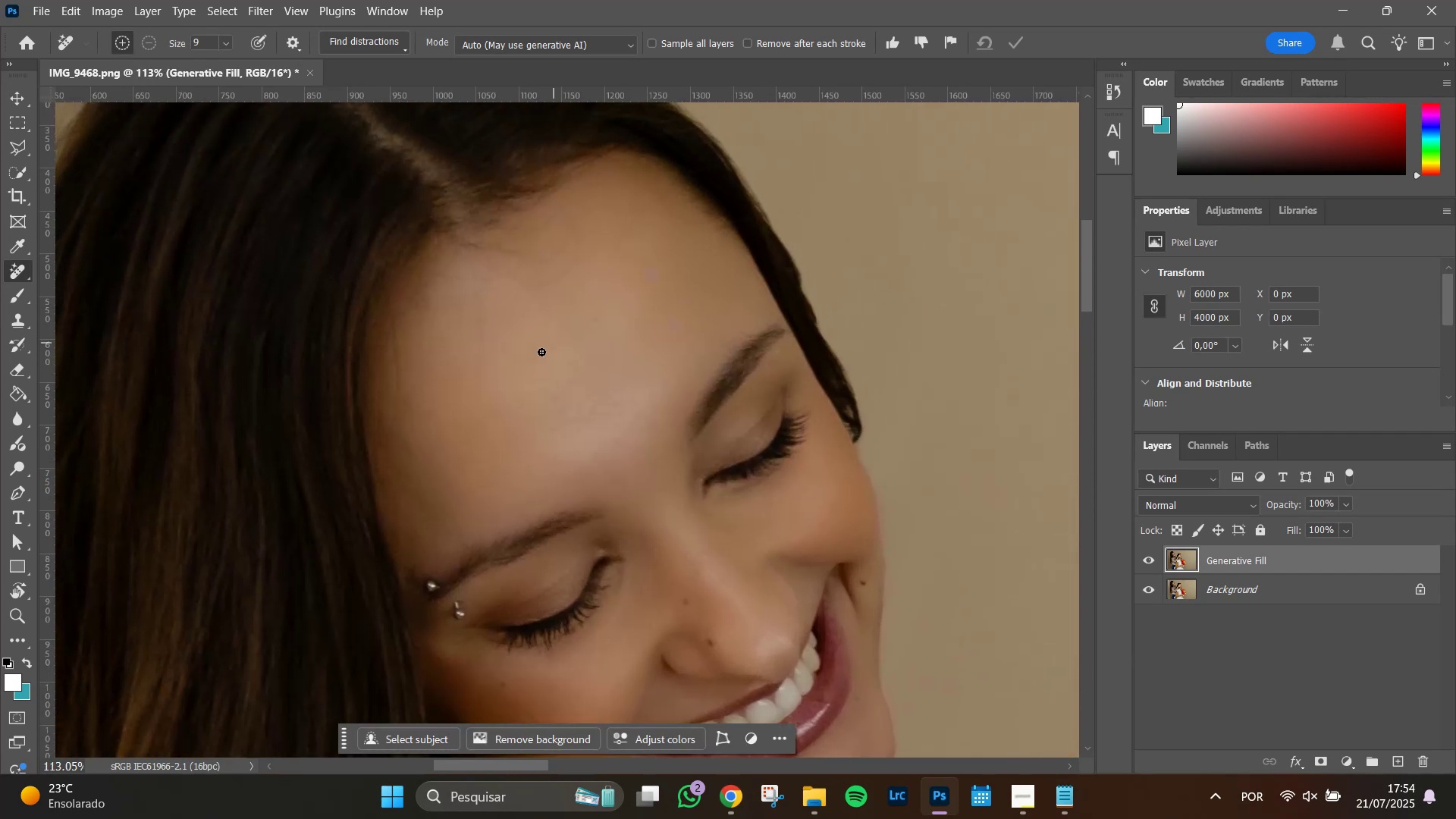 
hold_key(key=AltLeft, duration=0.49)
scroll: coordinate [524, 389], scroll_direction: up, amount: 6.0
 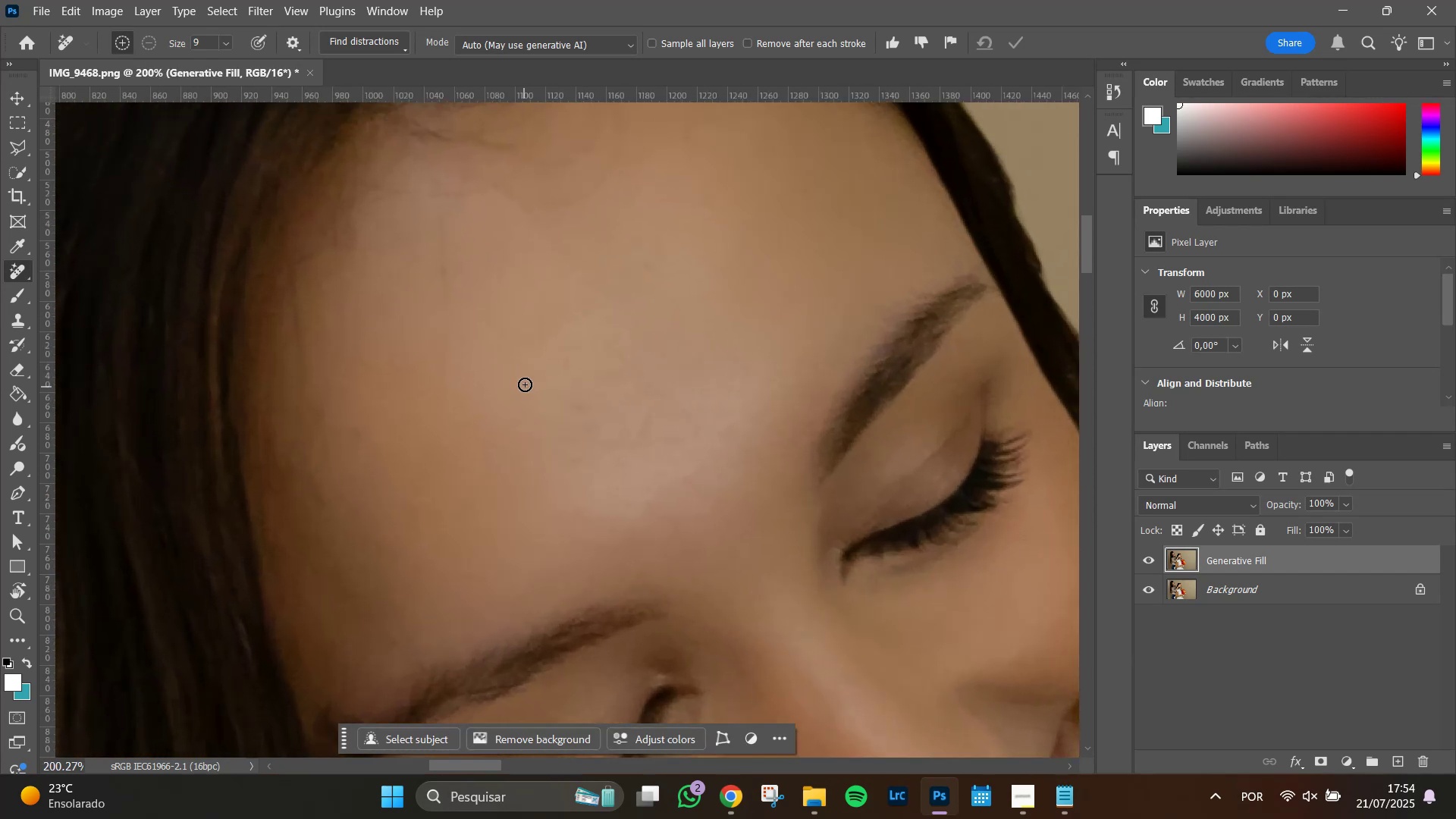 
hold_key(key=Space, duration=0.78)
 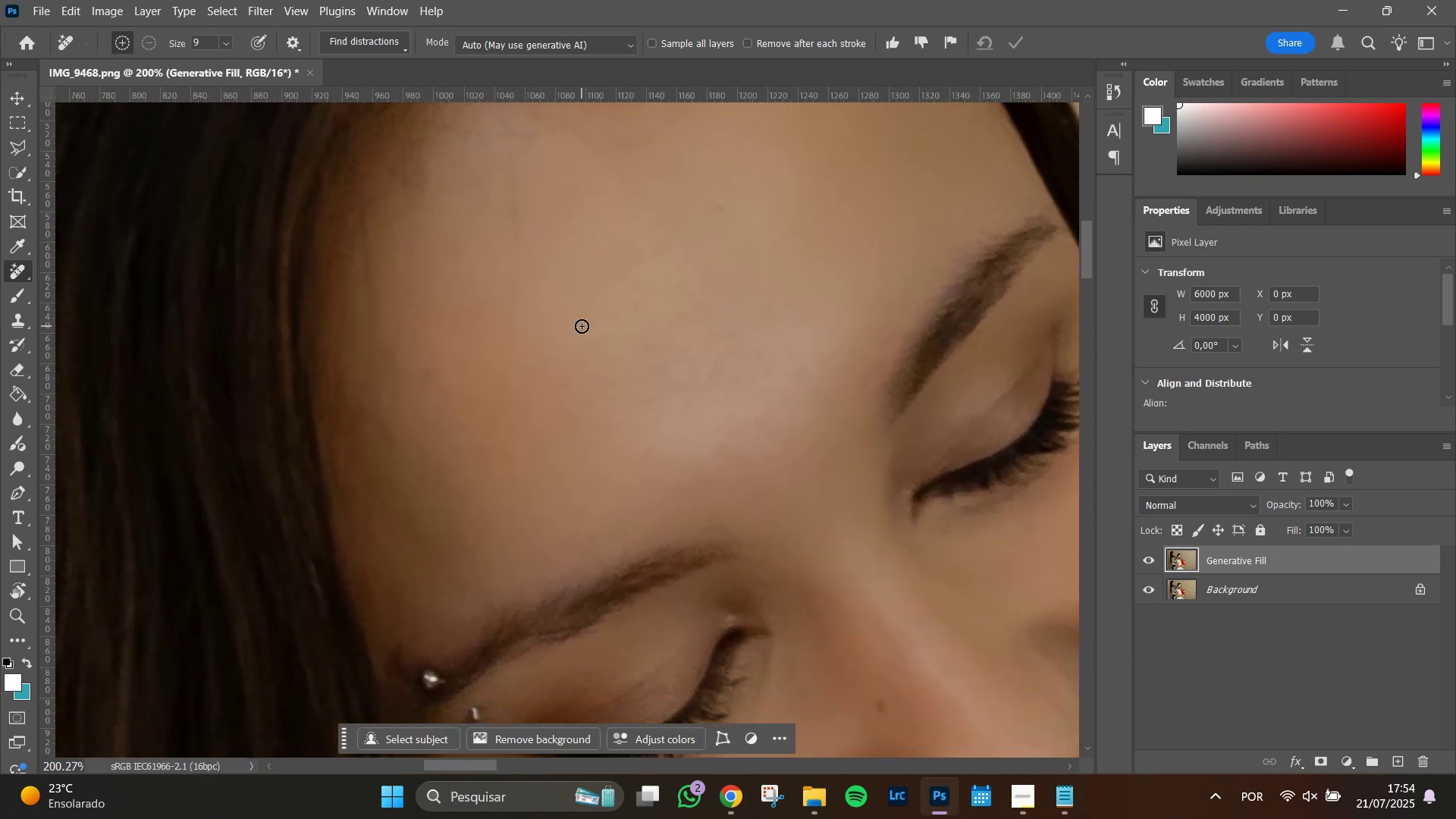 
left_click_drag(start_coordinate=[511, 385], to_coordinate=[582, 326])
 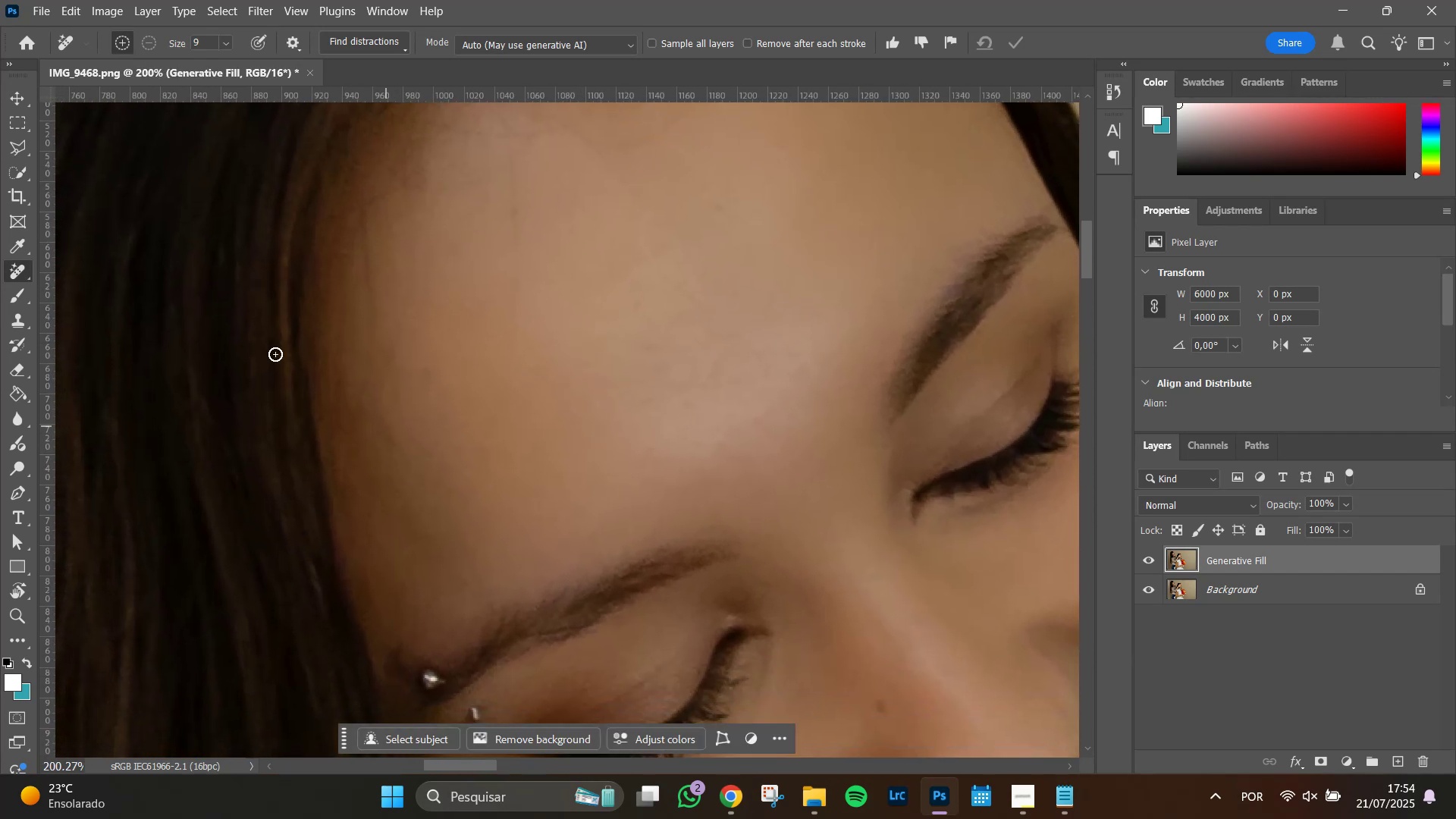 
hold_key(key=AltLeft, duration=1.15)
 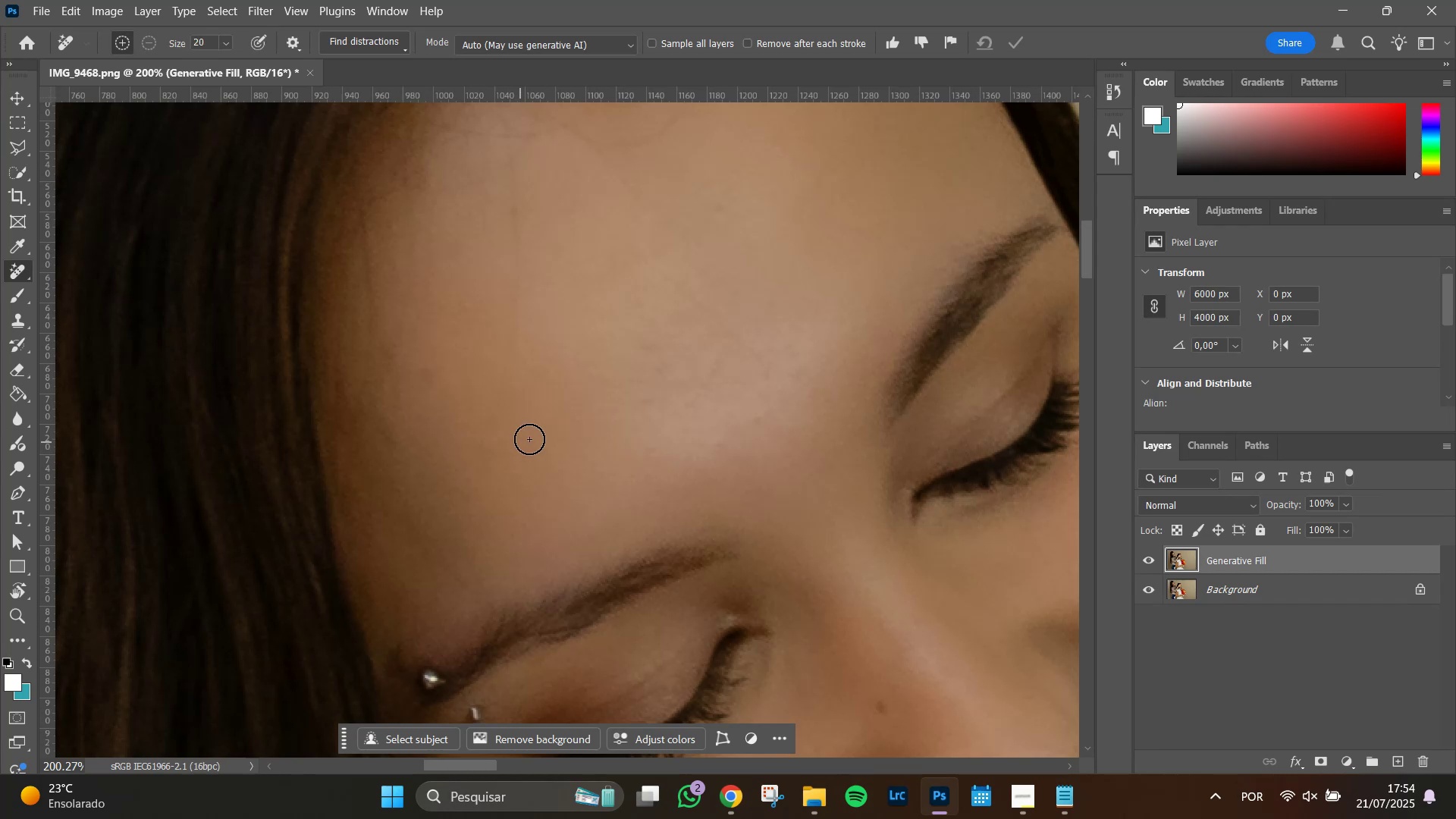 
hold_key(key=Space, duration=0.86)
 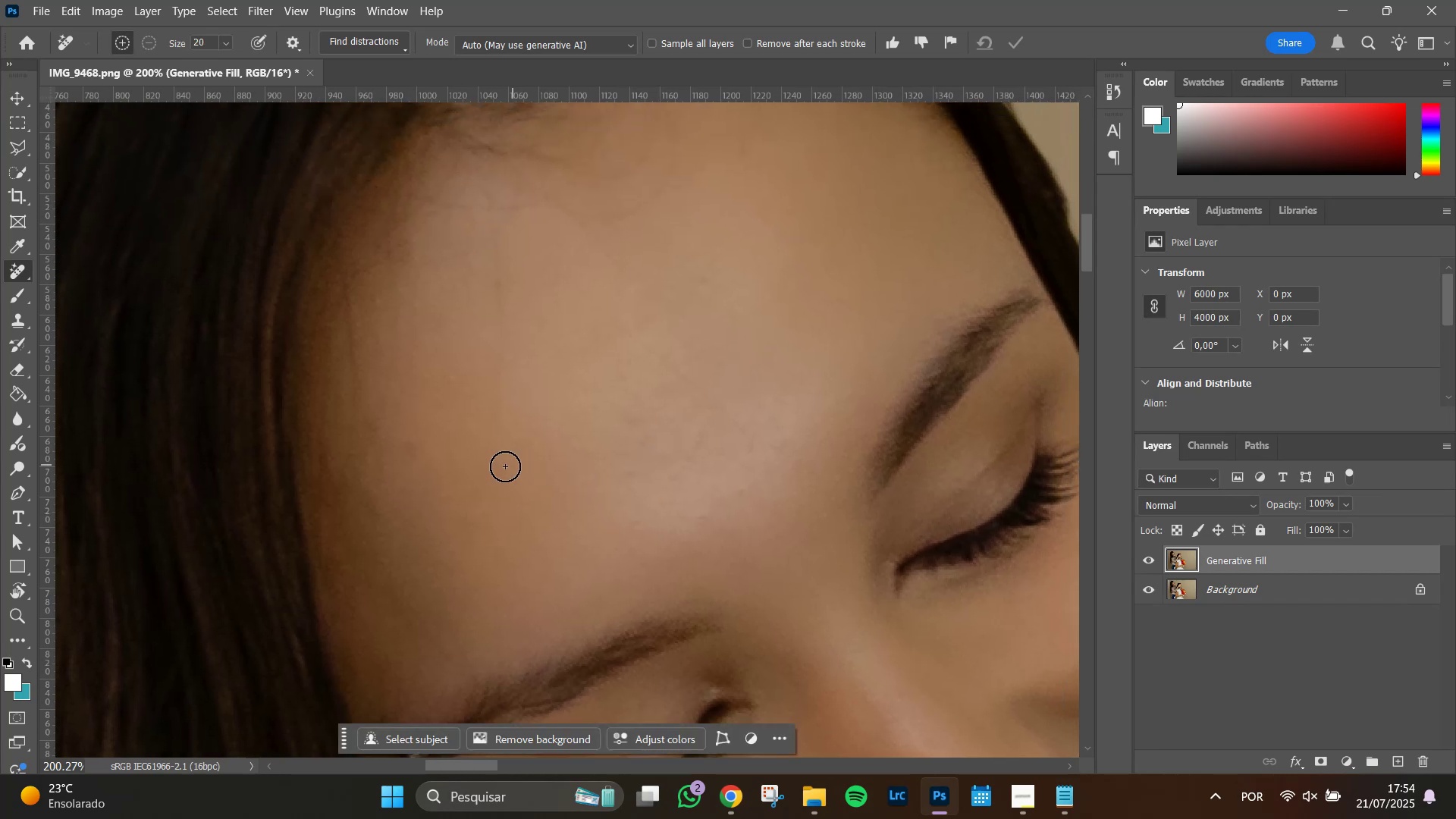 
left_click_drag(start_coordinate=[677, 372], to_coordinate=[661, 445])
 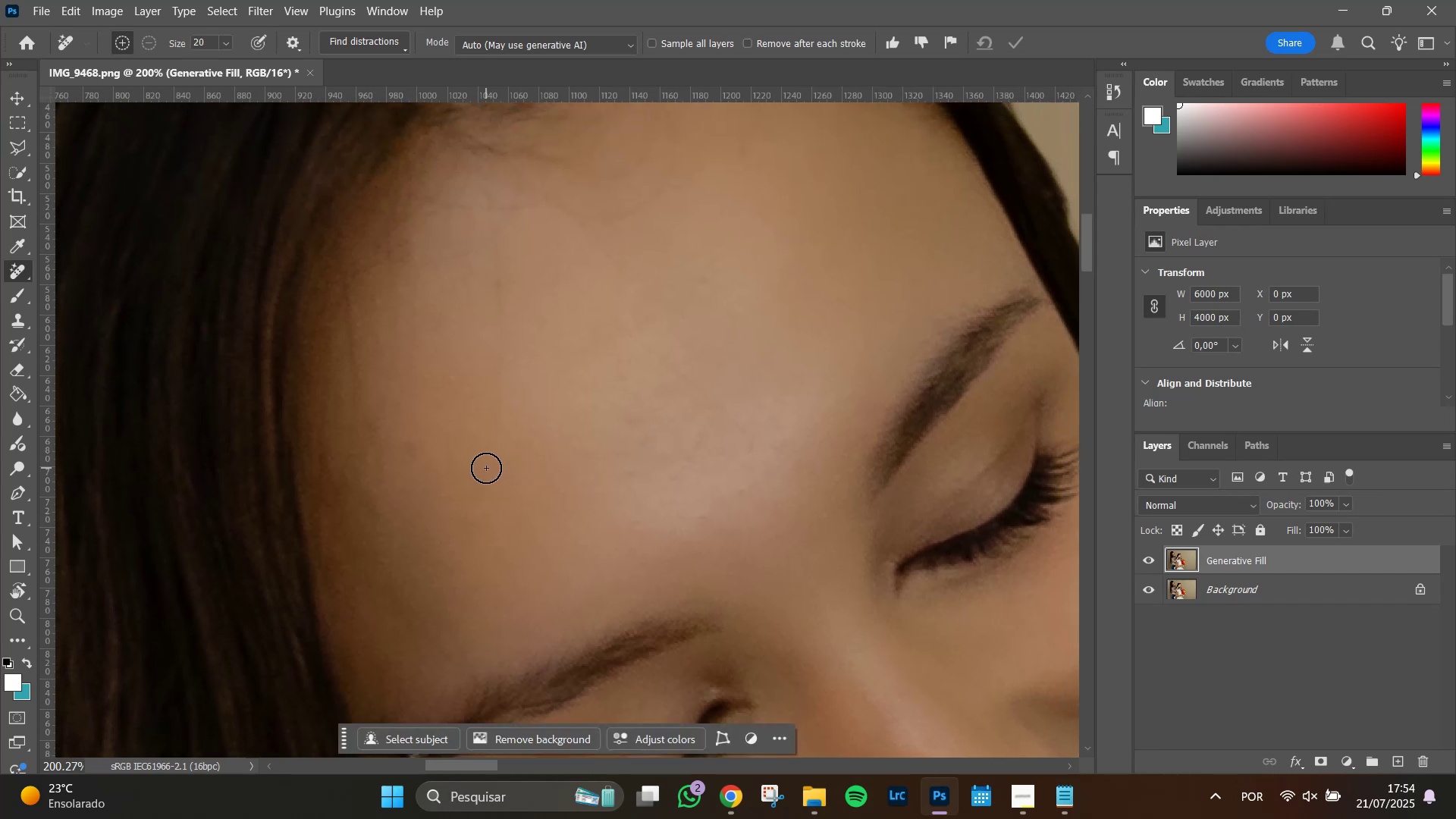 
left_click_drag(start_coordinate=[485, 460], to_coordinate=[497, 249])
 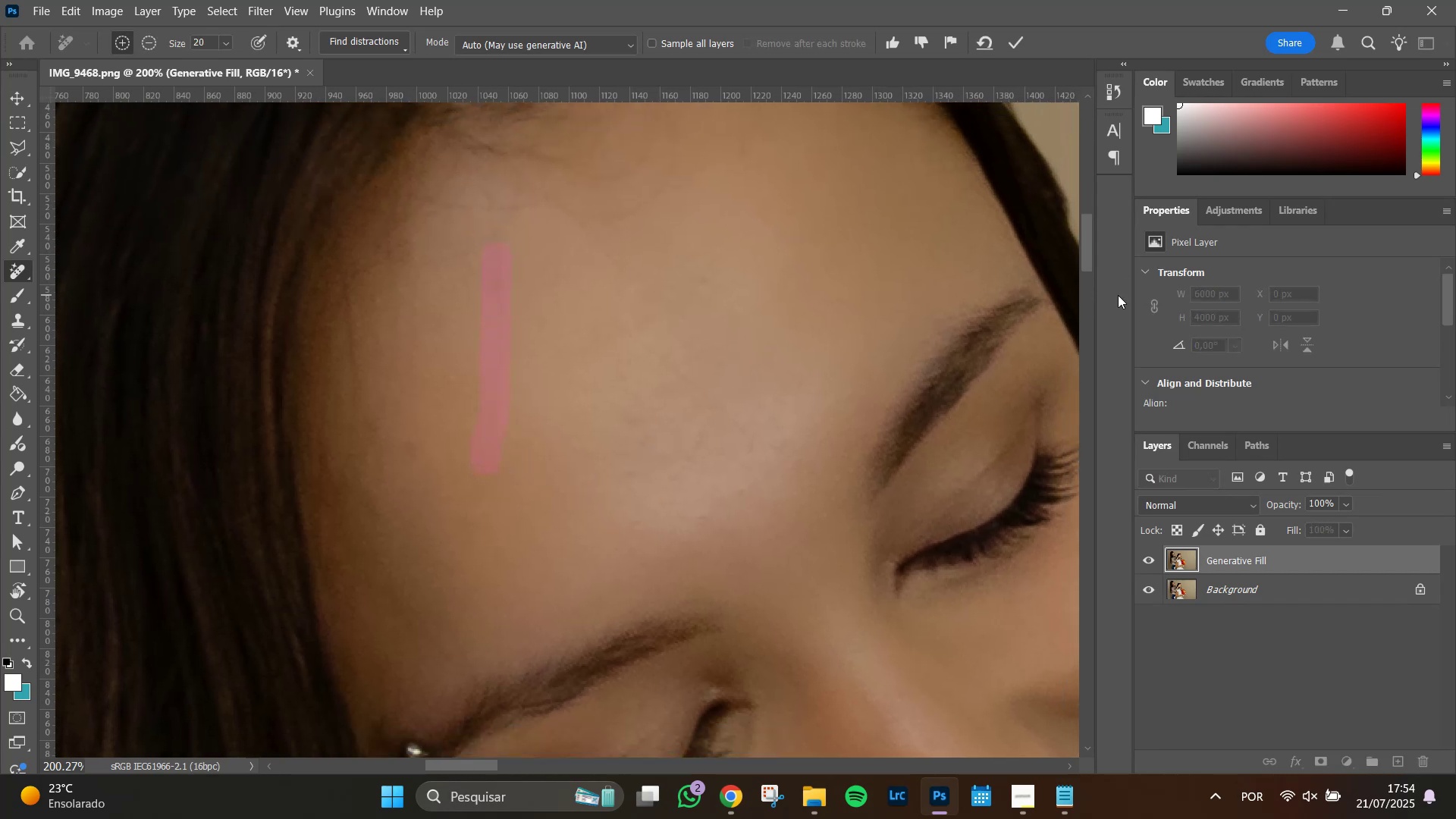 
key(Enter)
 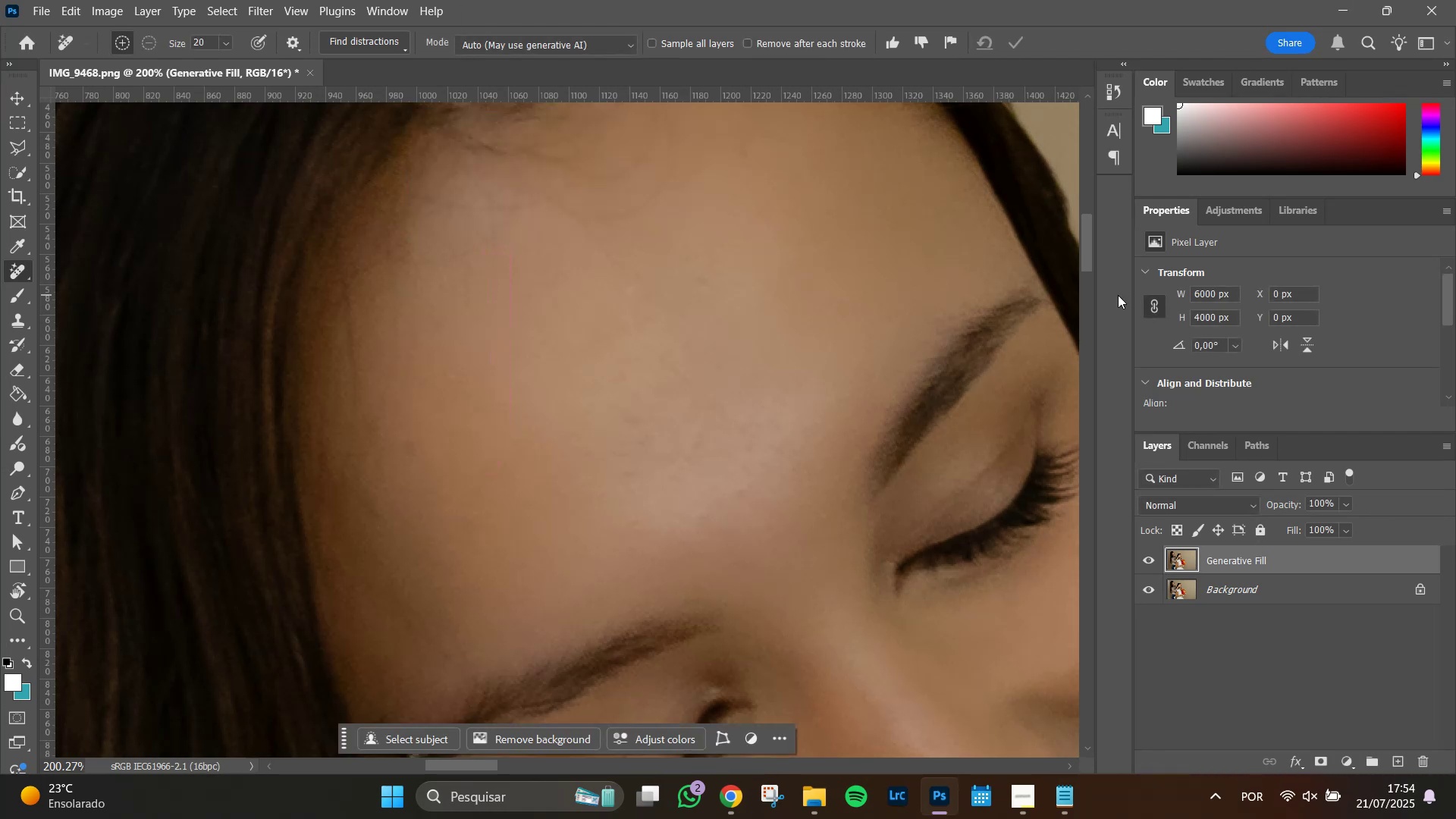 
wait(7.51)
 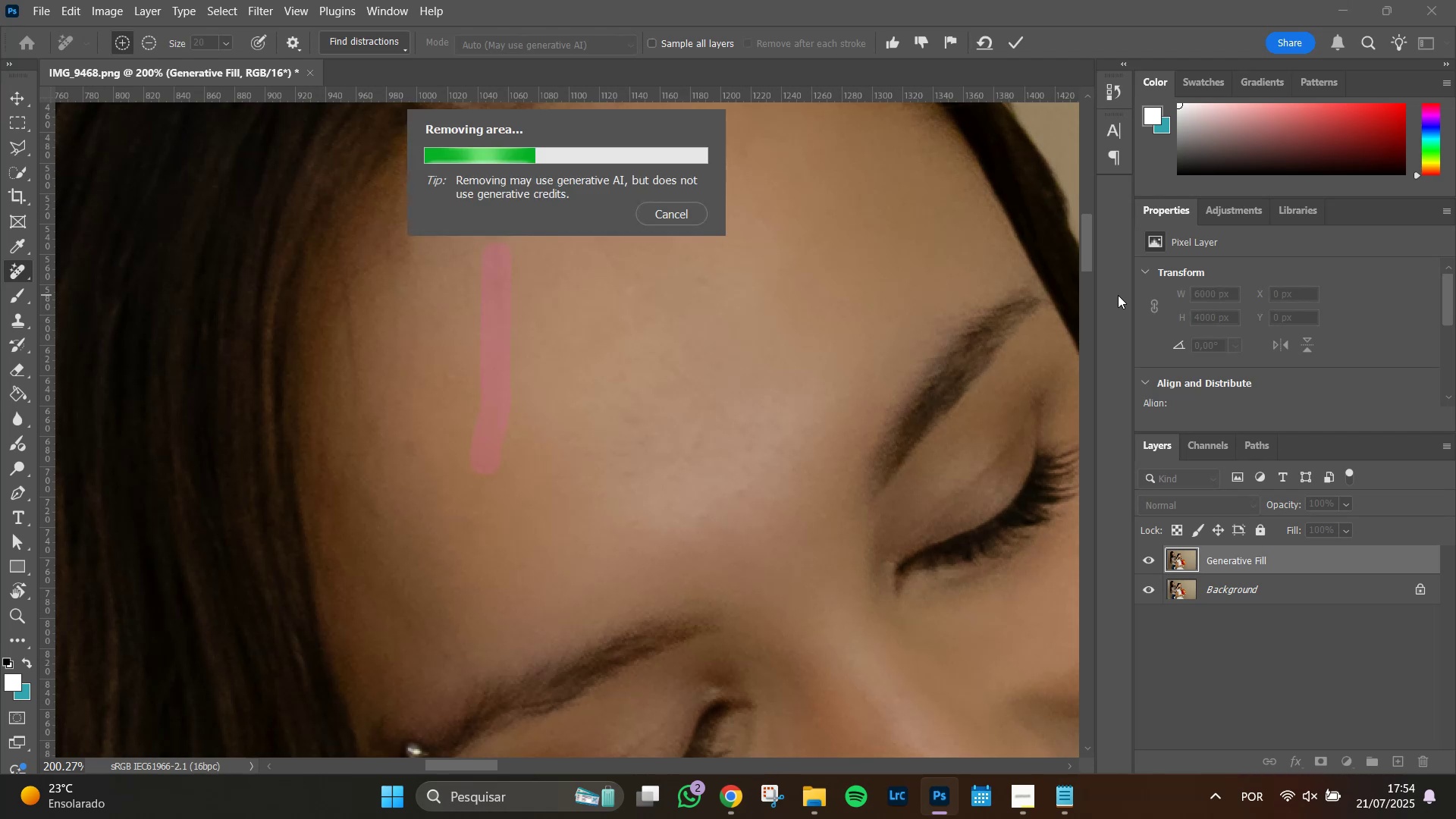 
hold_key(key=AltLeft, duration=1.51)
scroll: coordinate [645, 322], scroll_direction: down, amount: 10.0
 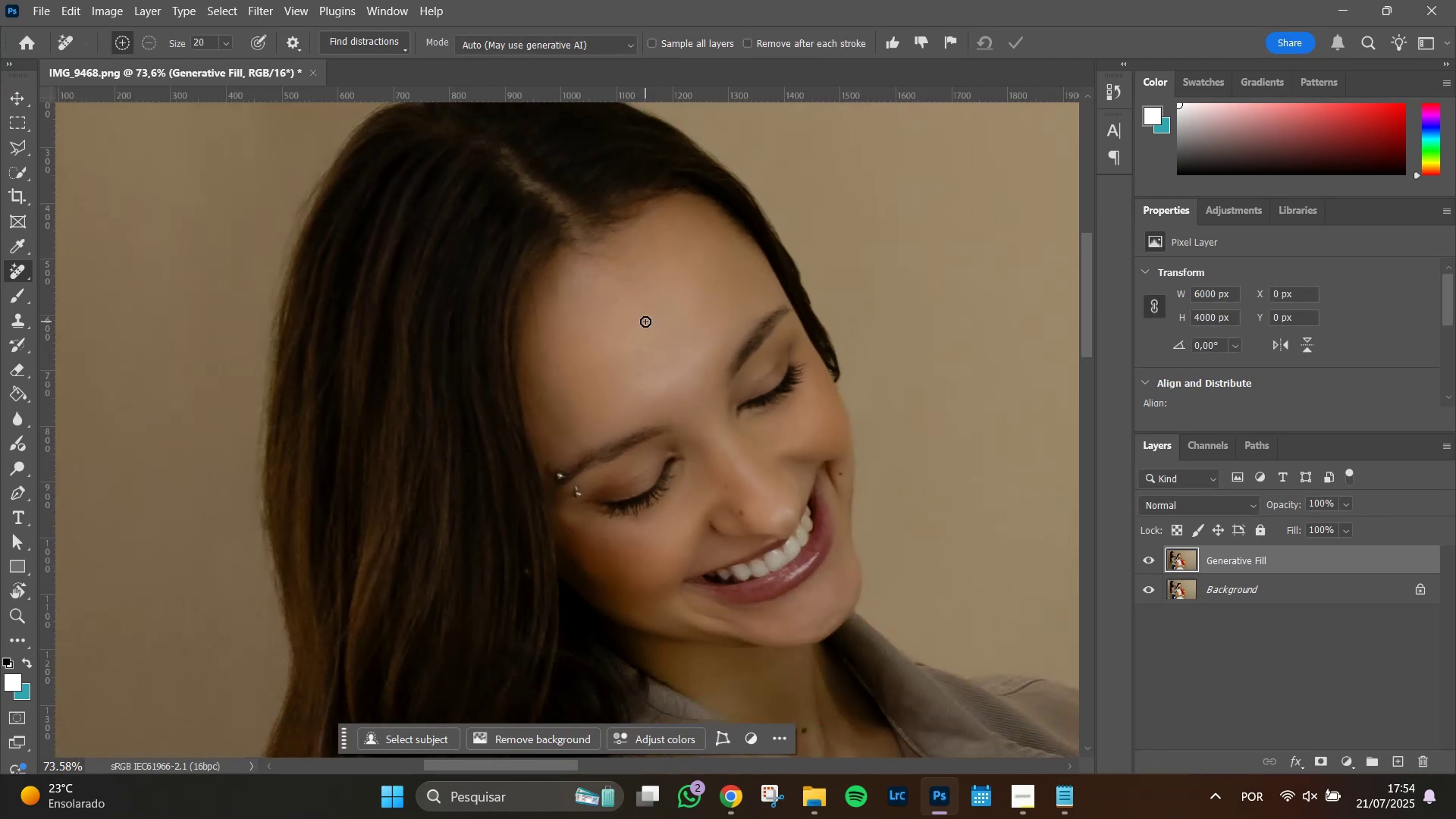 
scroll: coordinate [645, 322], scroll_direction: up, amount: 8.0
 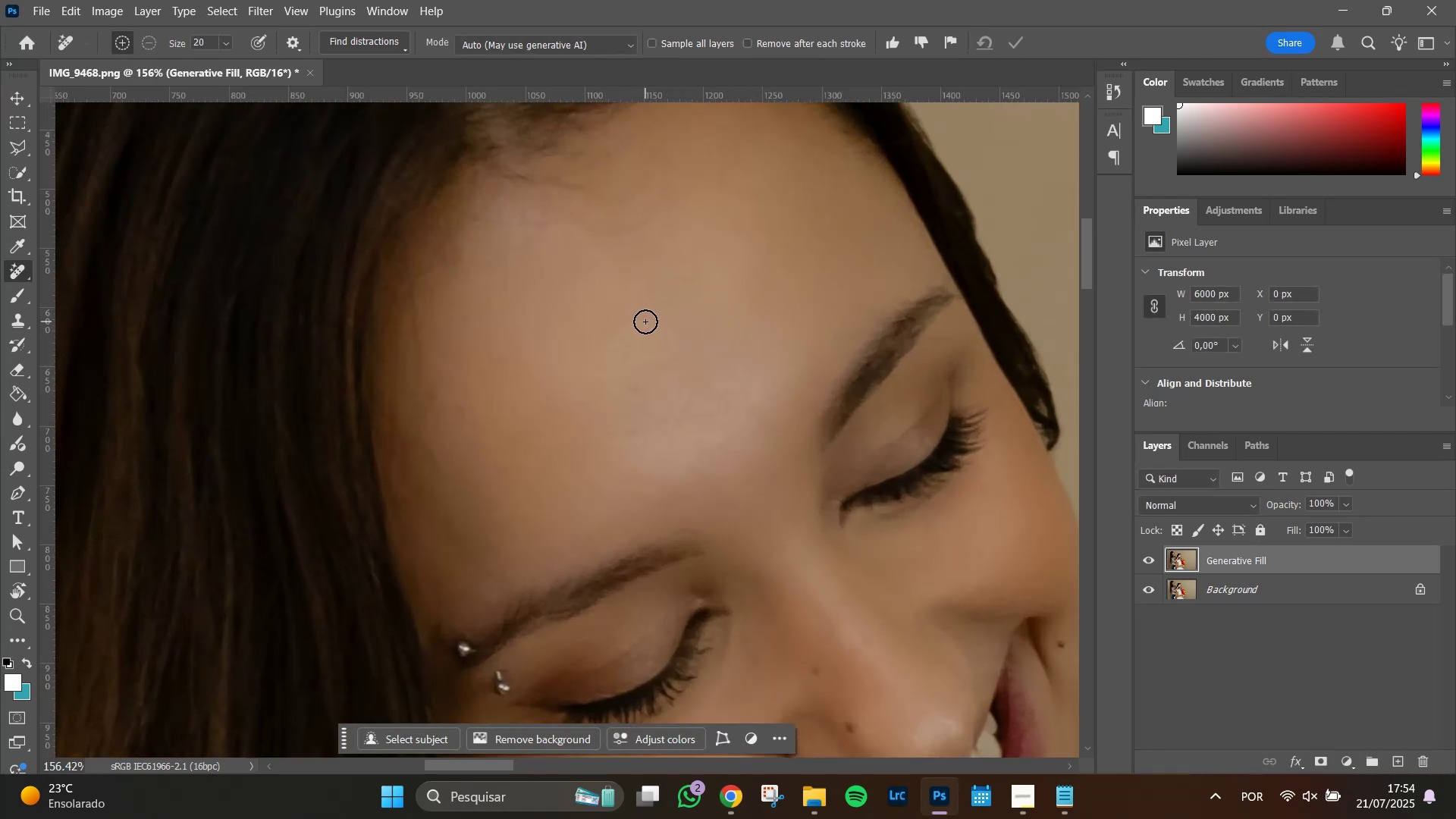 
hold_key(key=AltLeft, duration=1.51)
 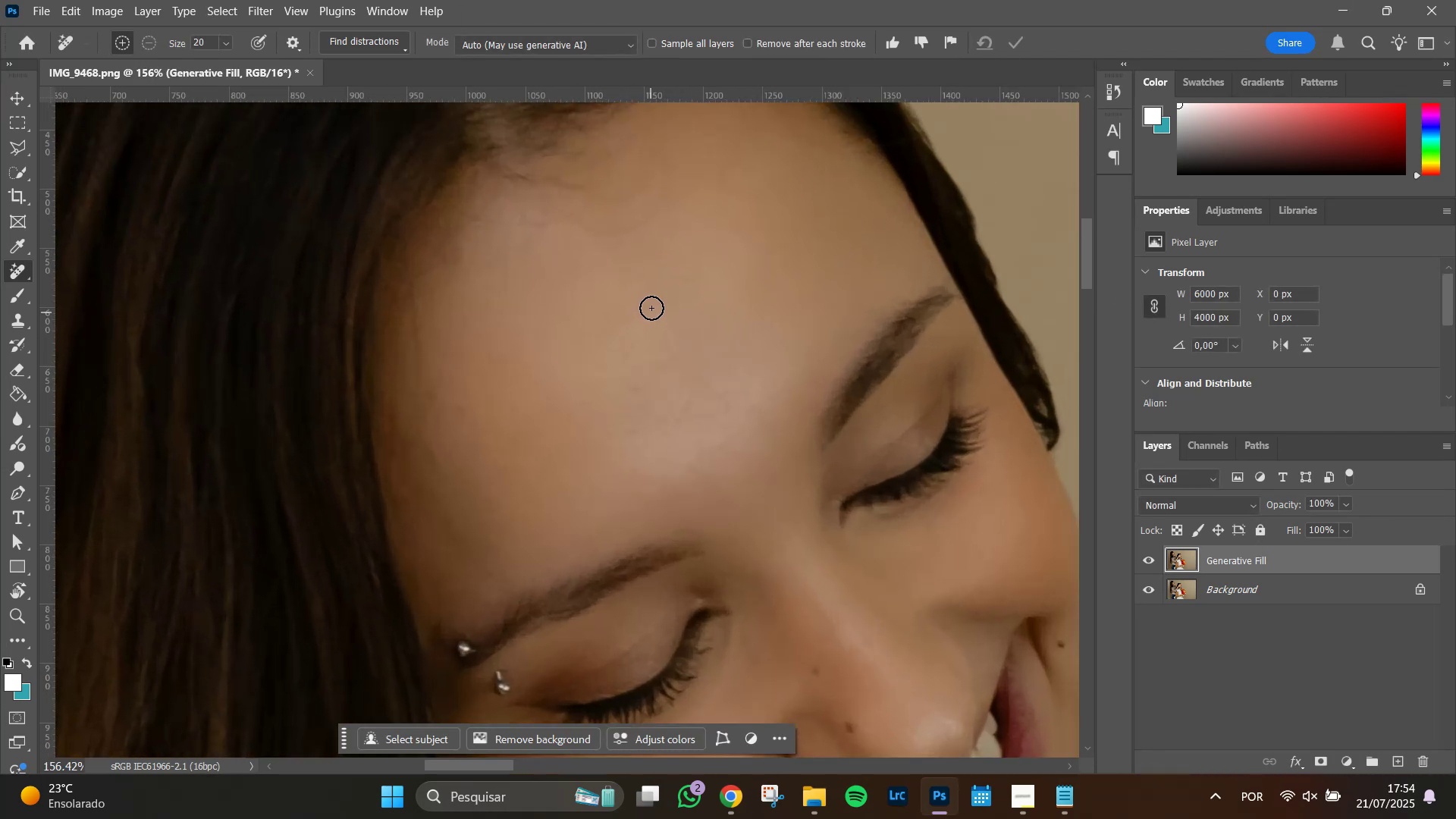 
hold_key(key=Space, duration=1.06)
 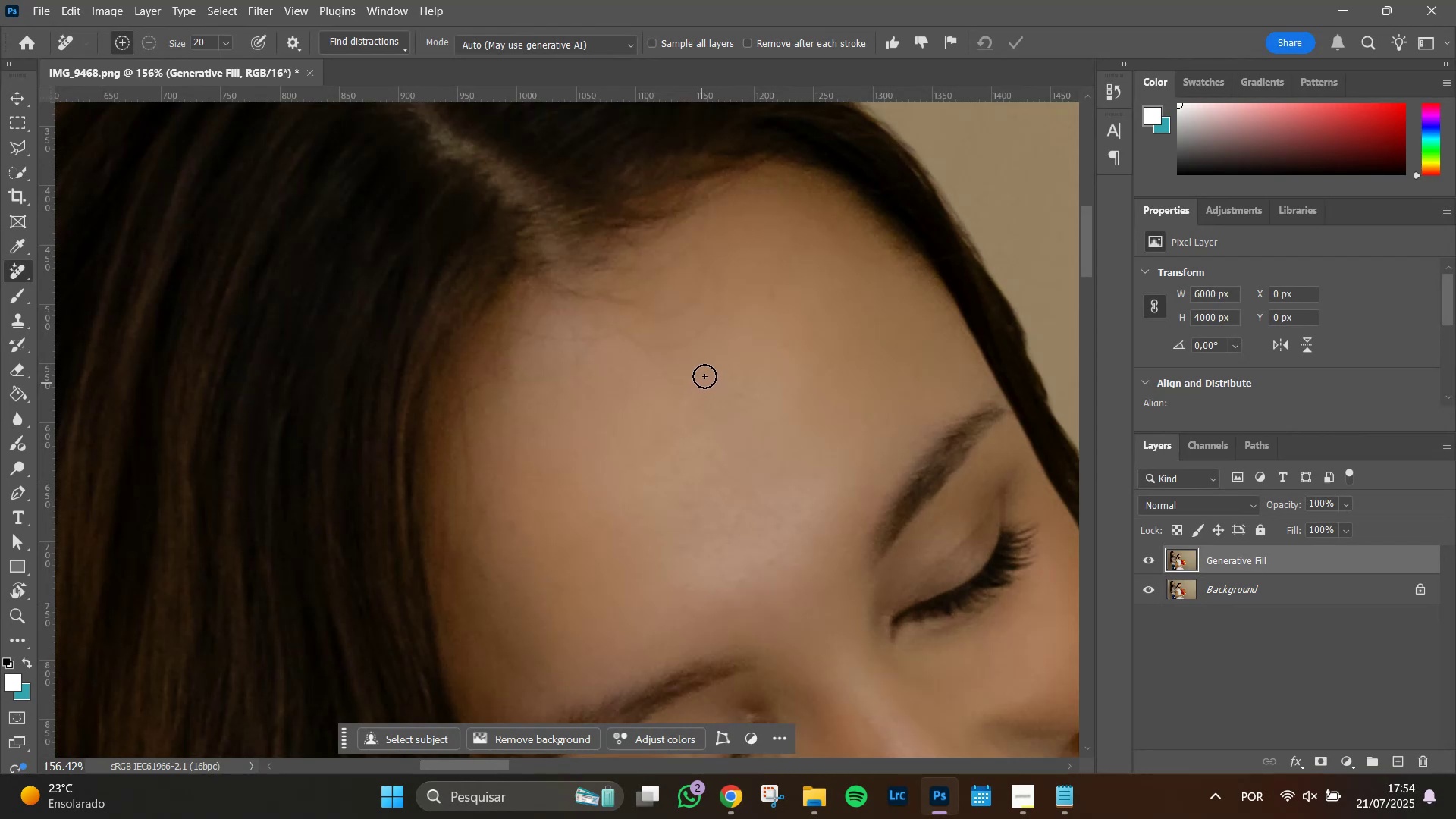 
left_click_drag(start_coordinate=[628, 289], to_coordinate=[679, 404])
 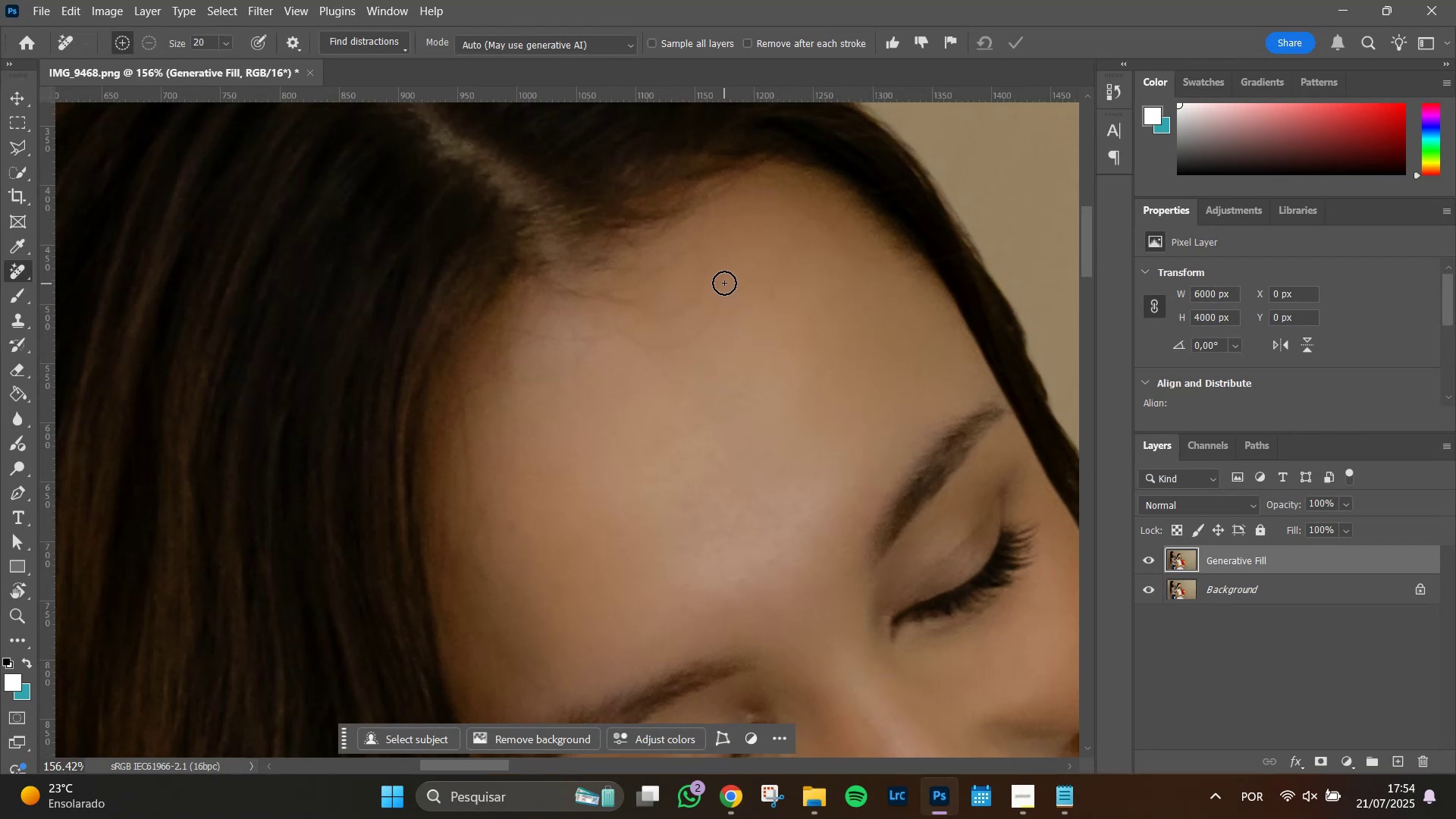 
left_click_drag(start_coordinate=[724, 278], to_coordinate=[665, 380])
 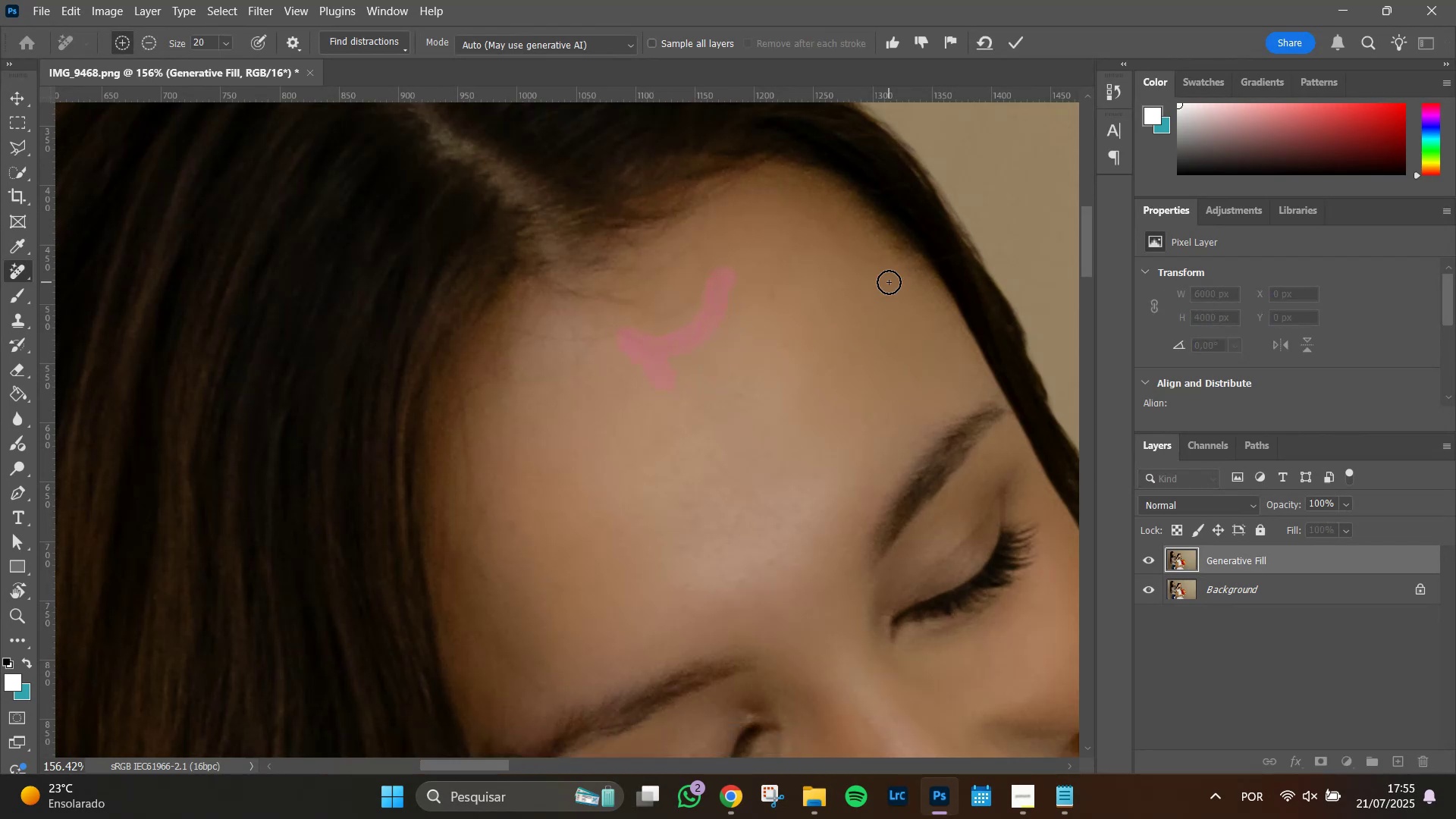 
key(Enter)
 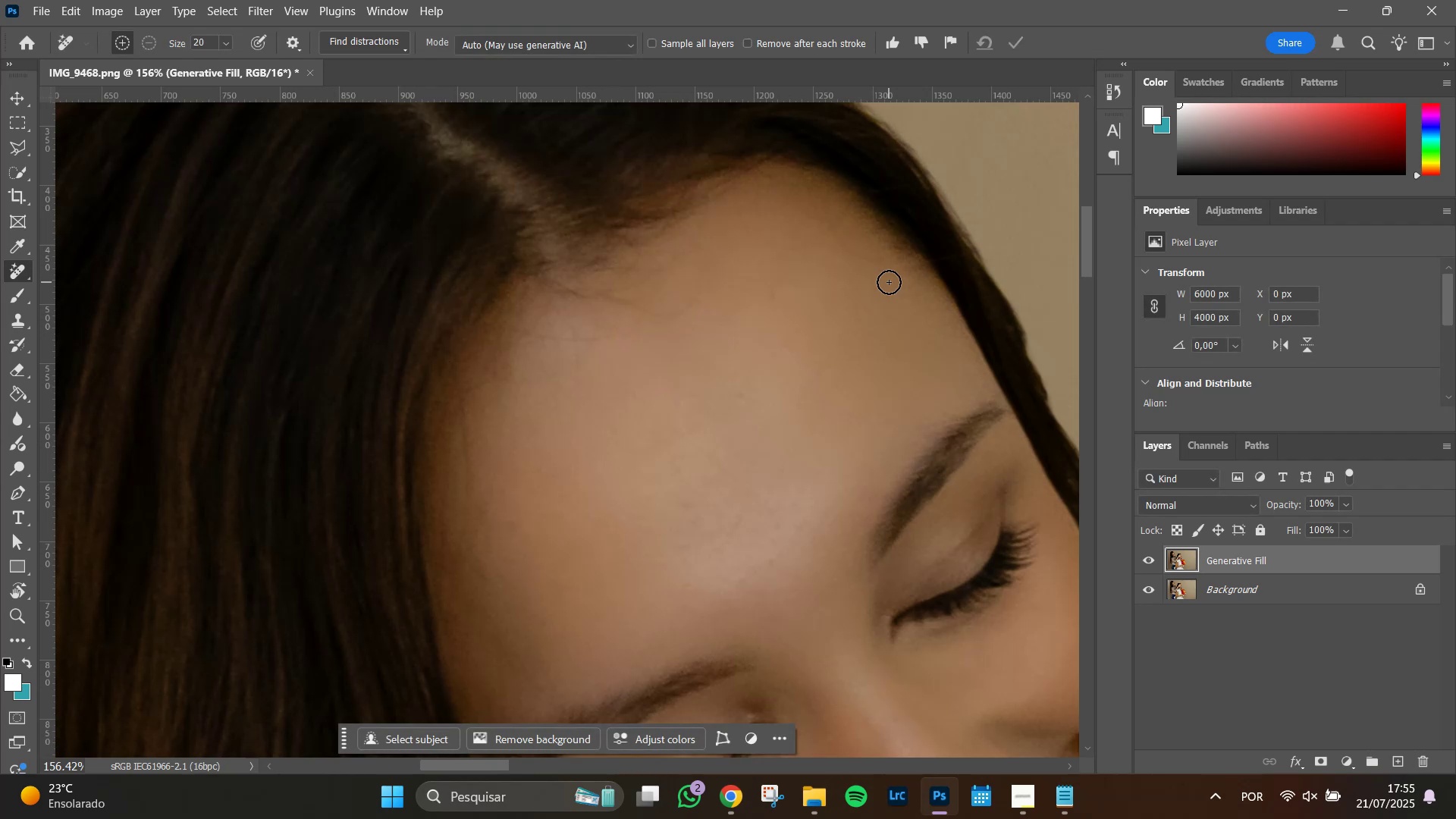 
hold_key(key=AltLeft, duration=0.9)
scroll: coordinate [797, 377], scroll_direction: up, amount: 3.0
 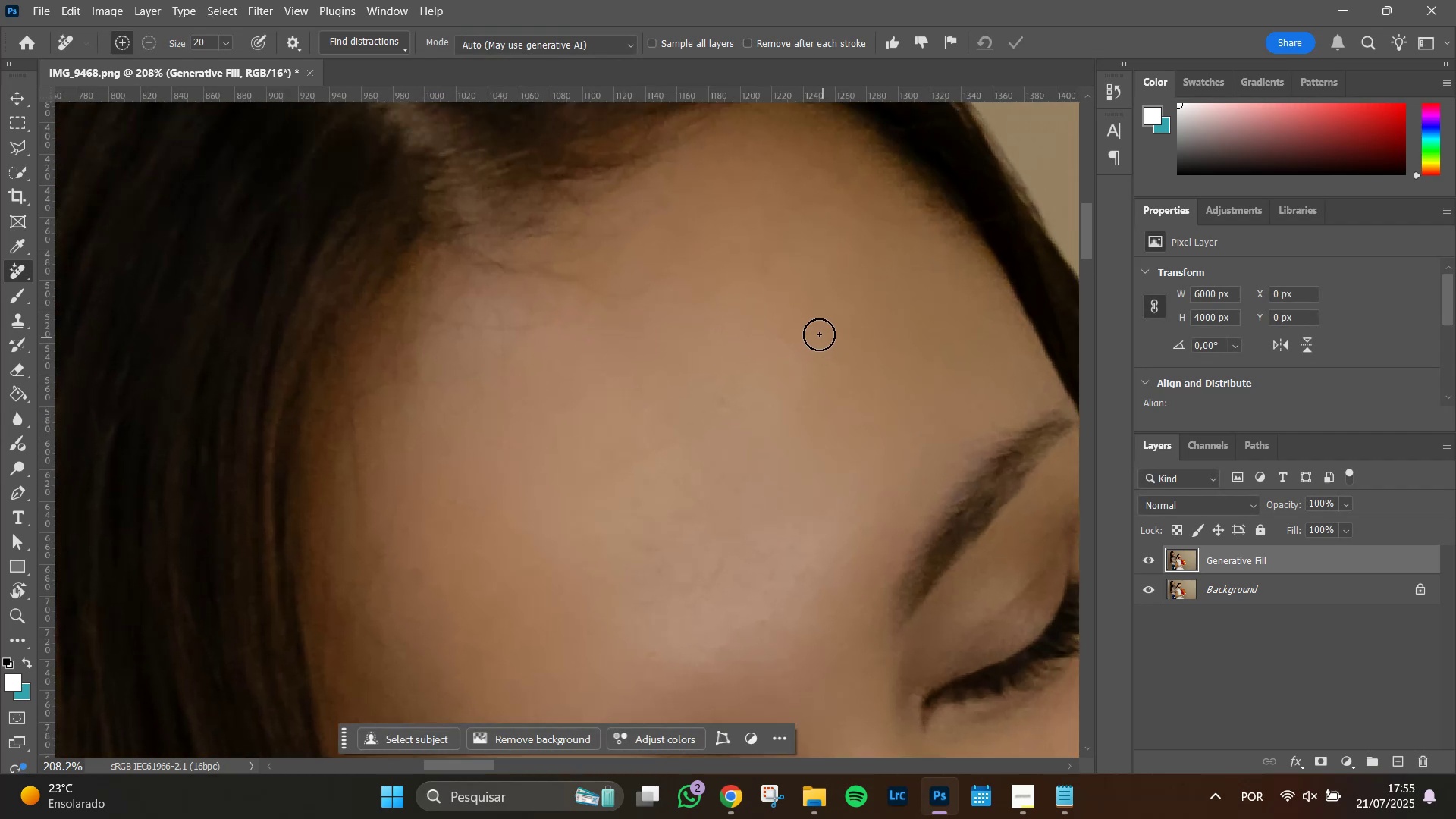 
hold_key(key=Space, duration=0.74)
 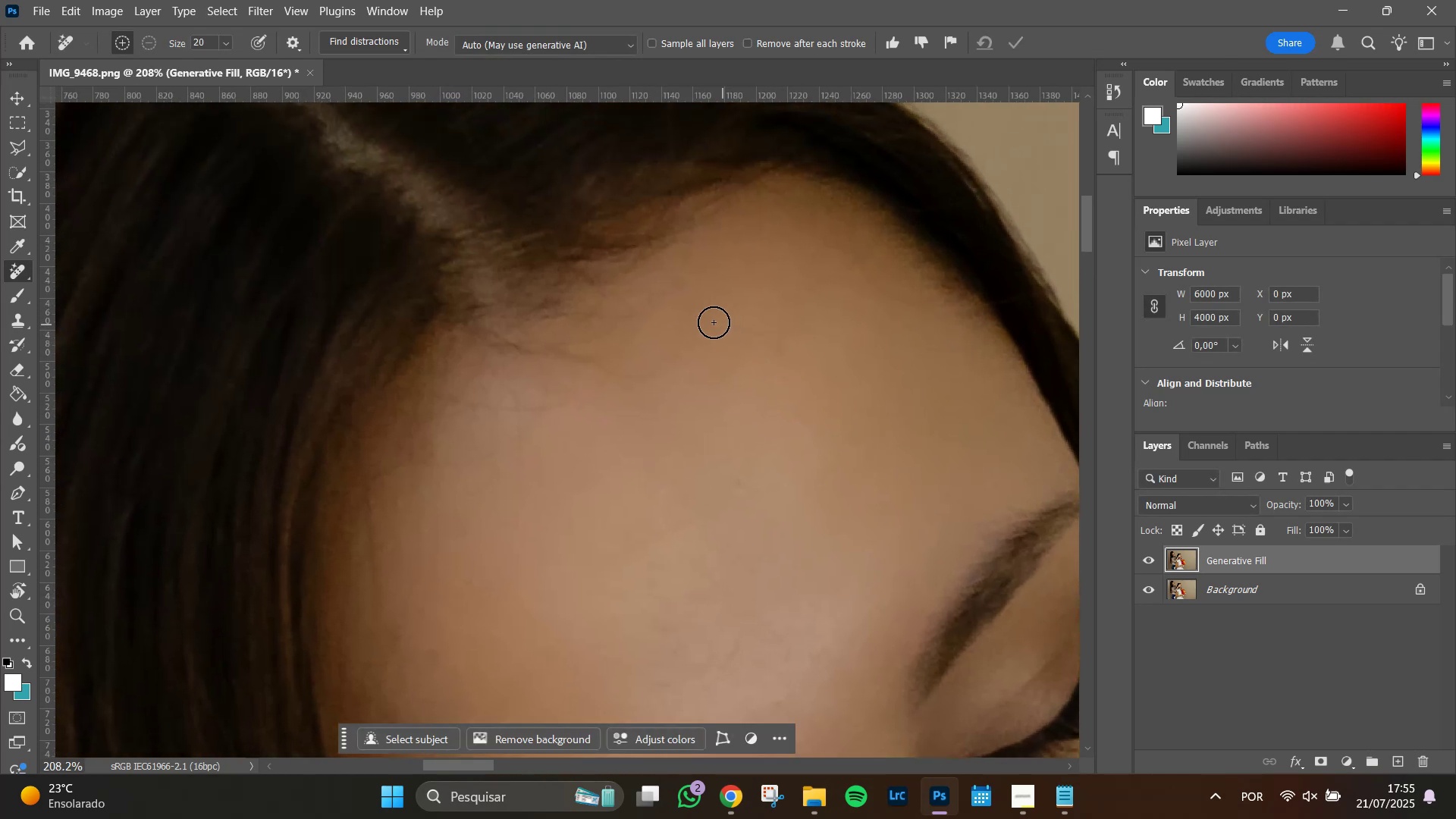 
left_click_drag(start_coordinate=[766, 289], to_coordinate=[782, 370])
 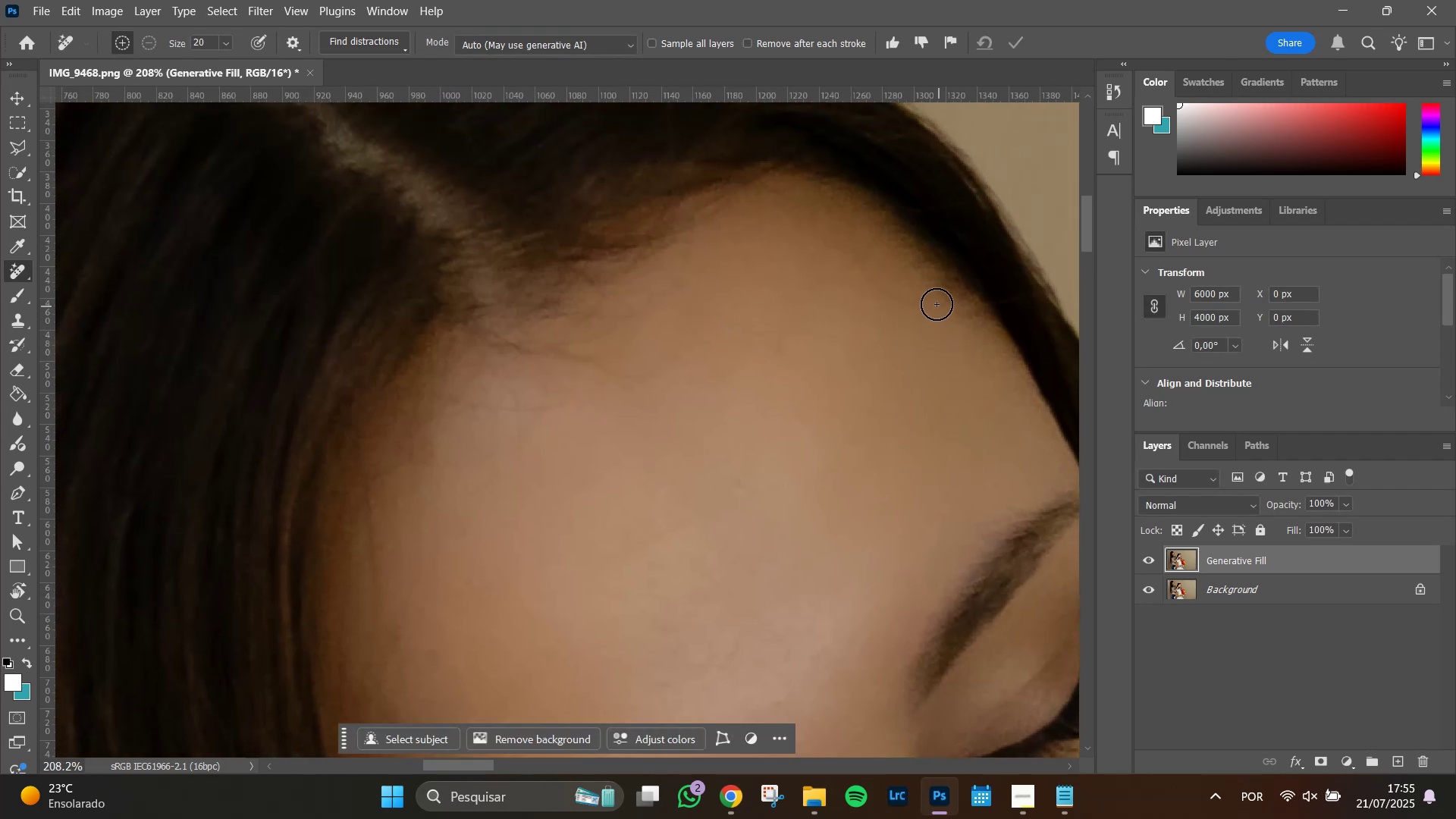 
left_click_drag(start_coordinate=[921, 300], to_coordinate=[853, 249])
 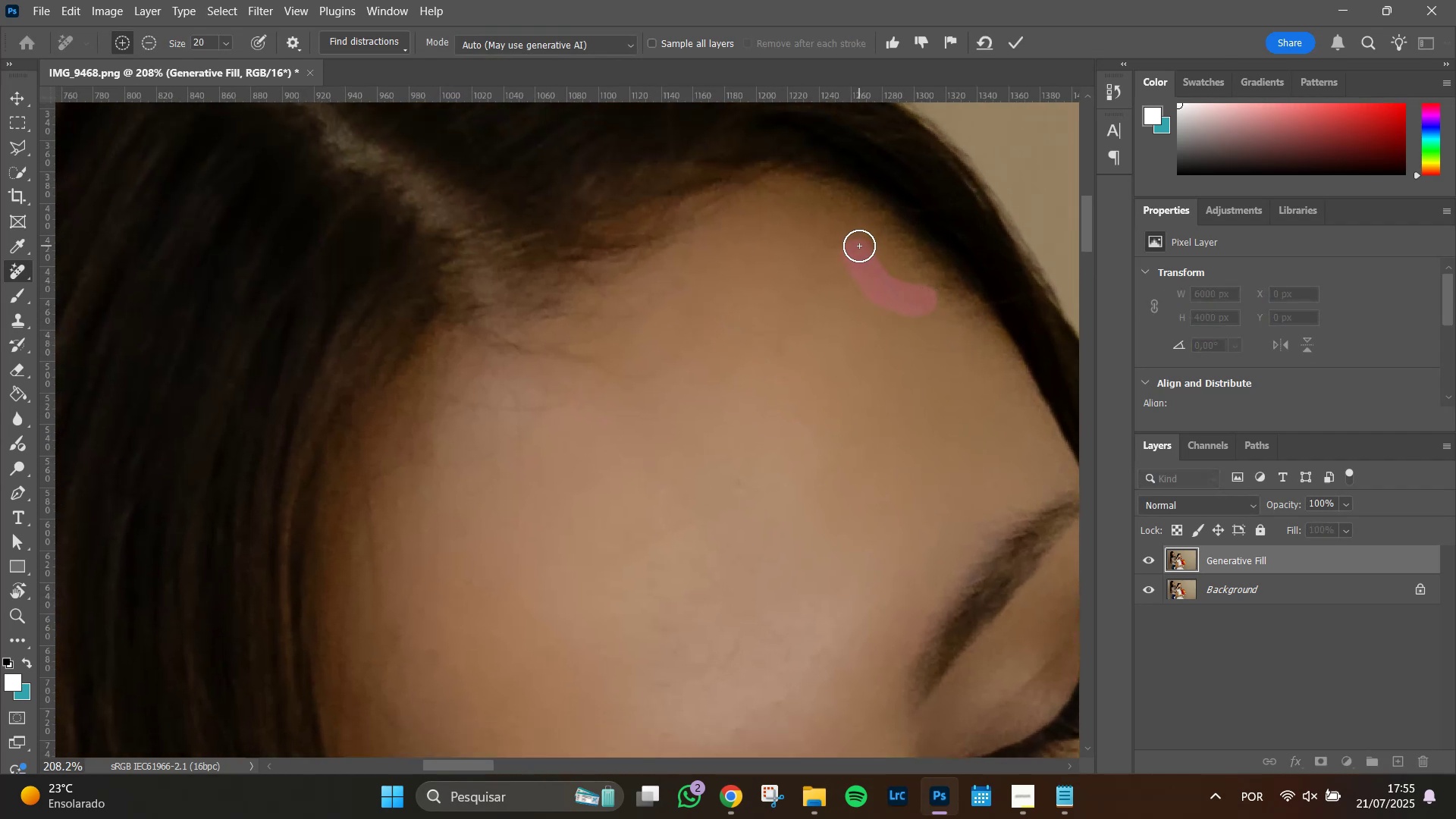 
left_click([859, 246])
 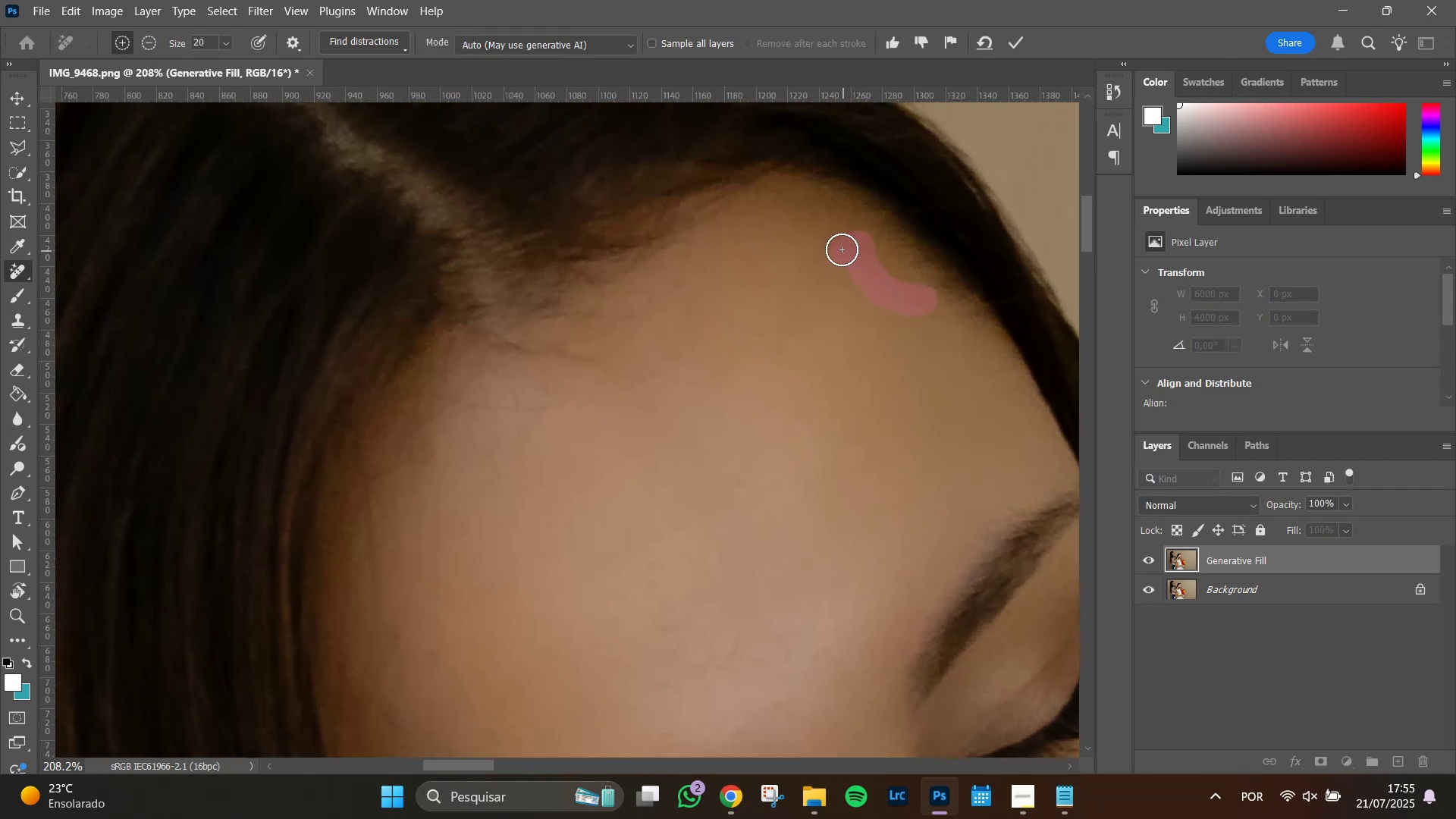 
double_click([839, 249])
 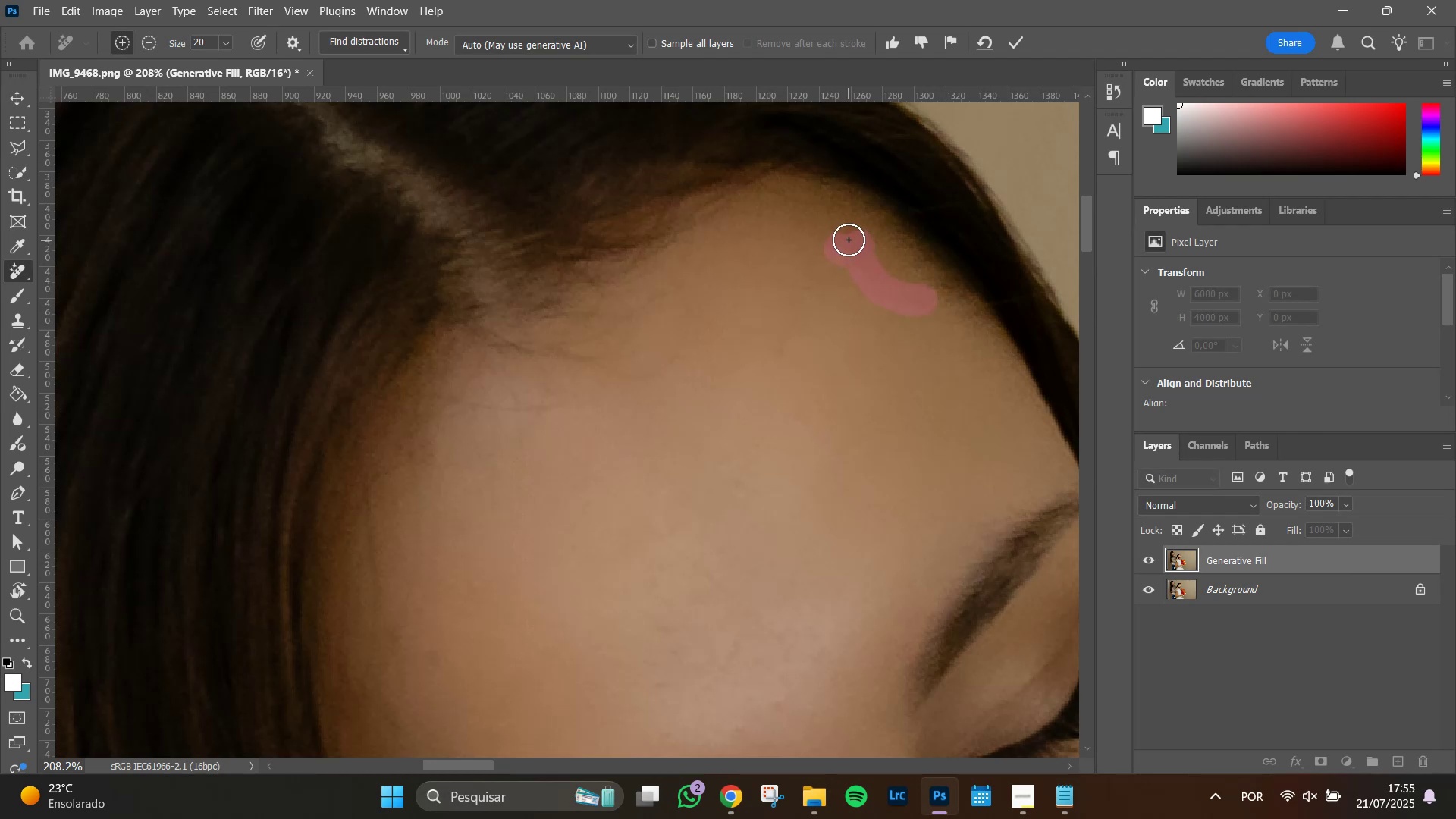 
left_click([849, 240])
 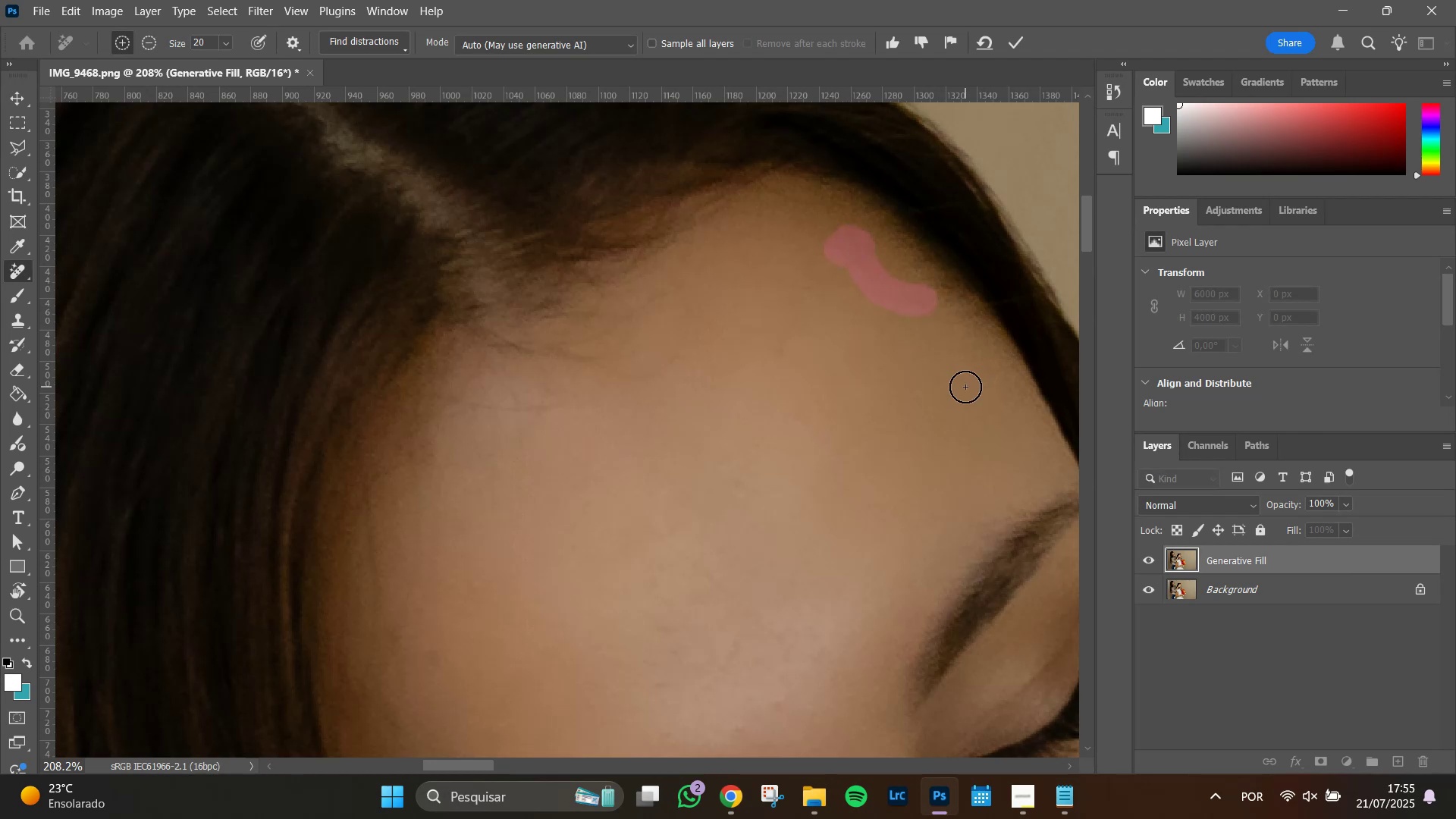 
key(Enter)
 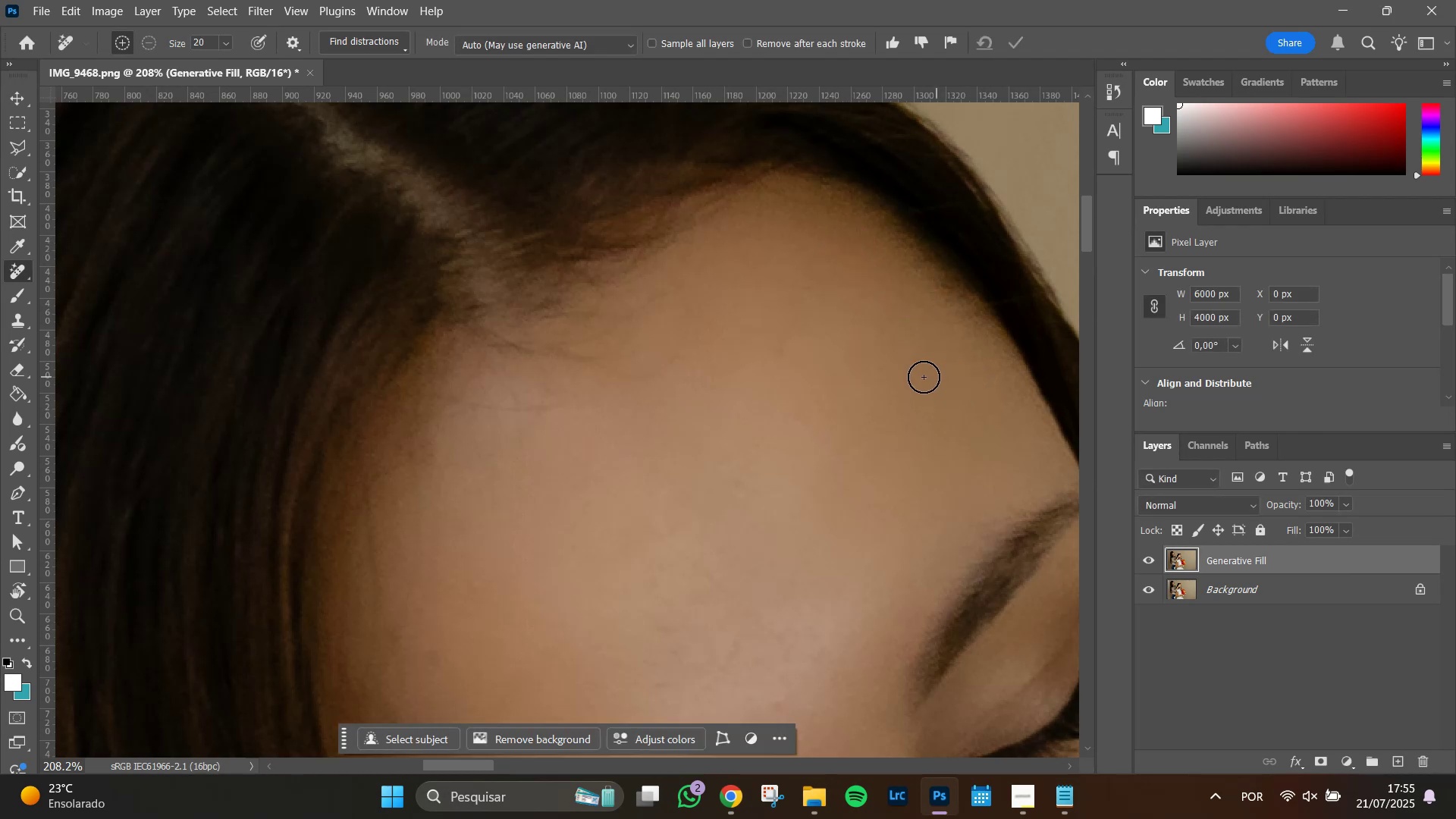 
left_click_drag(start_coordinate=[683, 331], to_coordinate=[631, 335])
 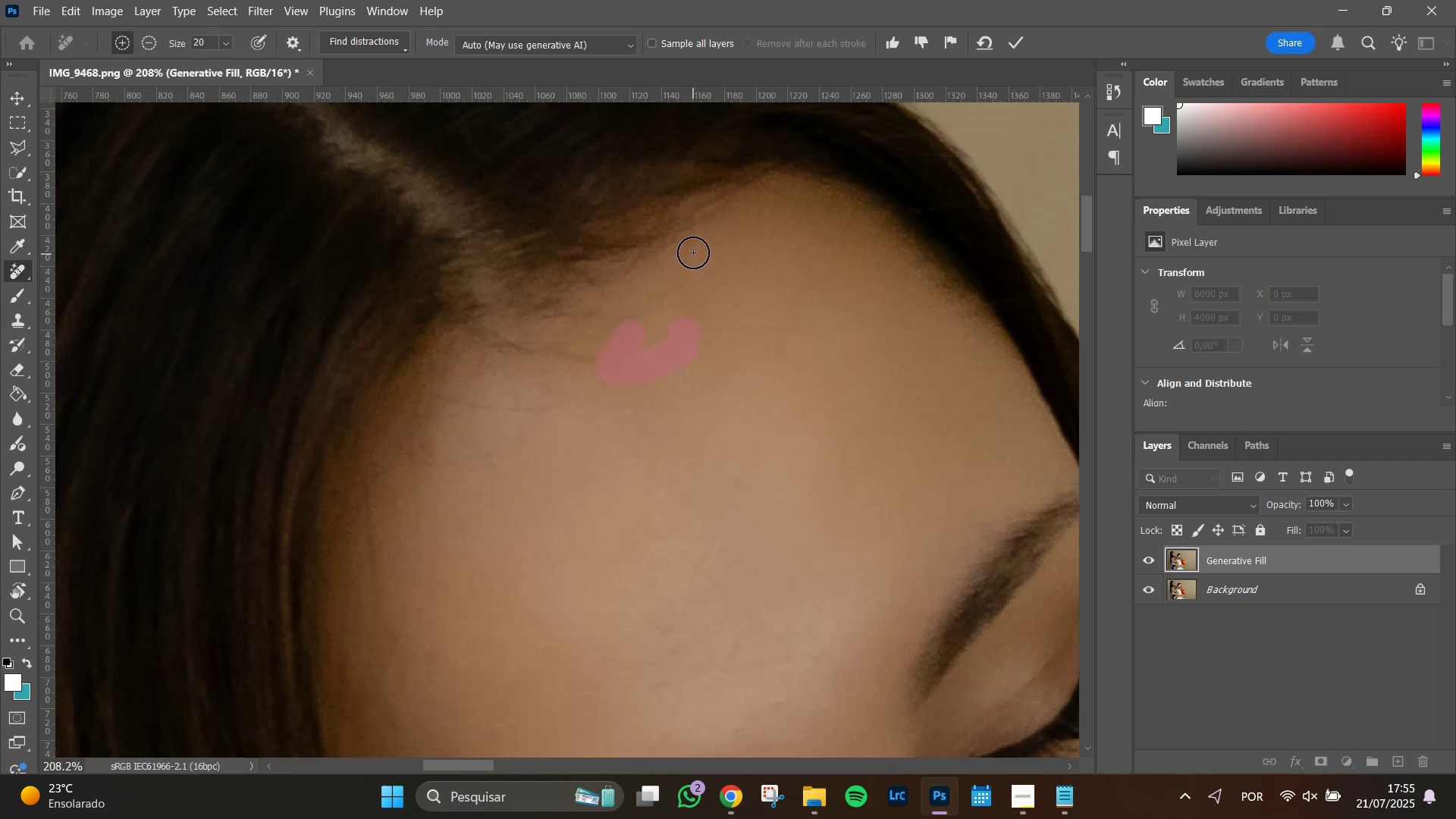 
left_click_drag(start_coordinate=[693, 253], to_coordinate=[479, 335])
 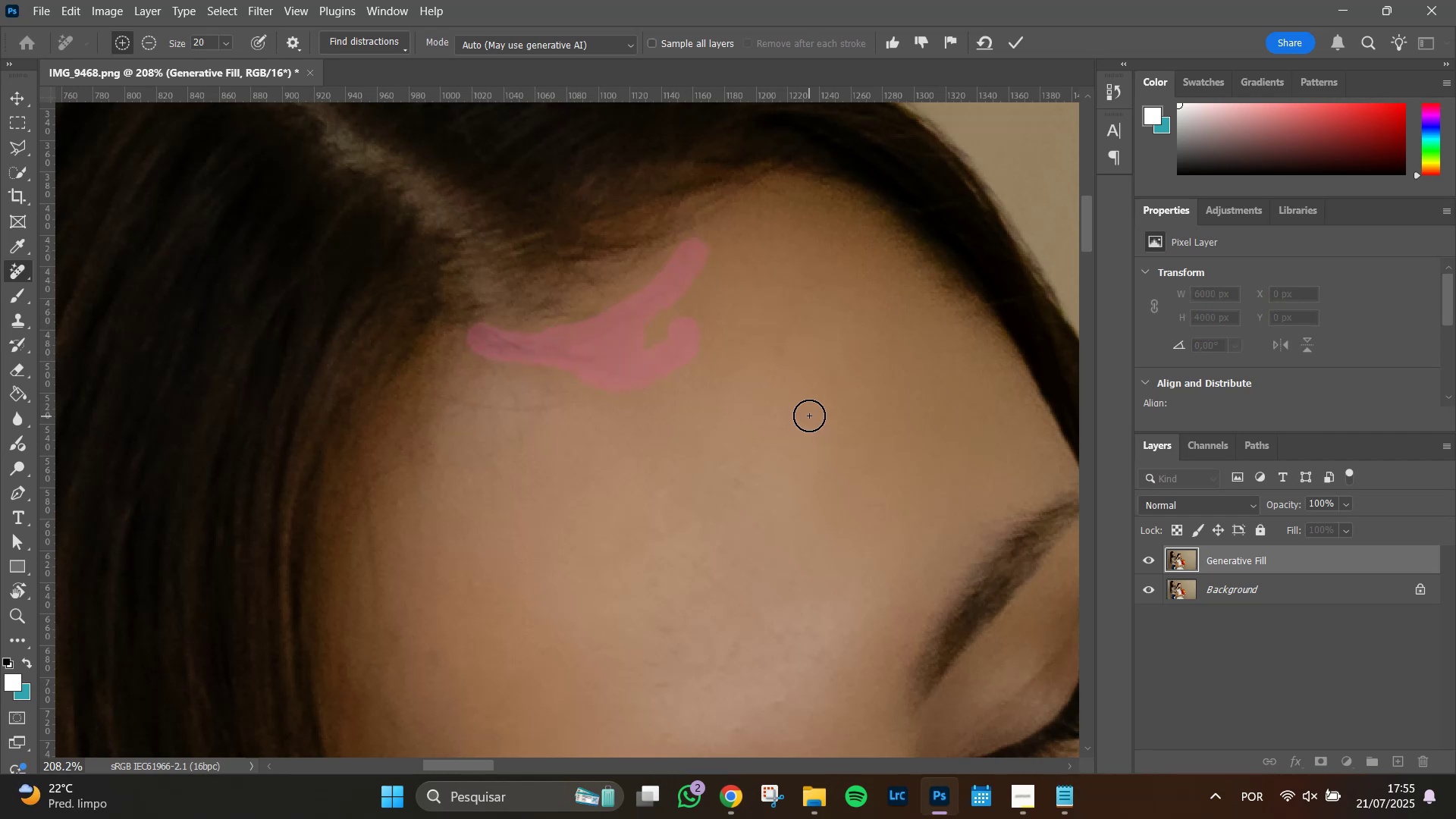 
key(Enter)
 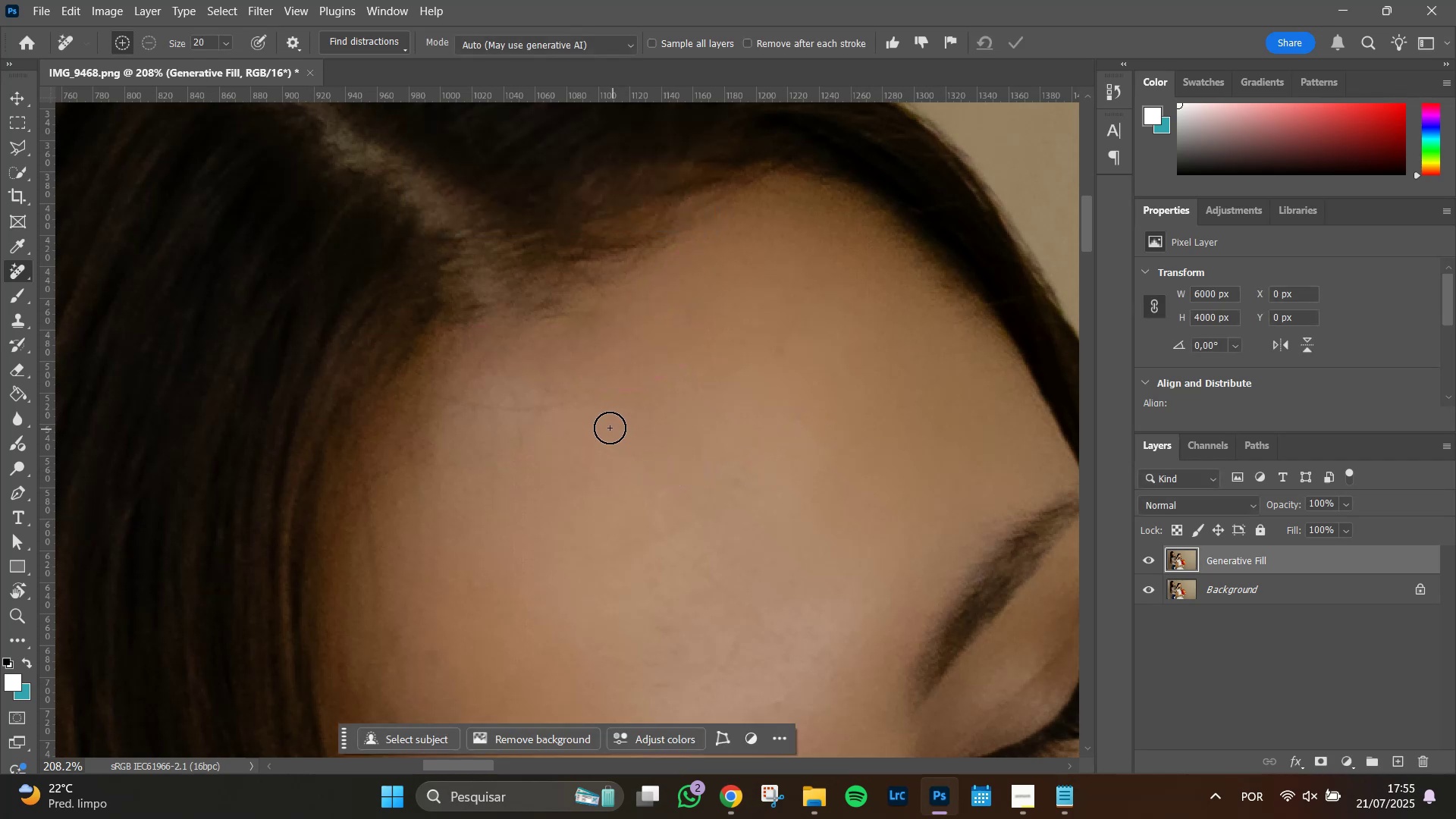 
left_click_drag(start_coordinate=[602, 312], to_coordinate=[543, 327])
 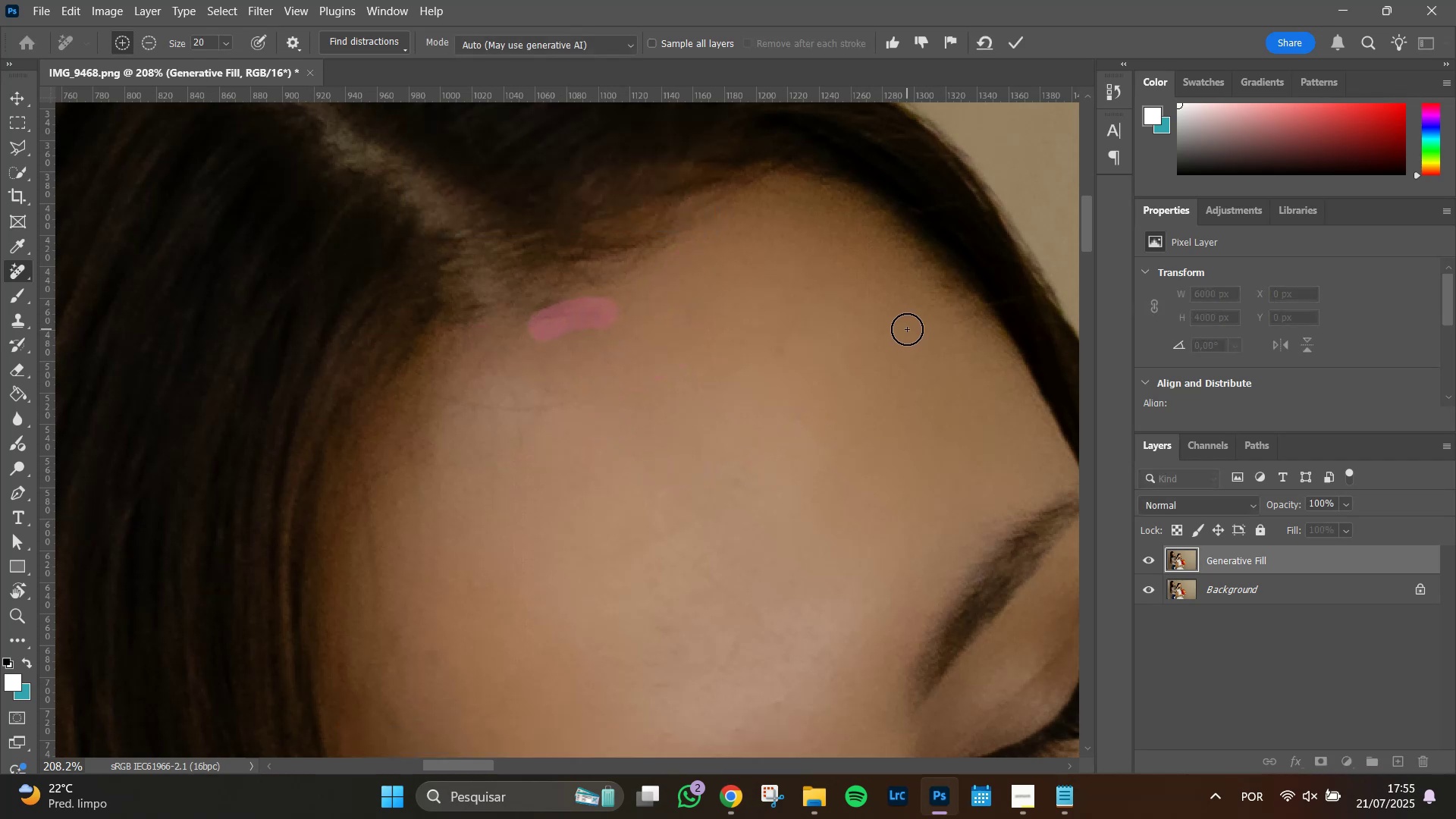 
key(Enter)
 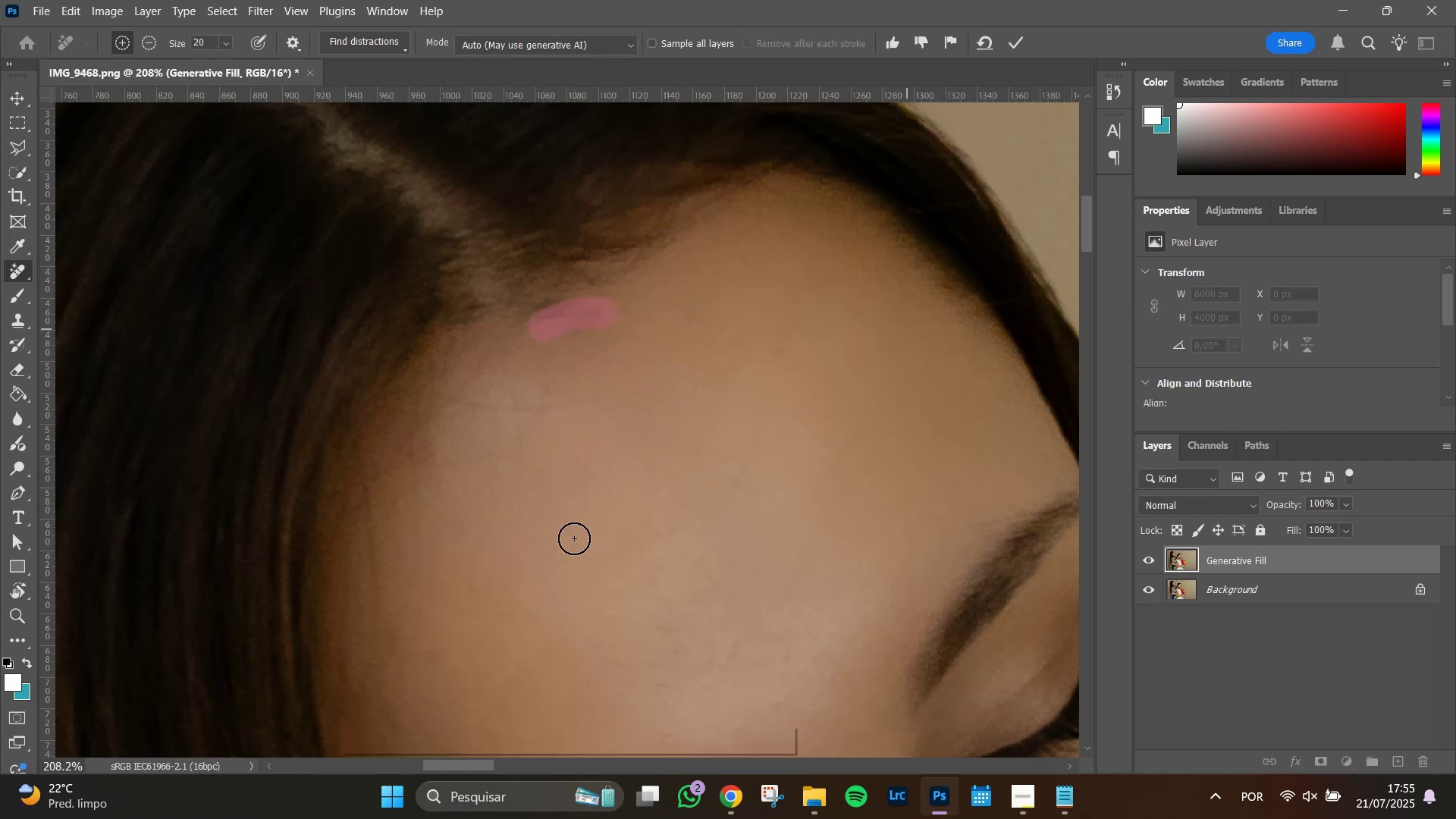 
hold_key(key=AltLeft, duration=0.46)
 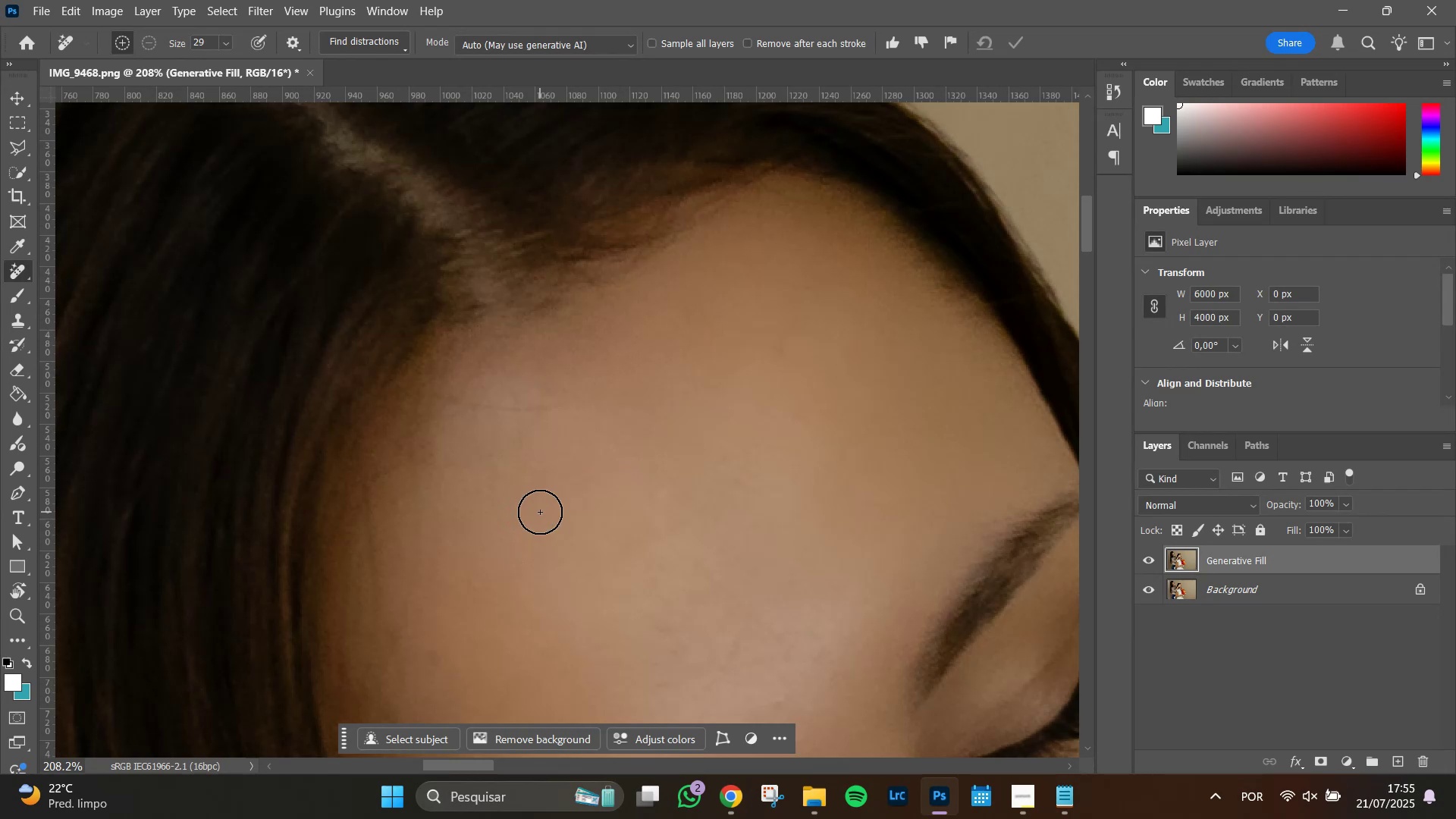 
hold_key(key=Space, duration=0.83)
 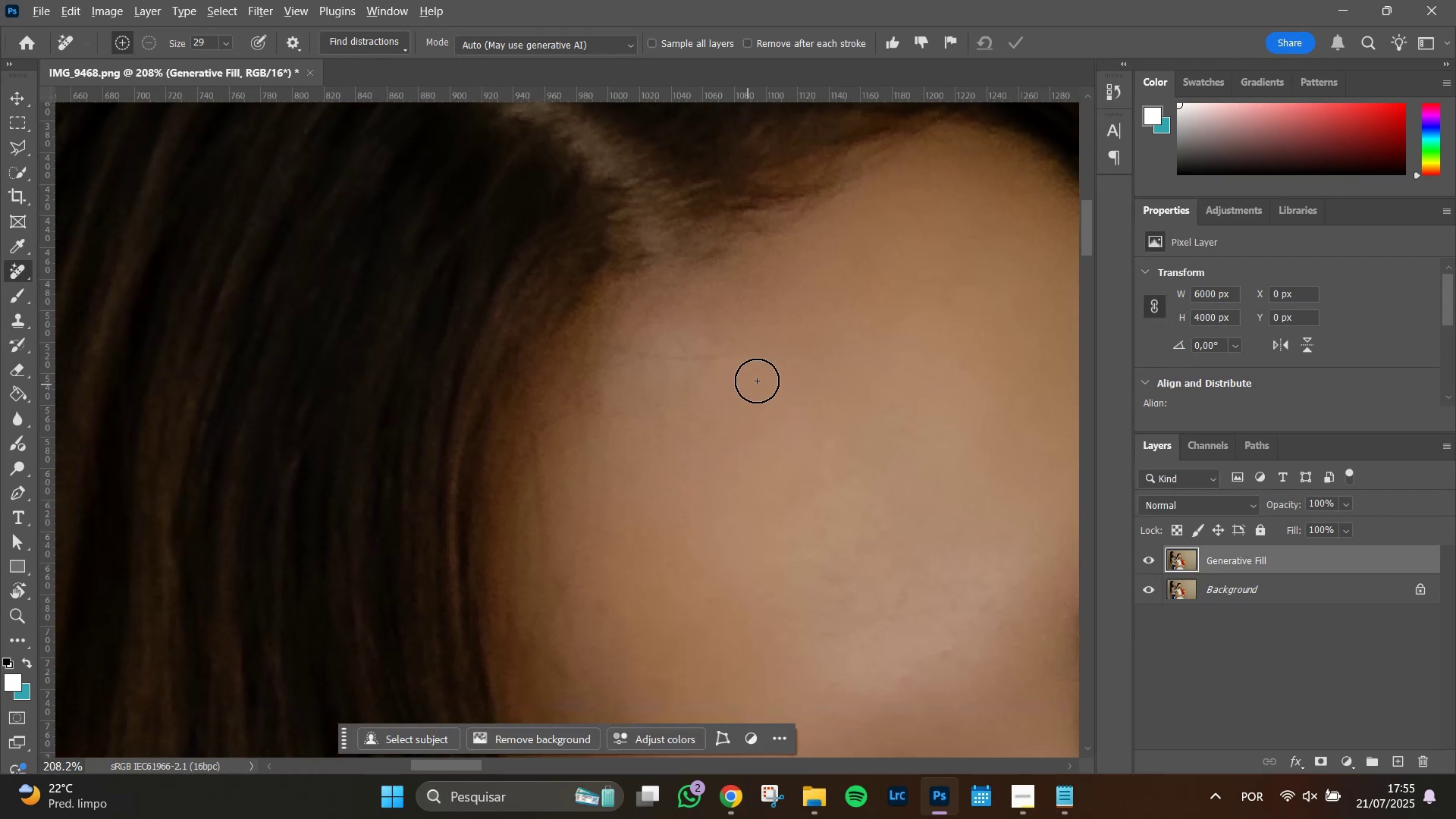 
left_click_drag(start_coordinate=[530, 514], to_coordinate=[698, 463])
 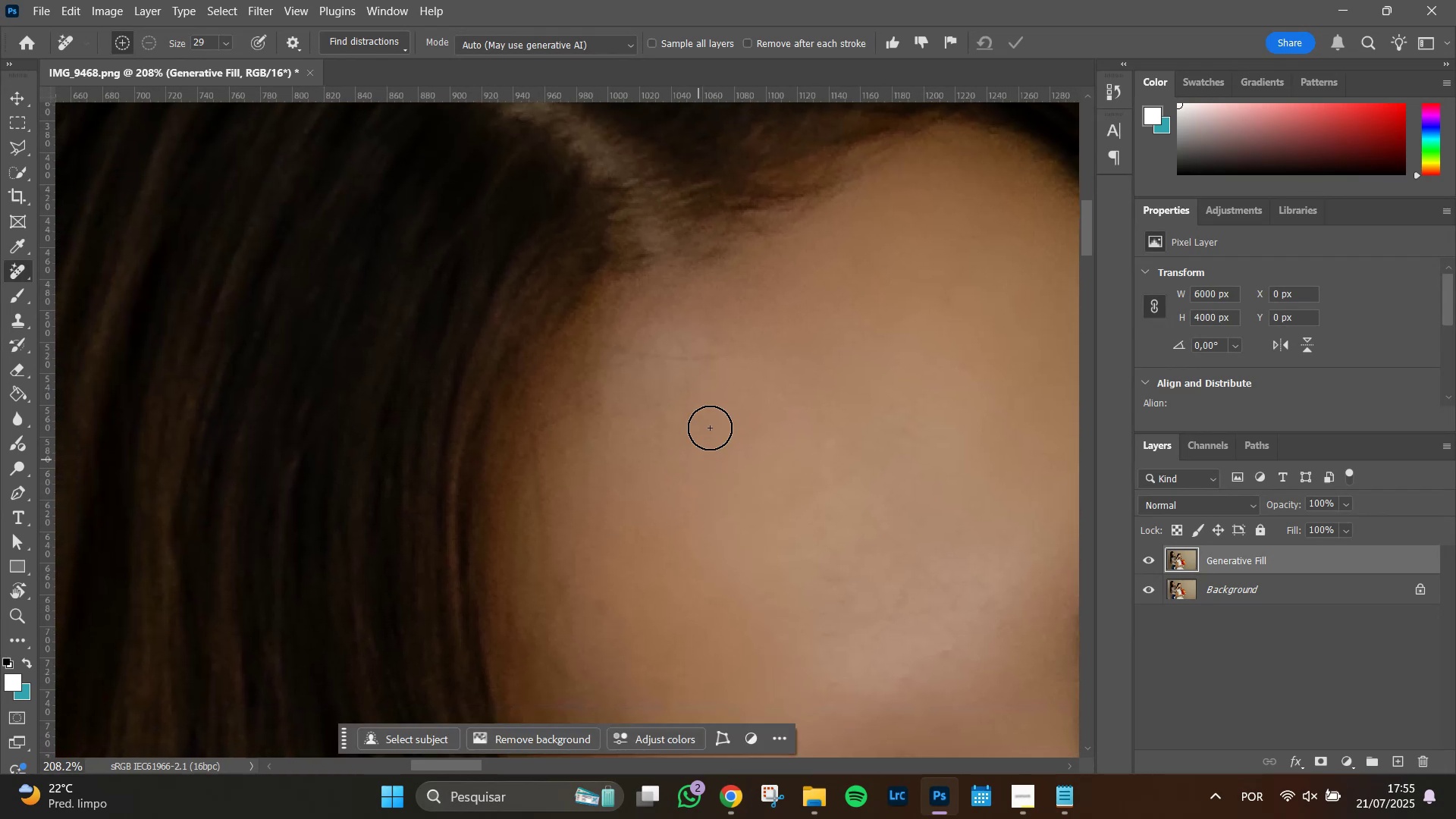 
hold_key(key=AltLeft, duration=0.62)
 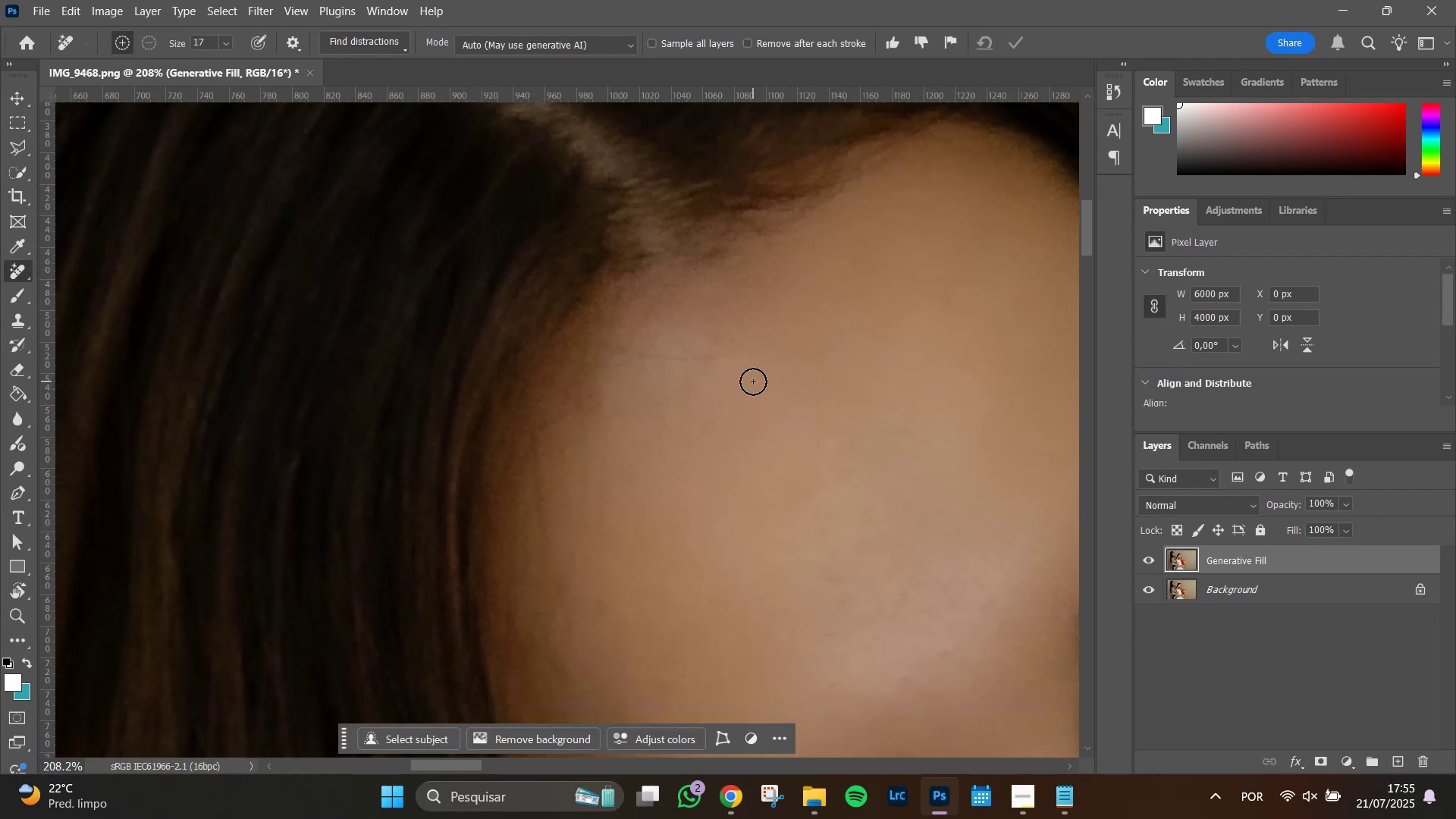 
key(Alt+AltLeft)
 